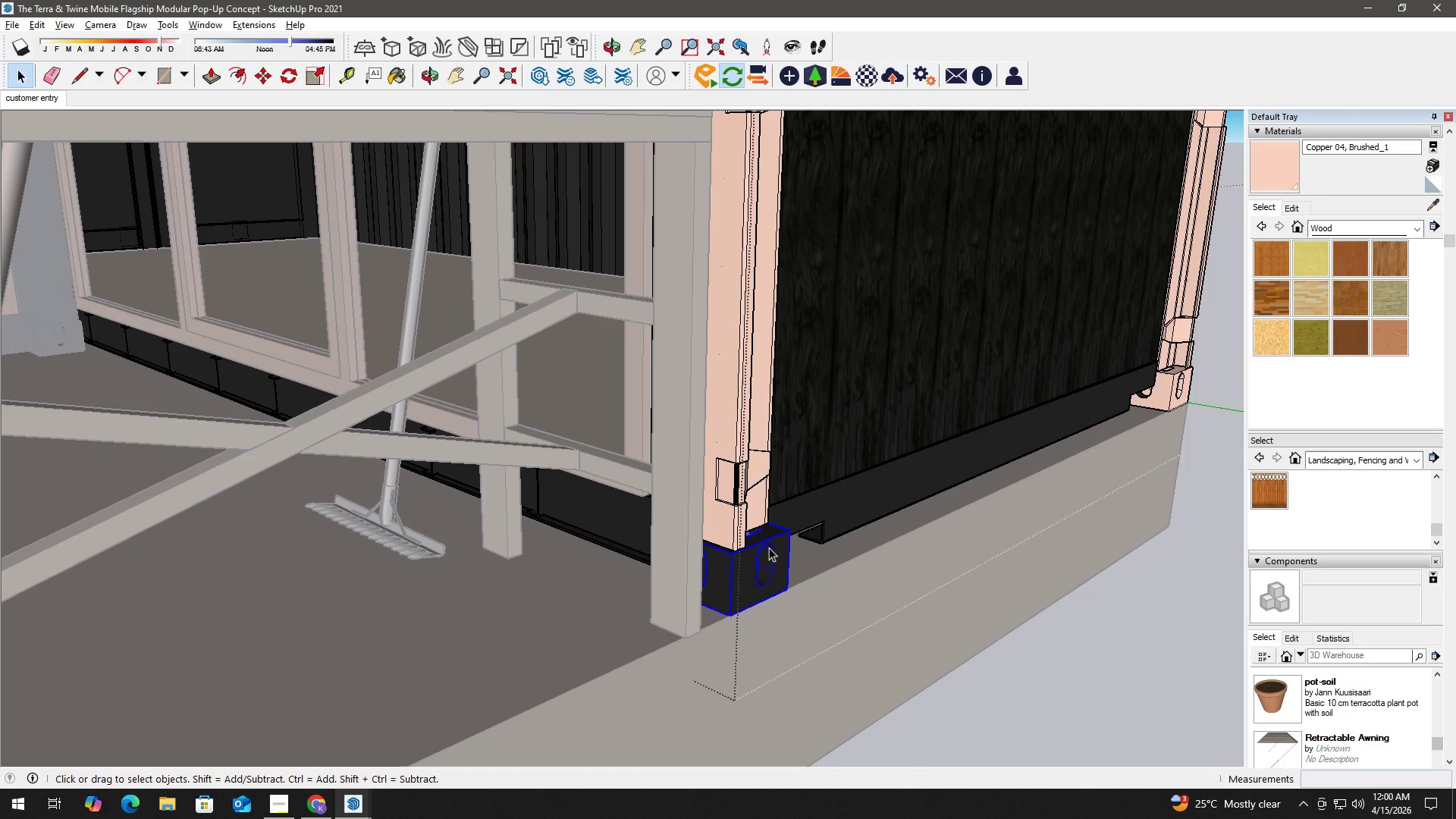 
triple_click([769, 548])
 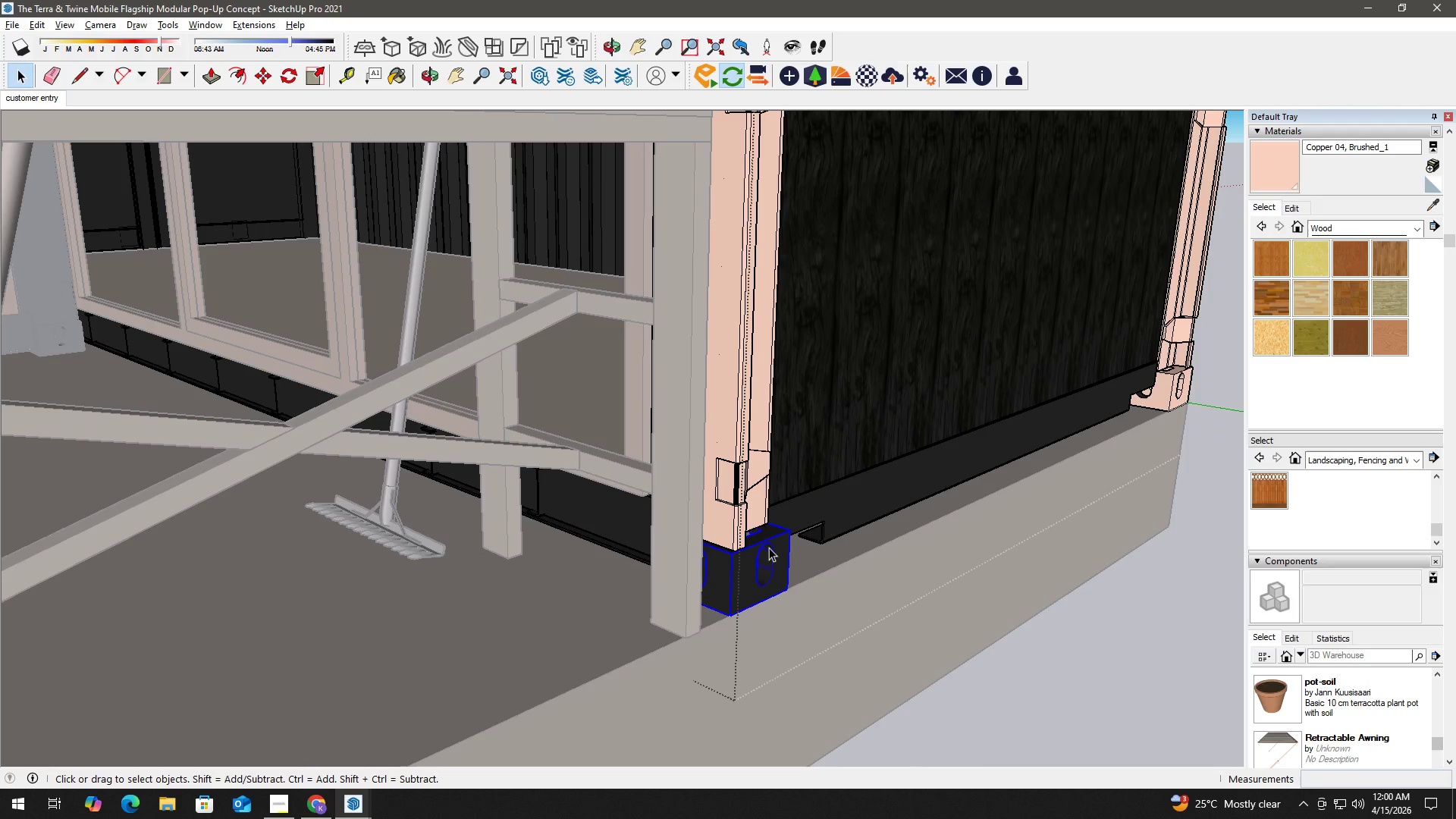 
triple_click([769, 548])
 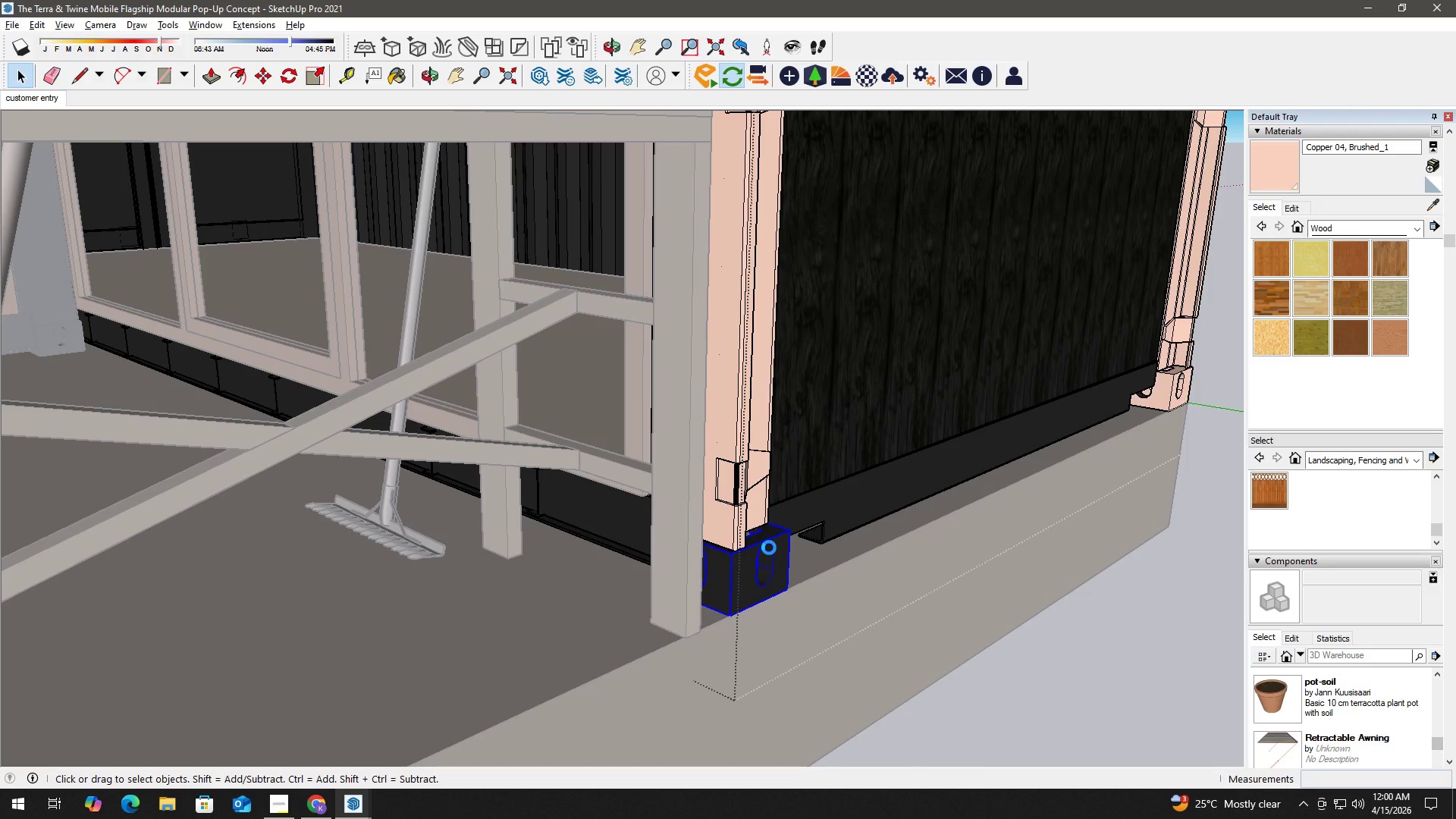 
triple_click([769, 548])
 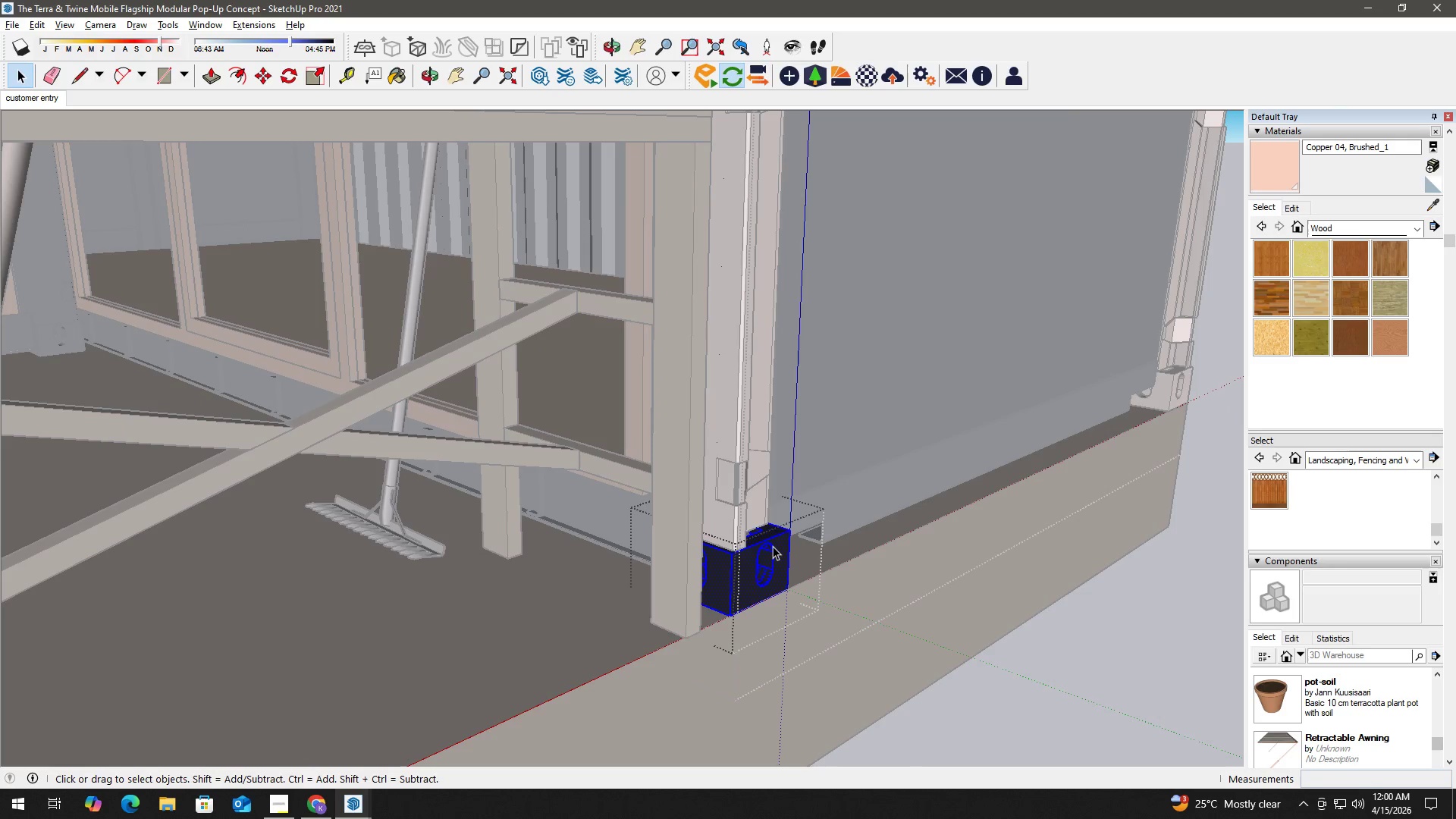 
left_click([773, 546])
 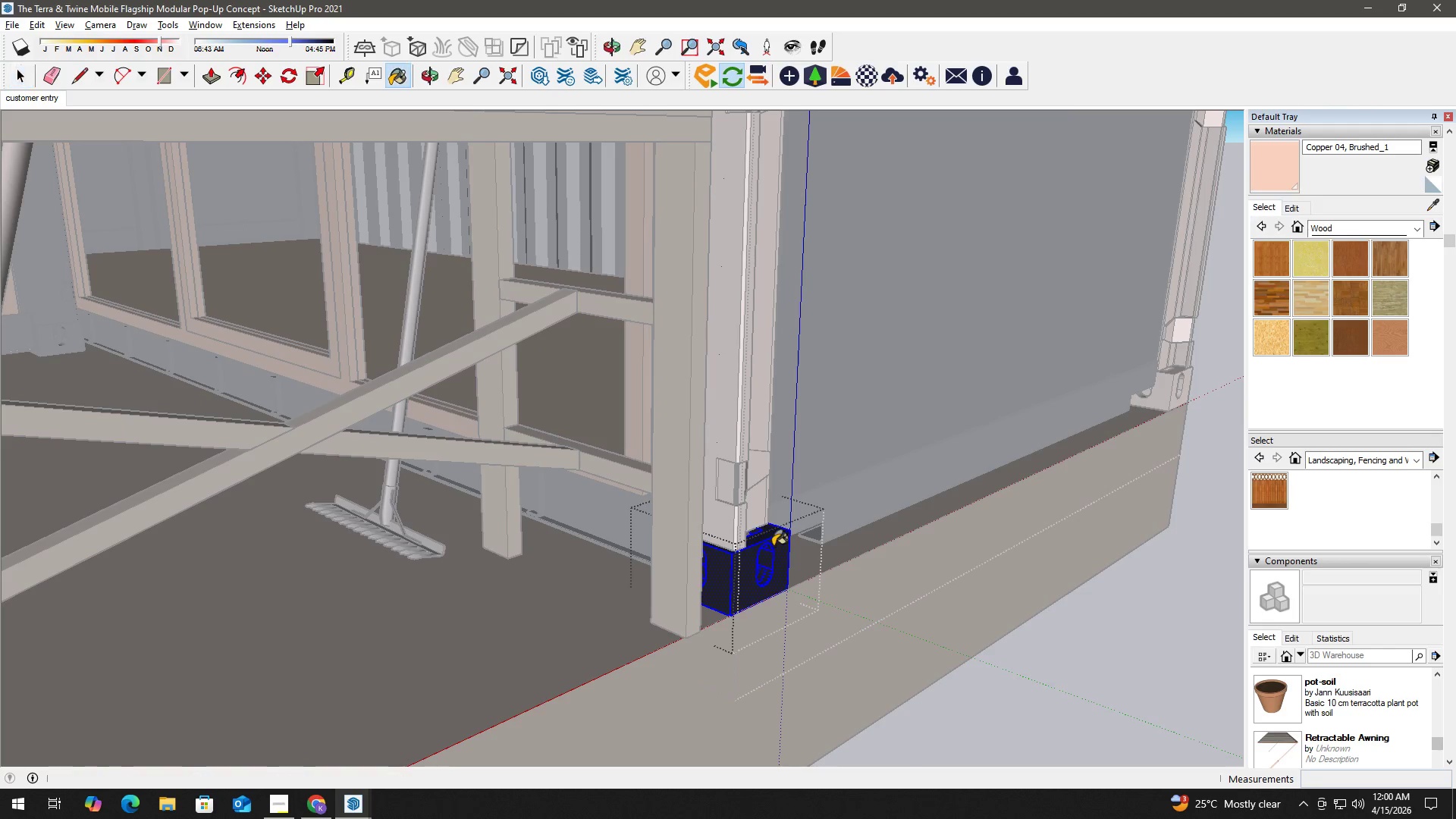 
key(B)
 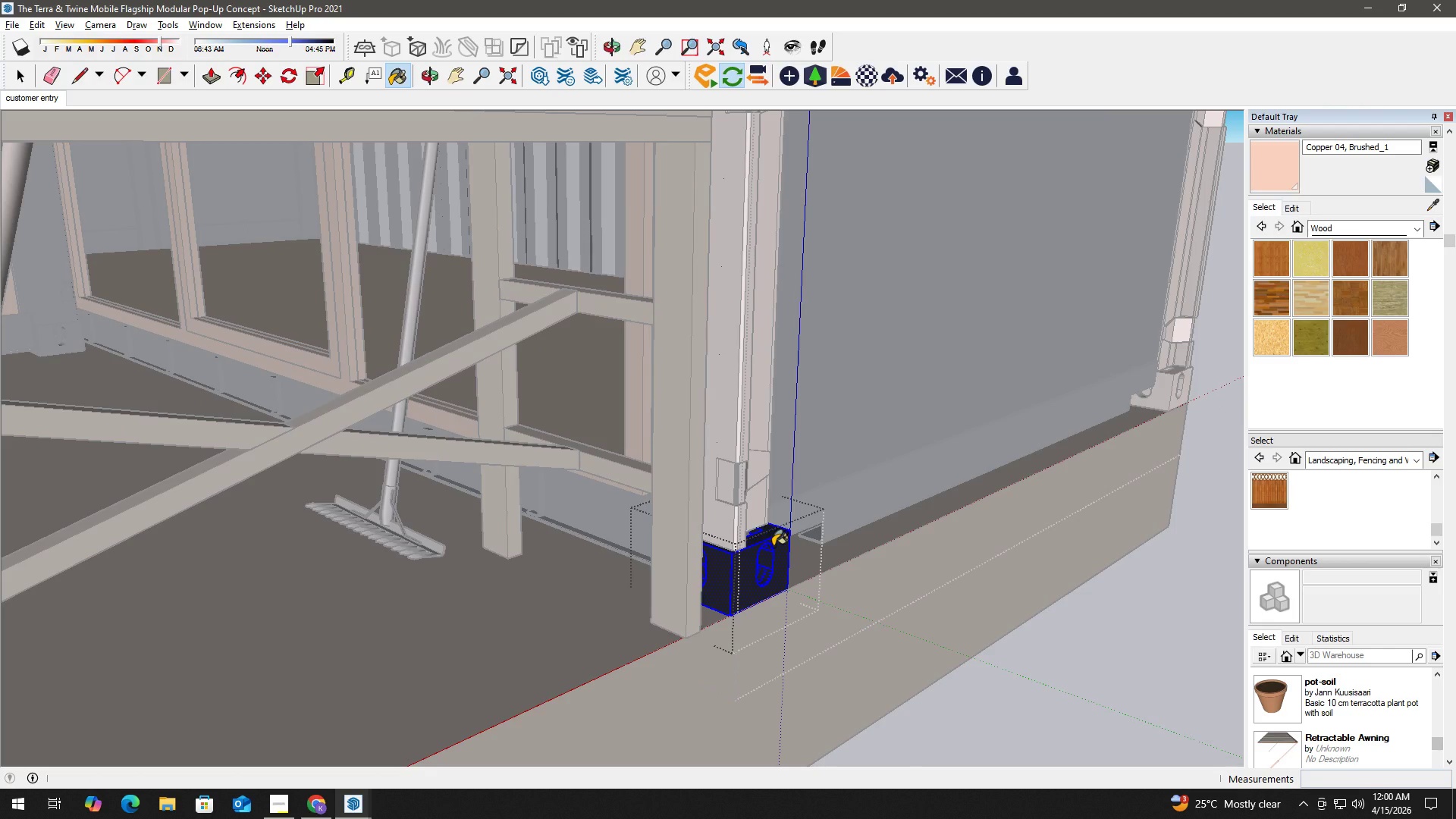 
double_click([773, 546])
 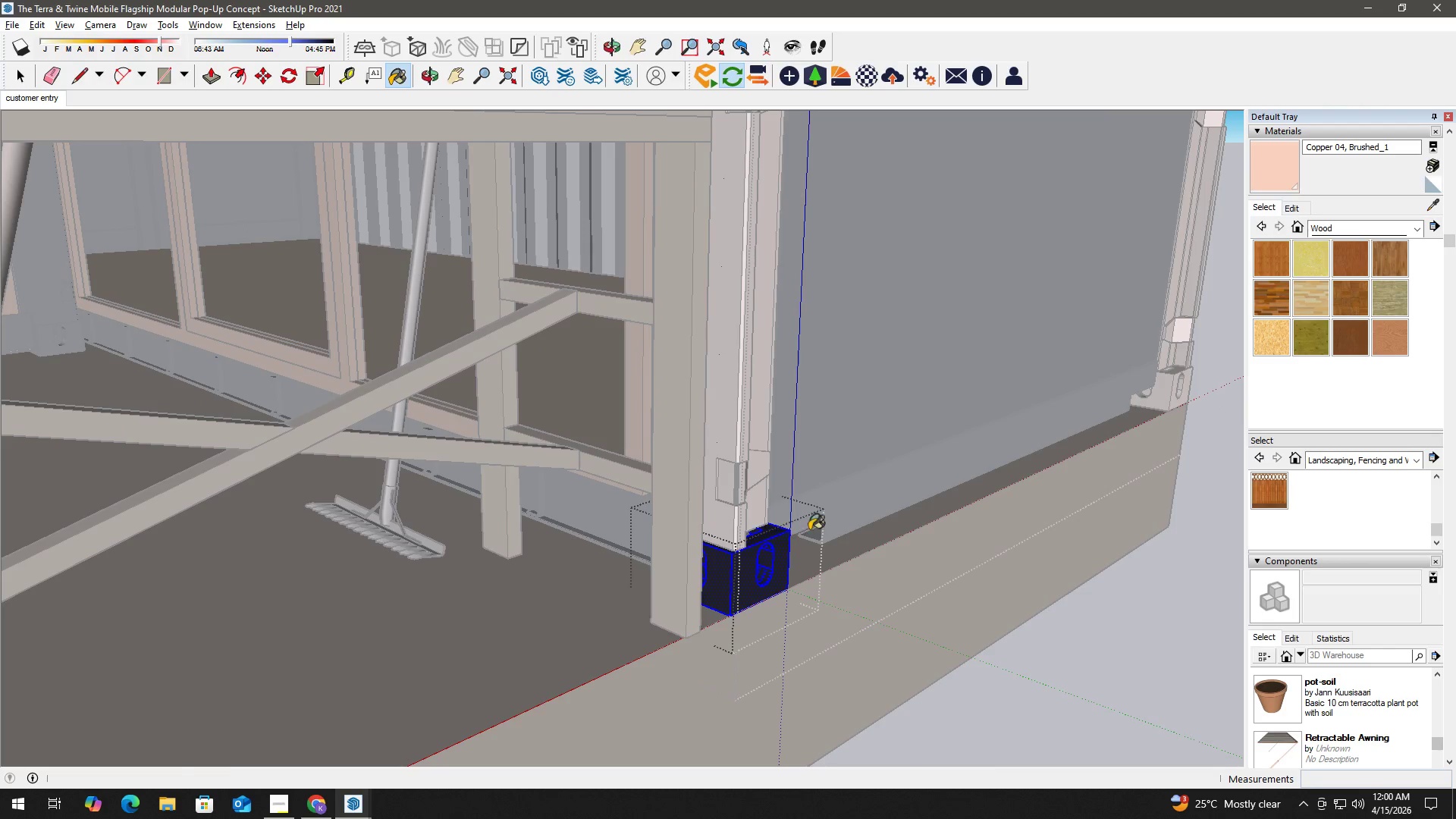 
key(Space)
 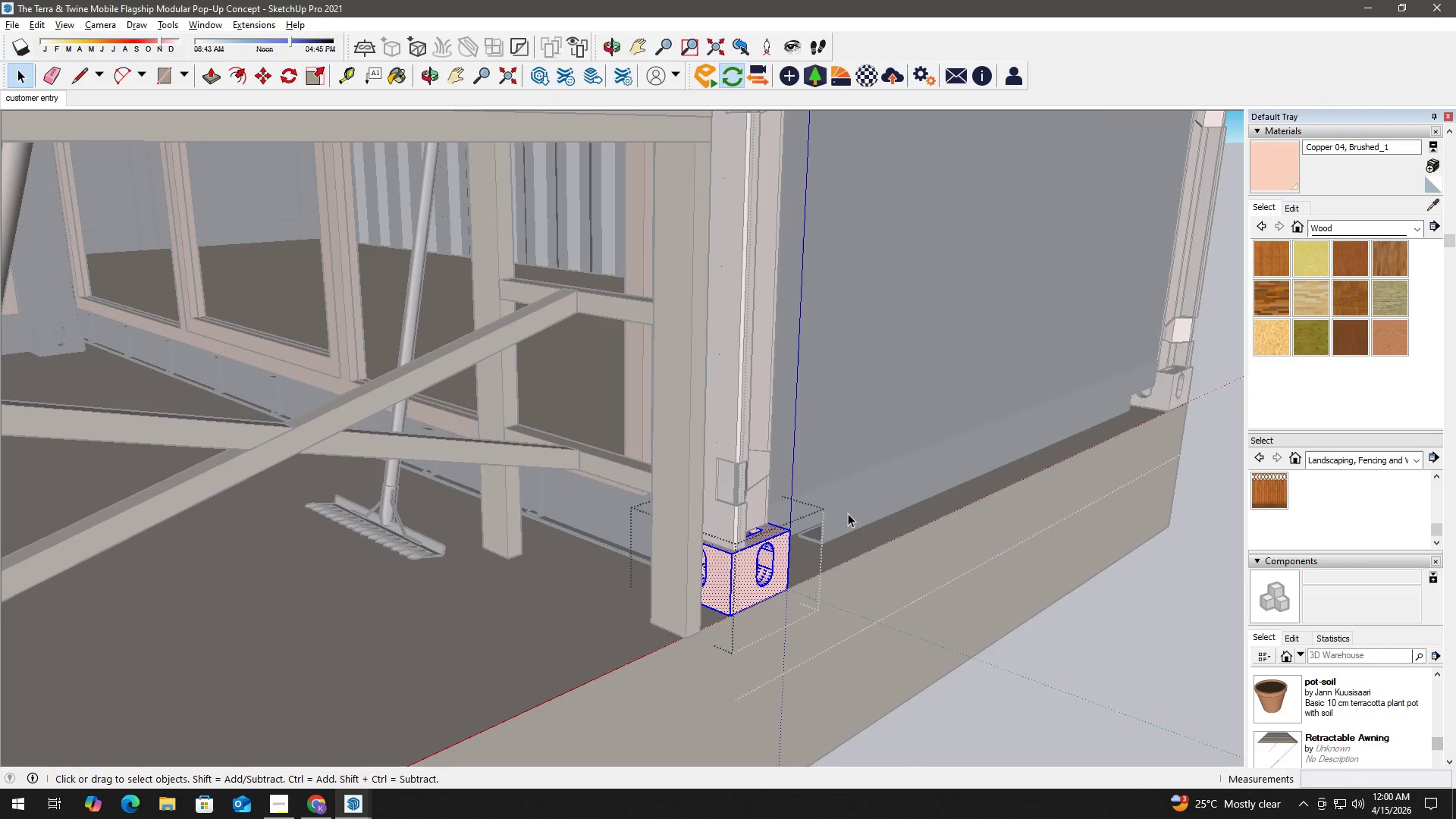 
left_click([849, 513])
 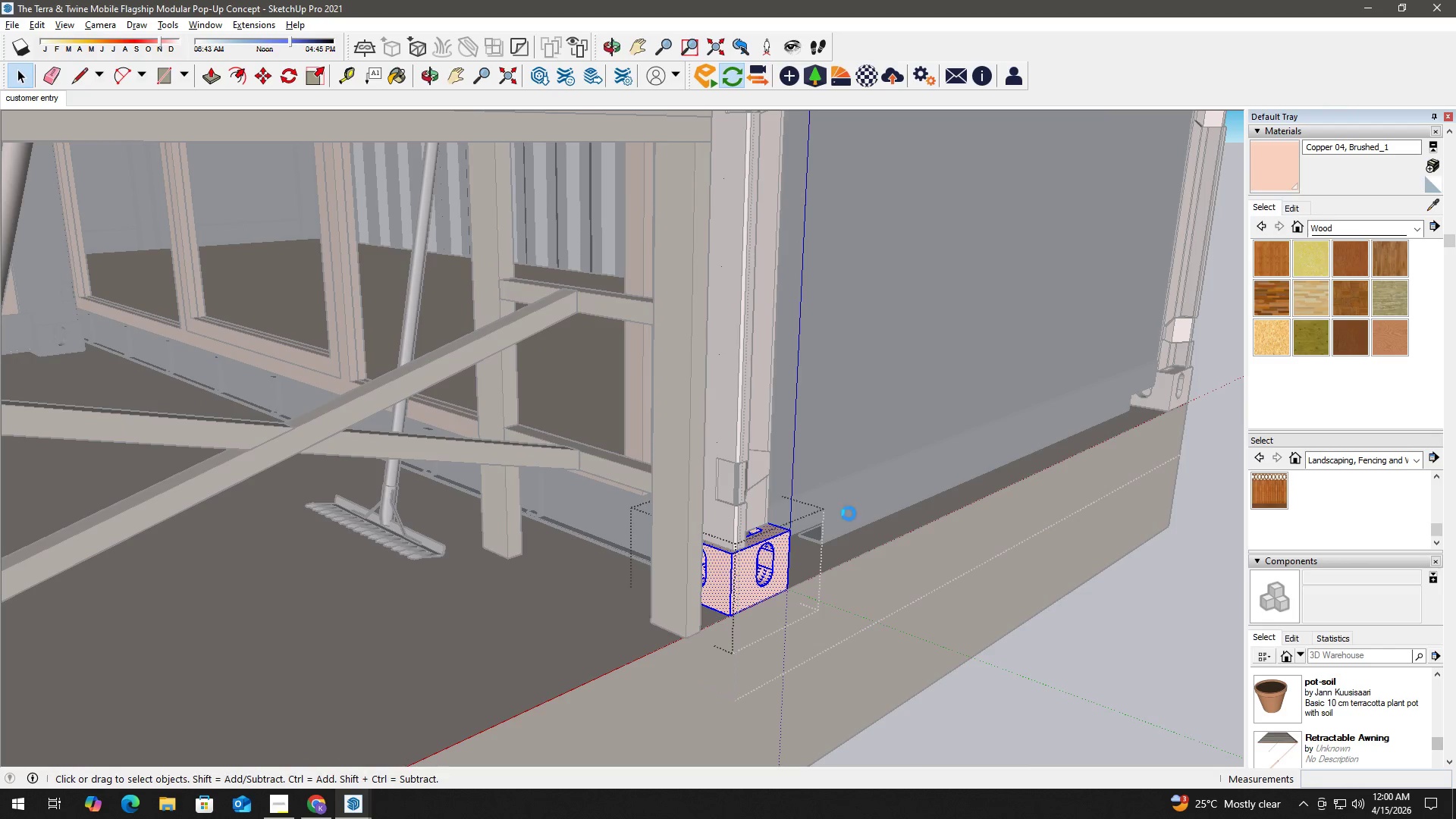 
key(Escape)
 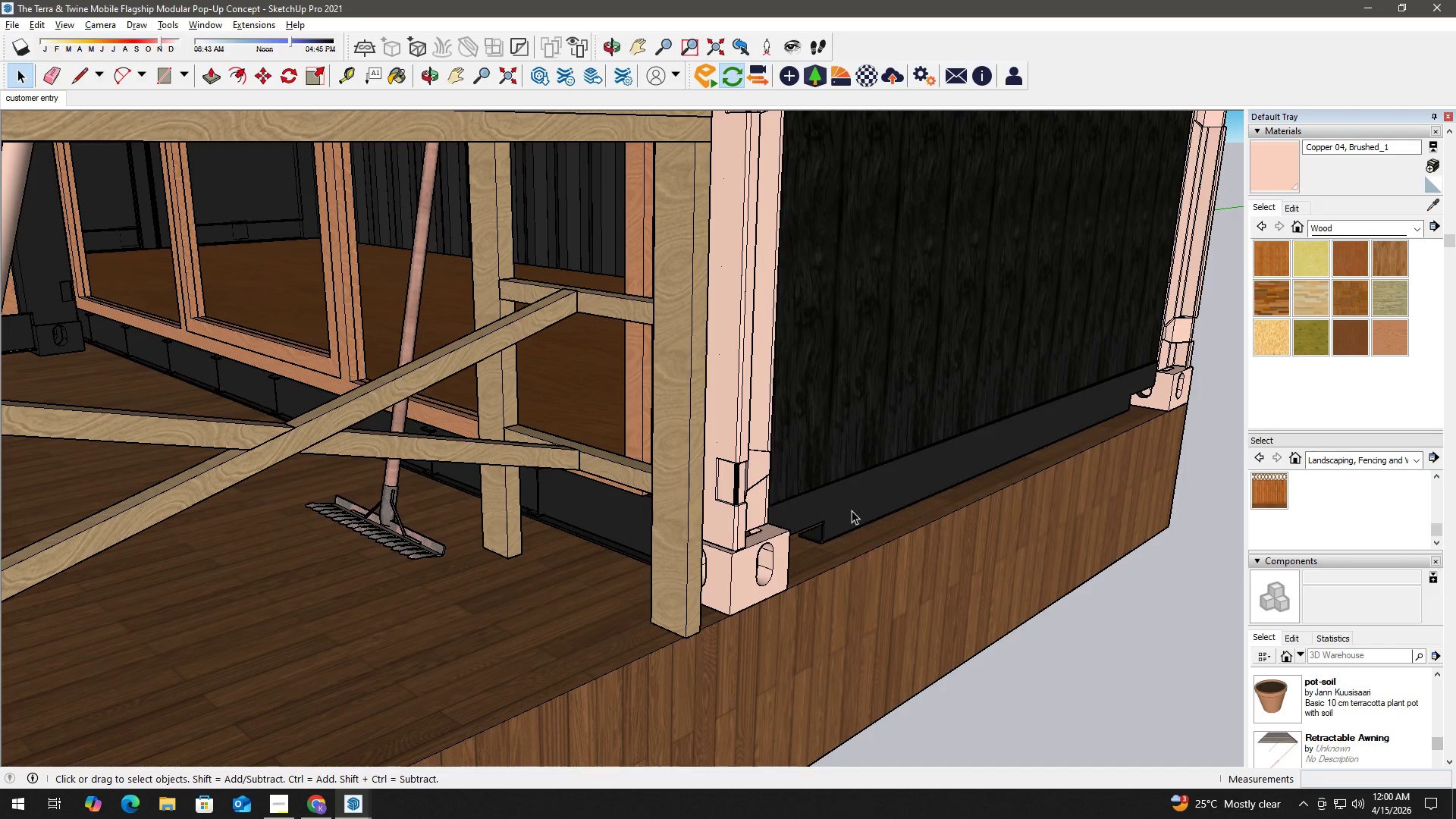 
double_click([852, 510])
 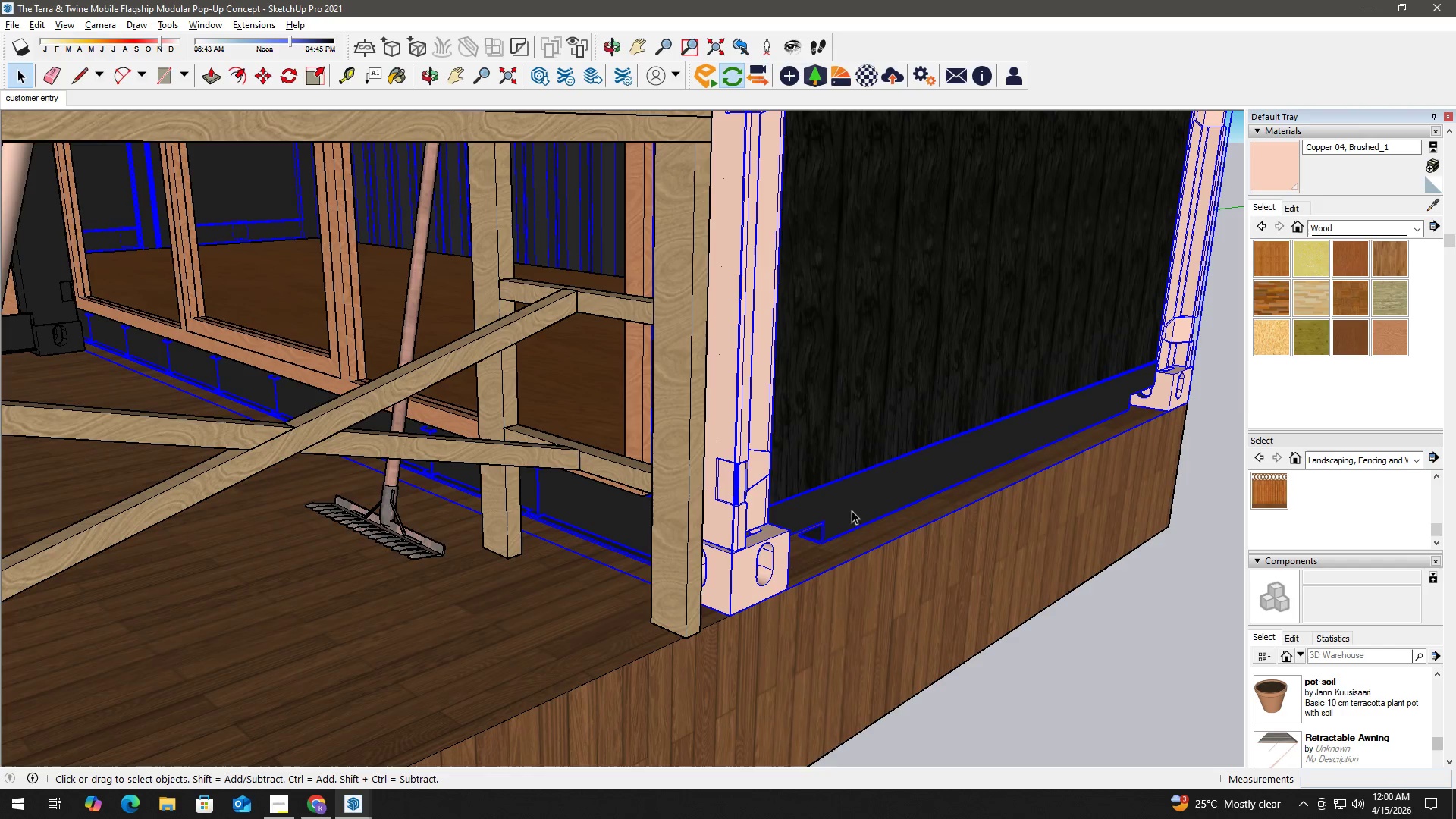 
triple_click([852, 510])
 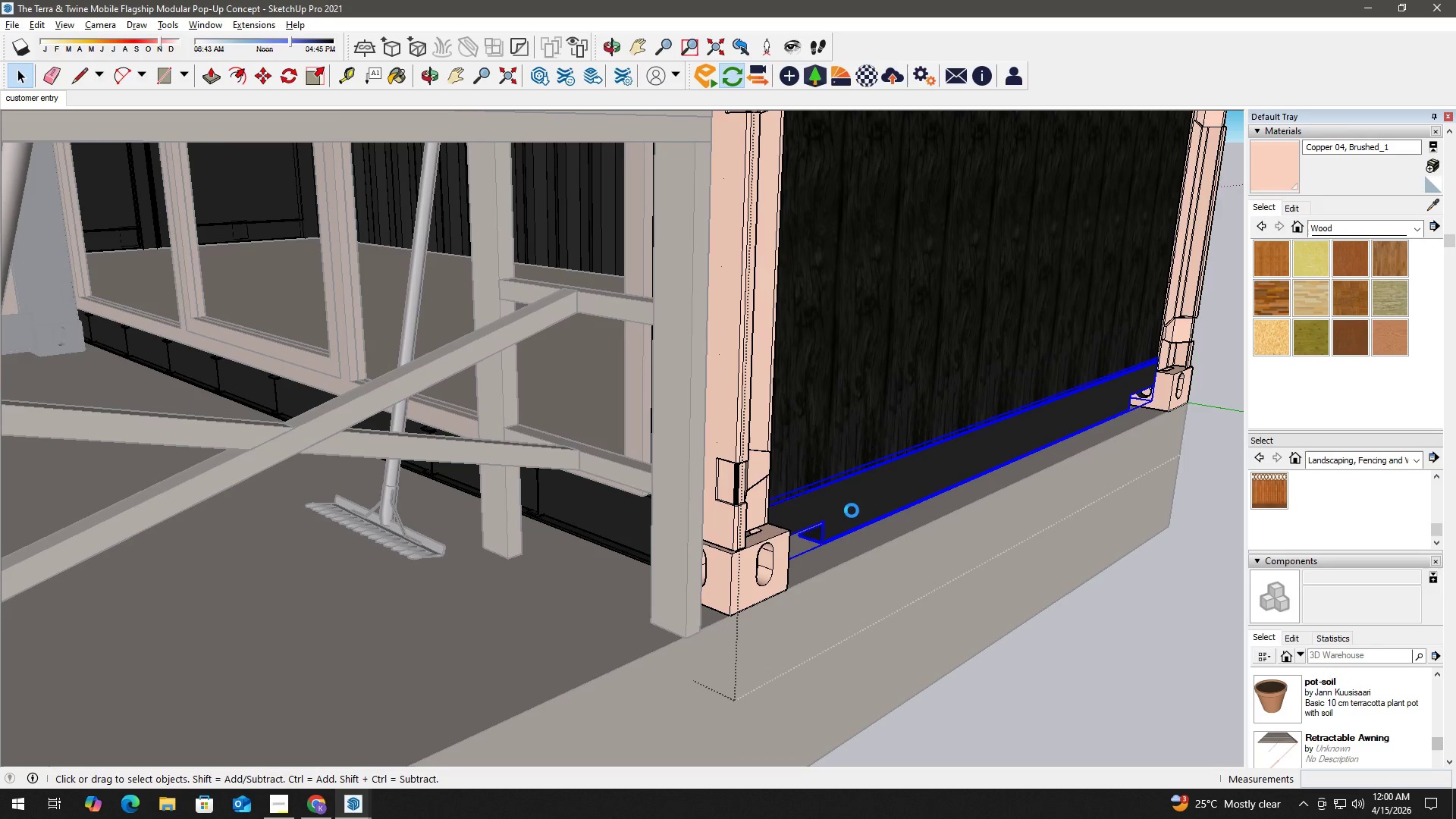 
triple_click([852, 510])
 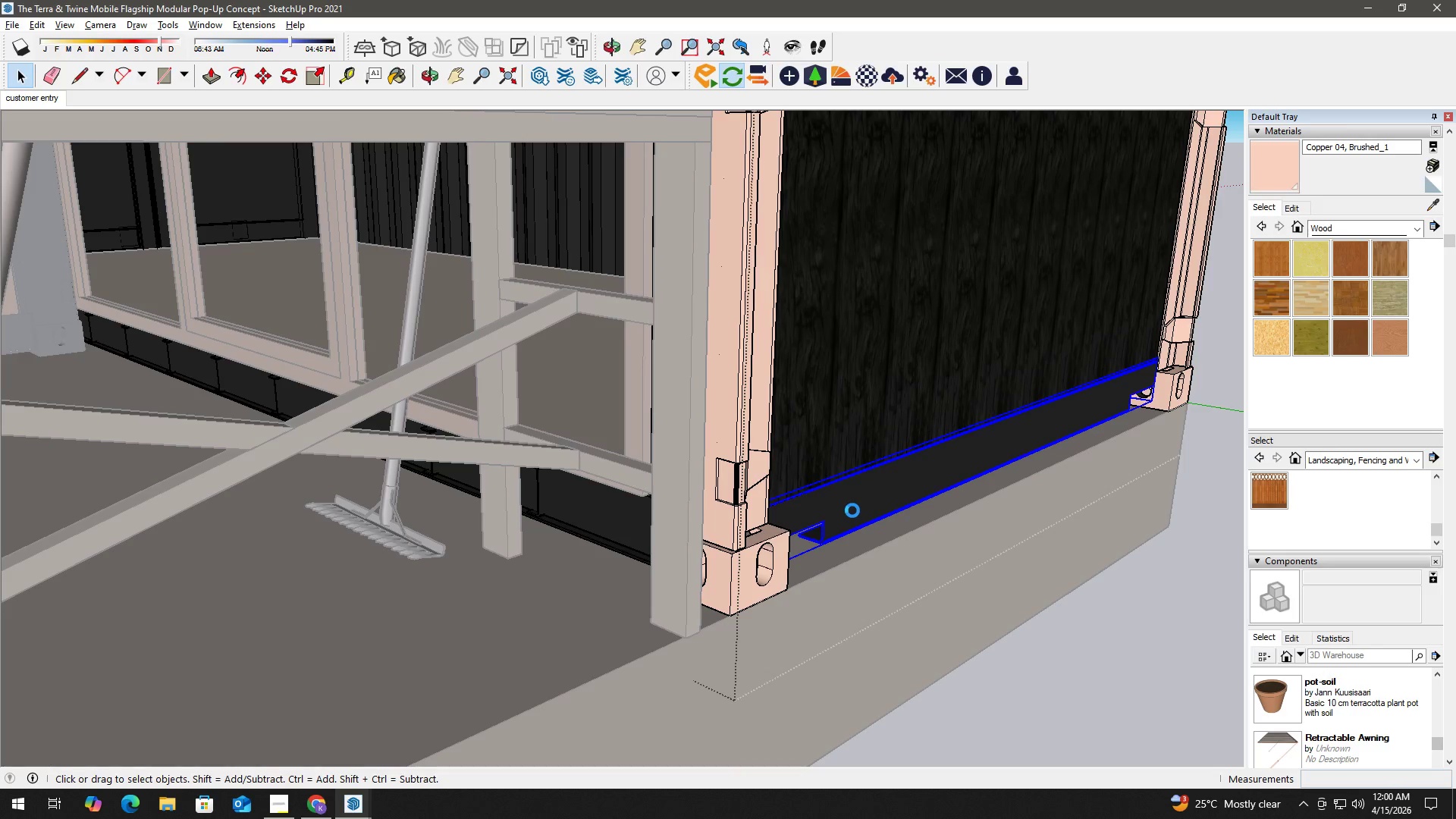 
triple_click([852, 510])
 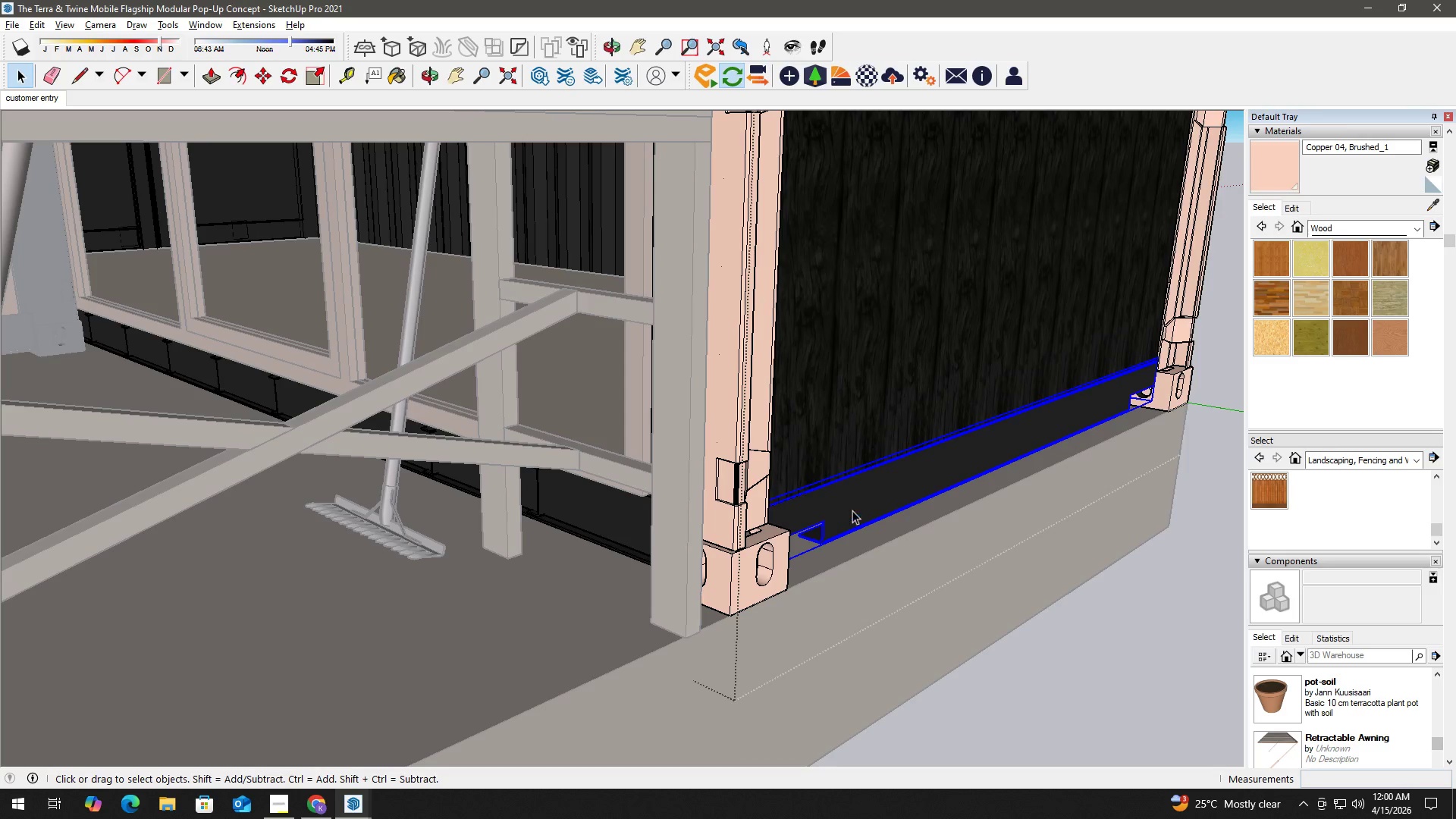 
triple_click([852, 510])
 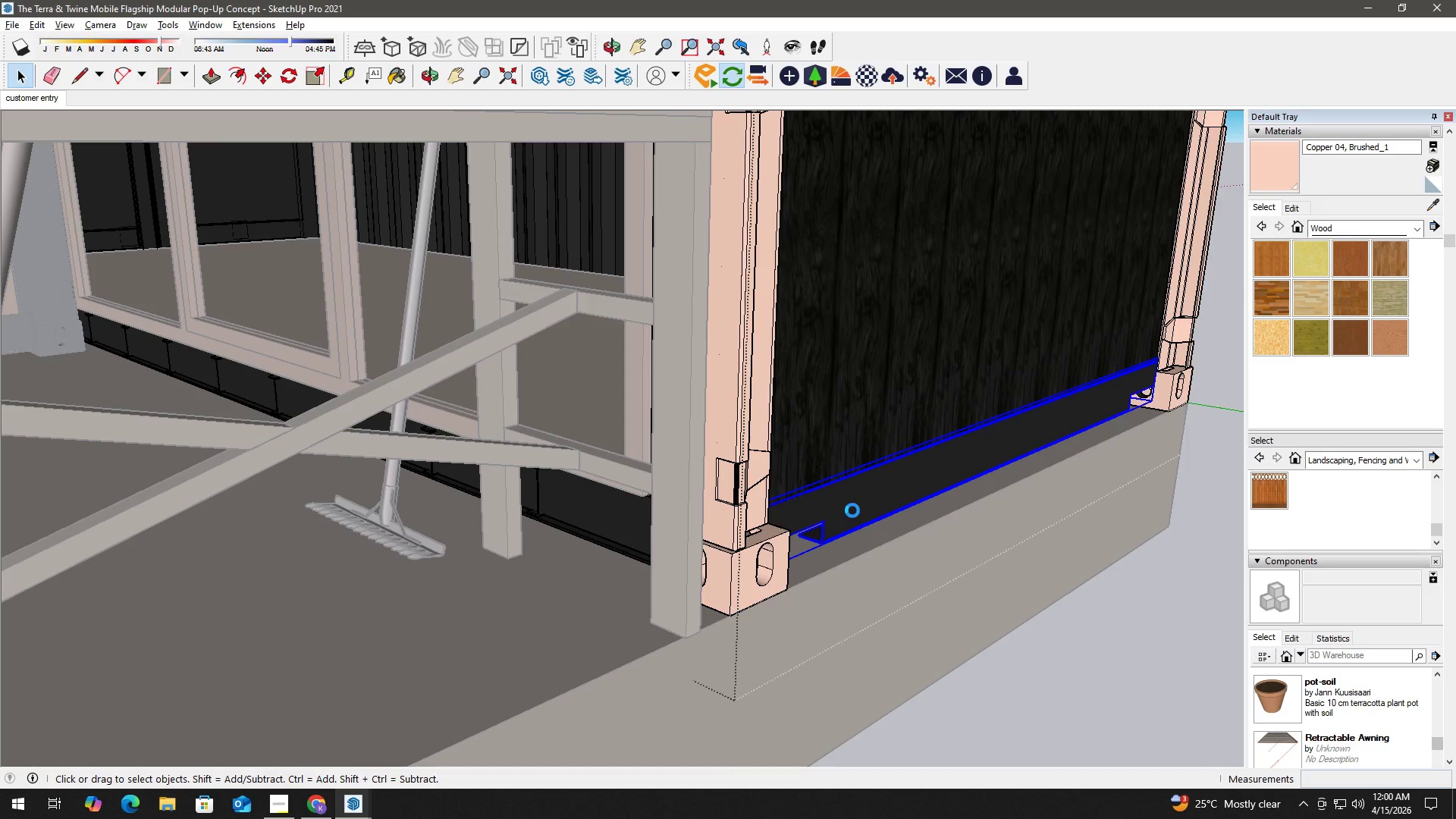 
triple_click([852, 510])
 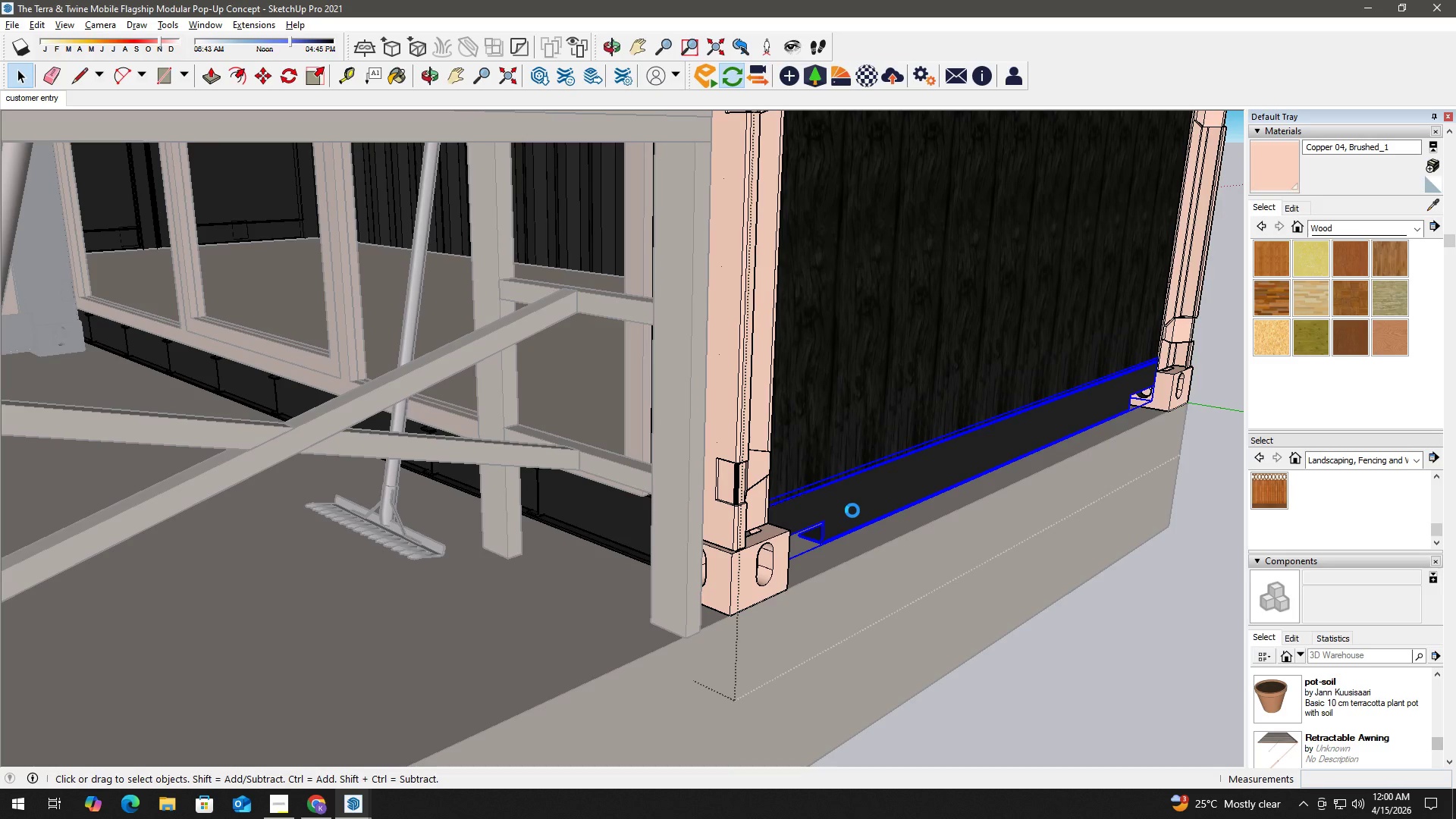 
triple_click([852, 510])
 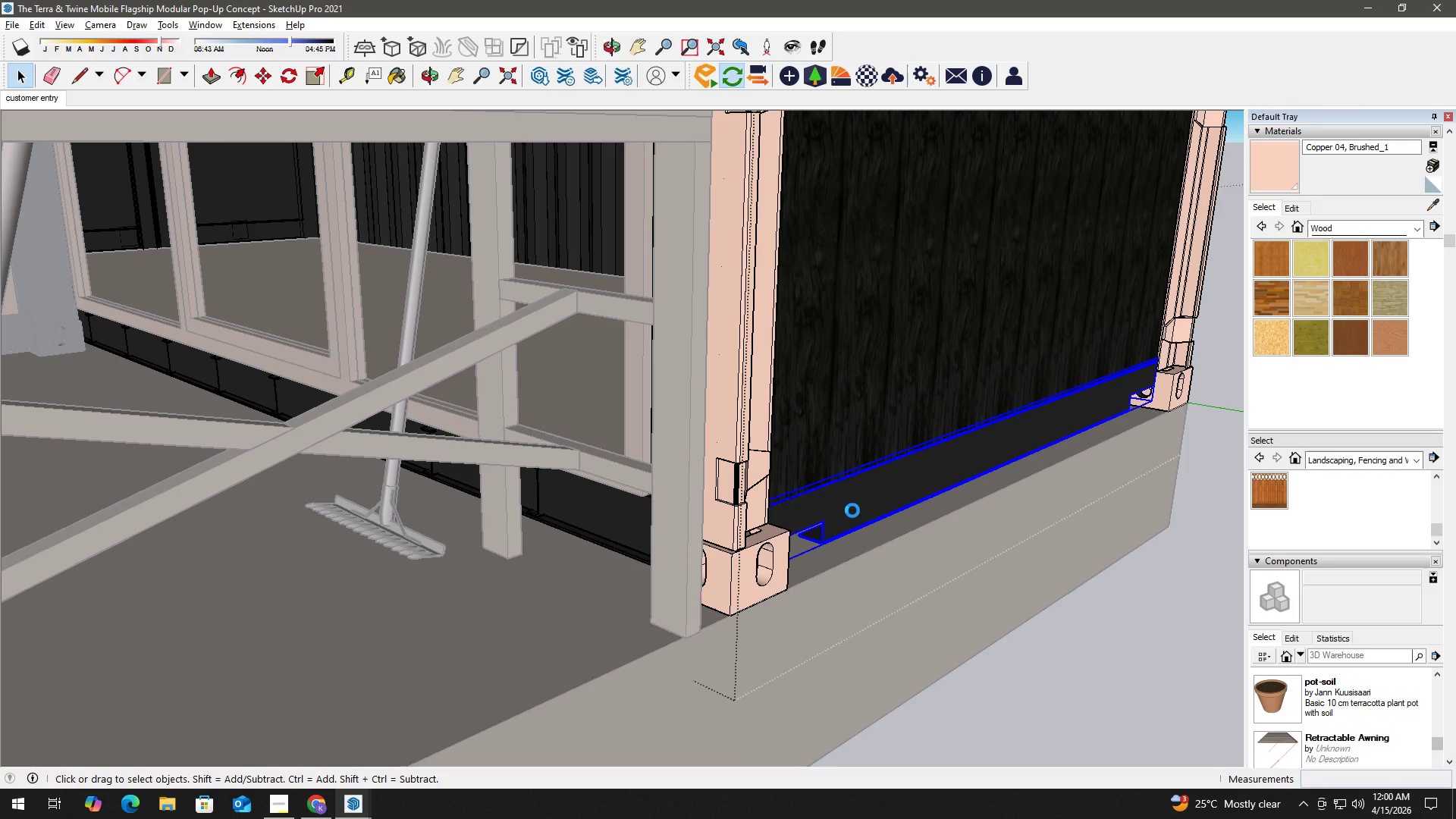 
triple_click([852, 510])
 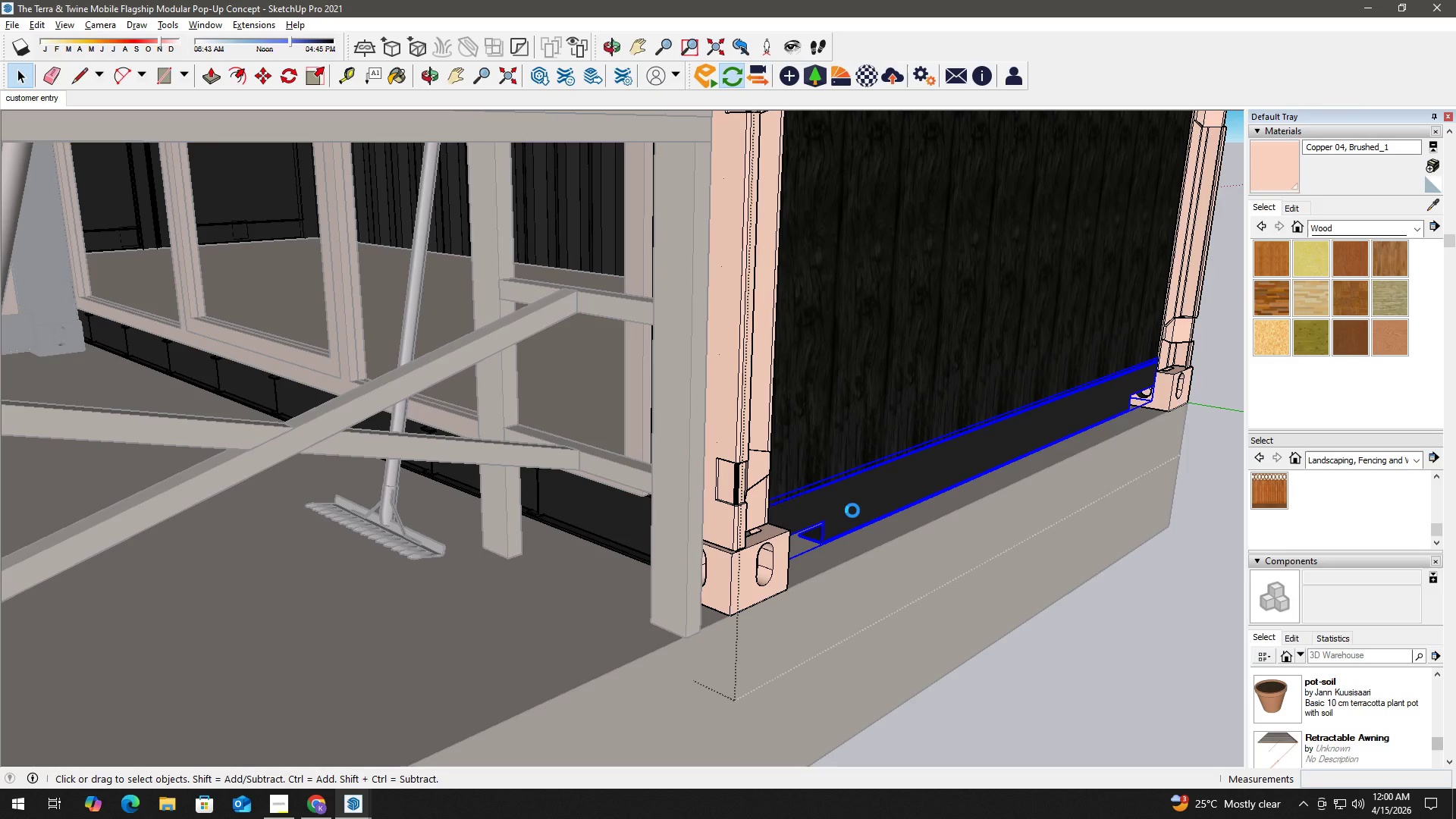 
triple_click([852, 510])
 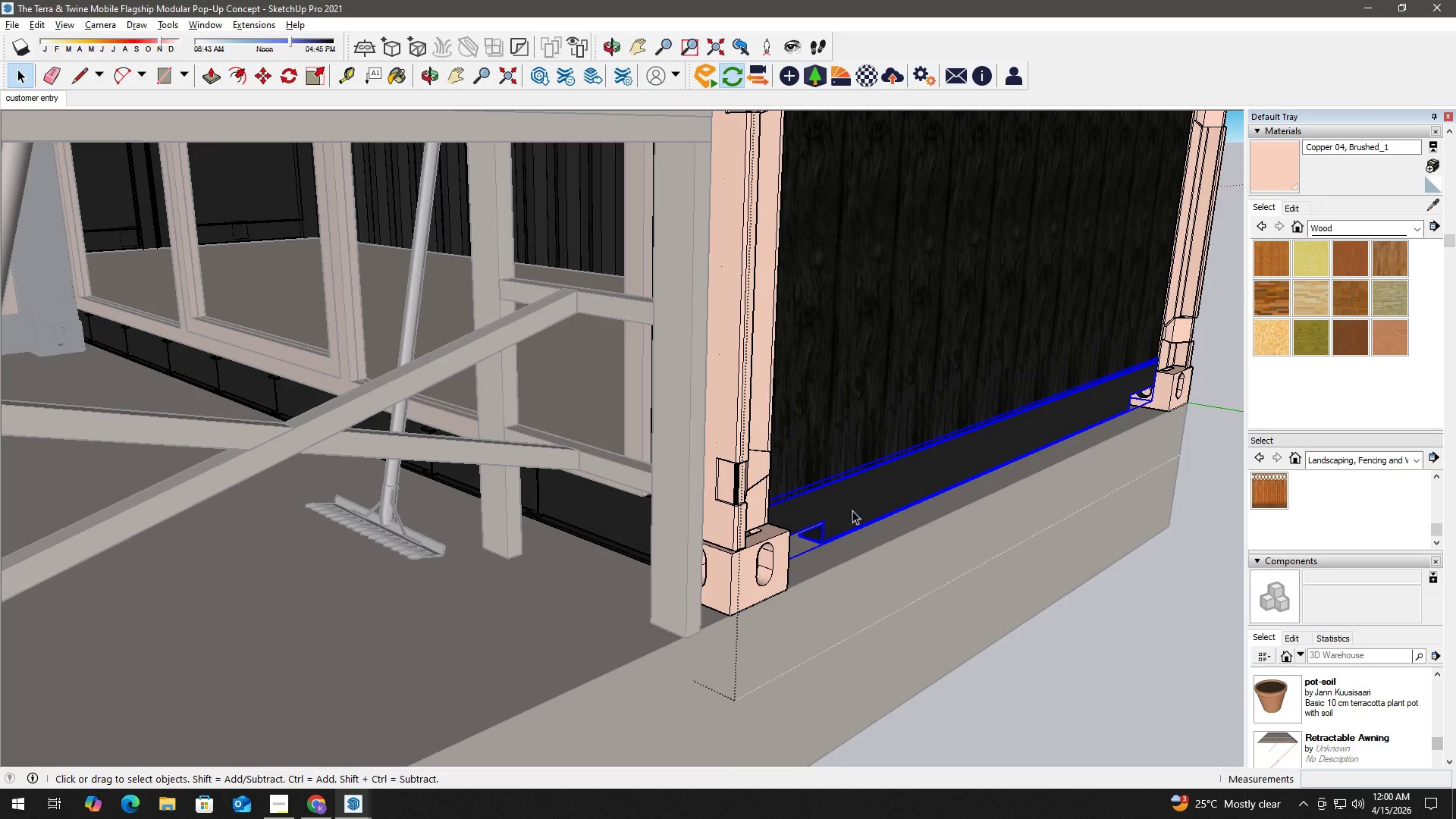 
triple_click([852, 510])
 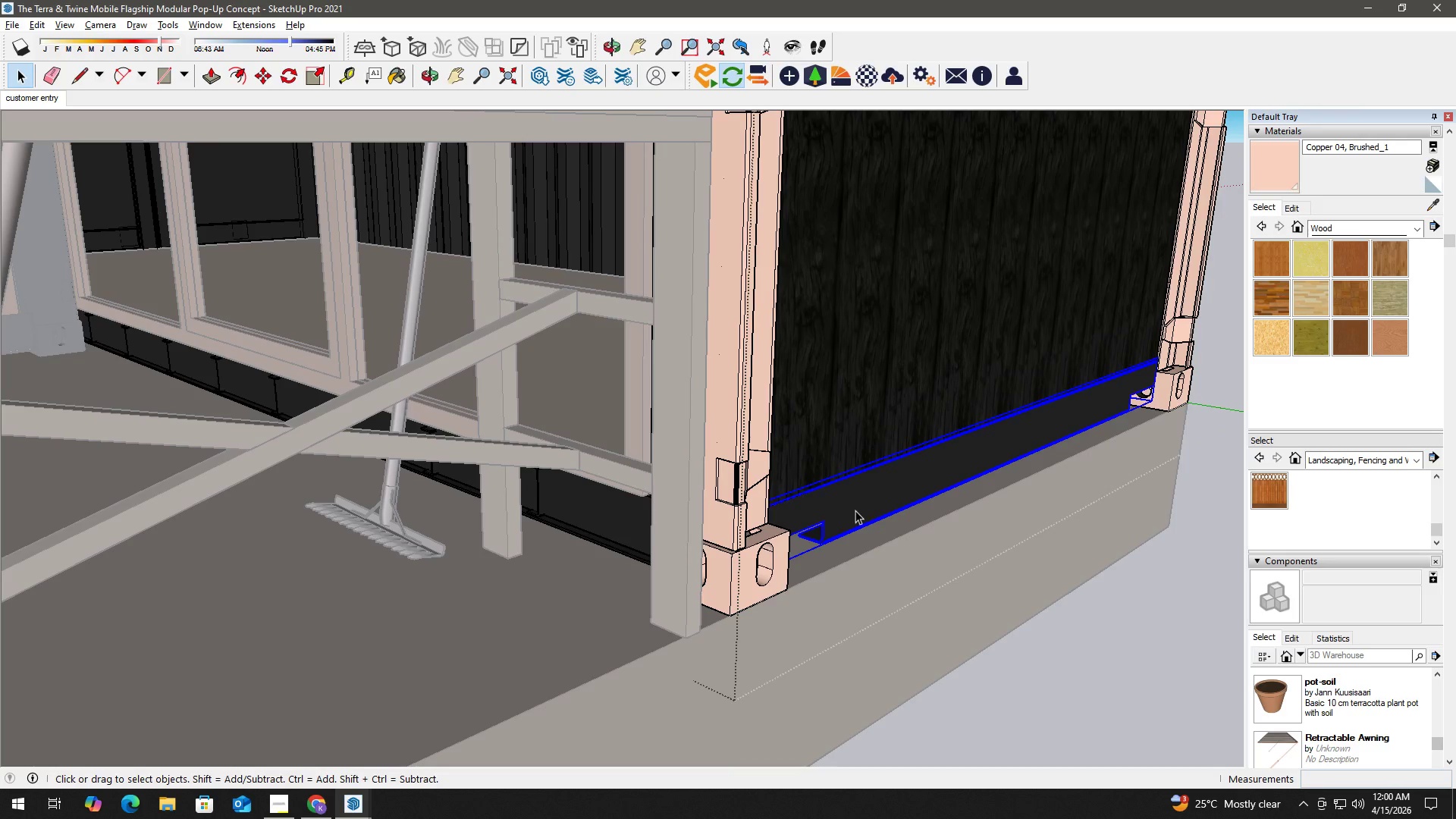 
triple_click([855, 510])
 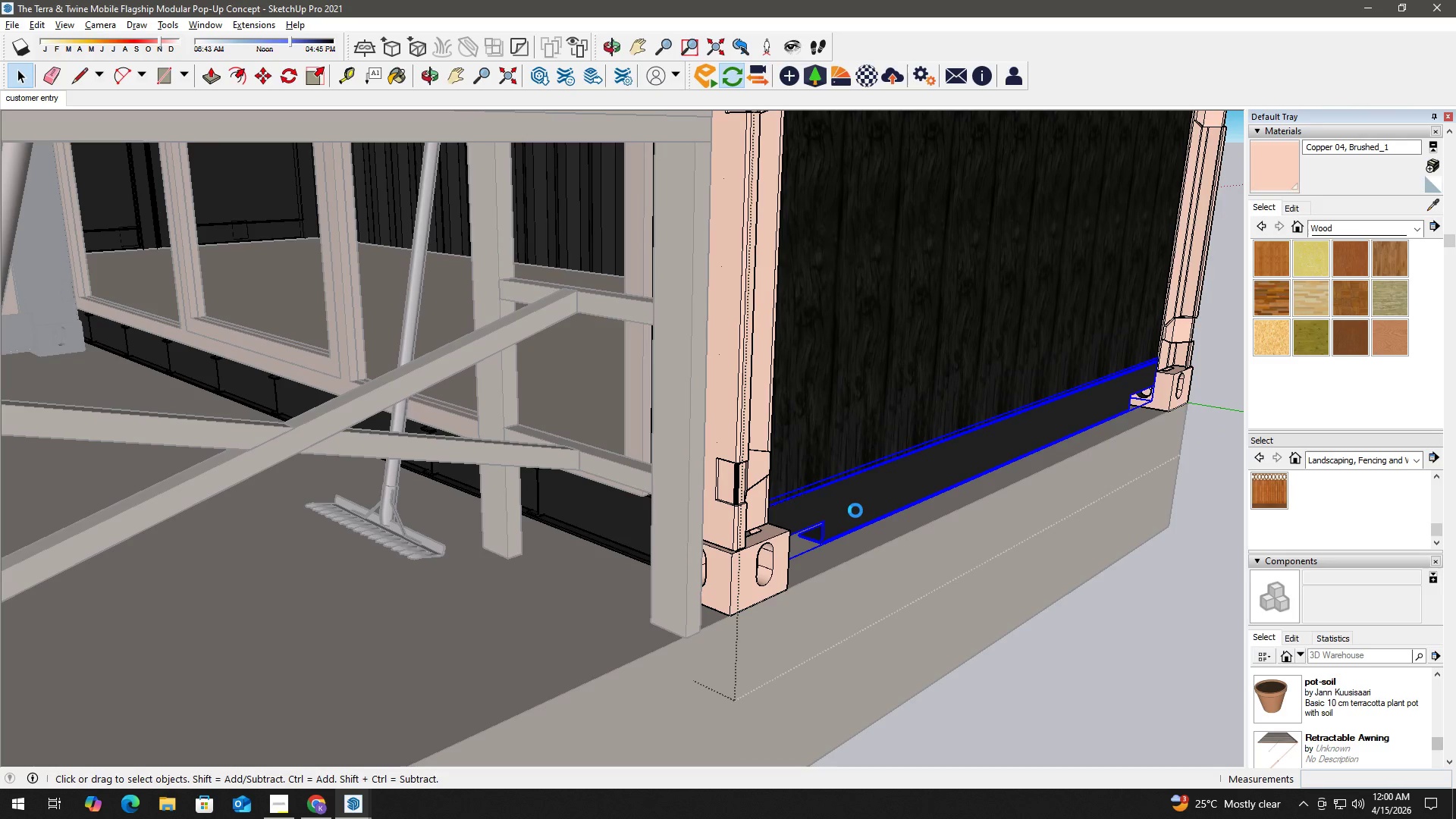 
triple_click([855, 510])
 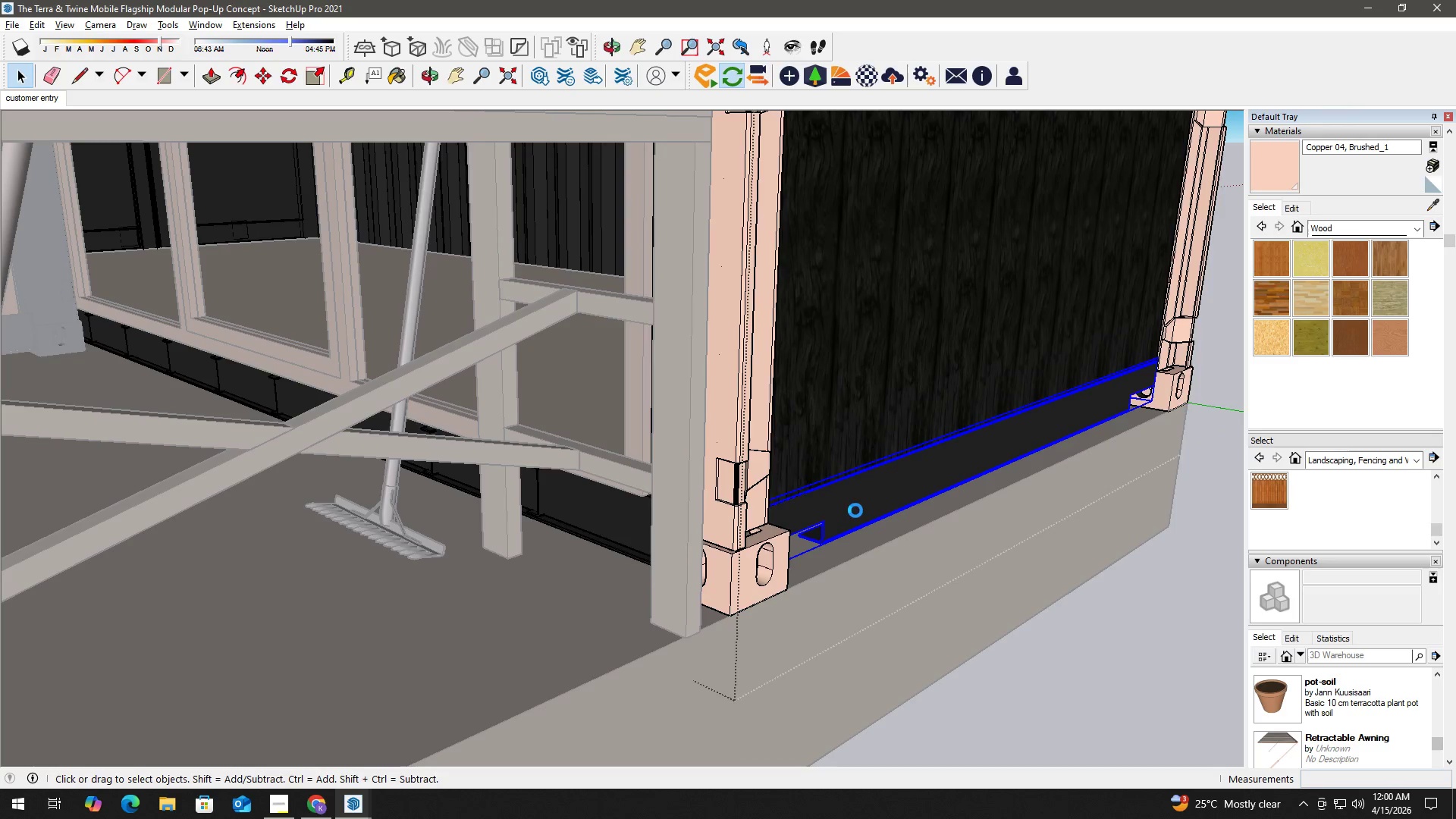 
triple_click([855, 510])
 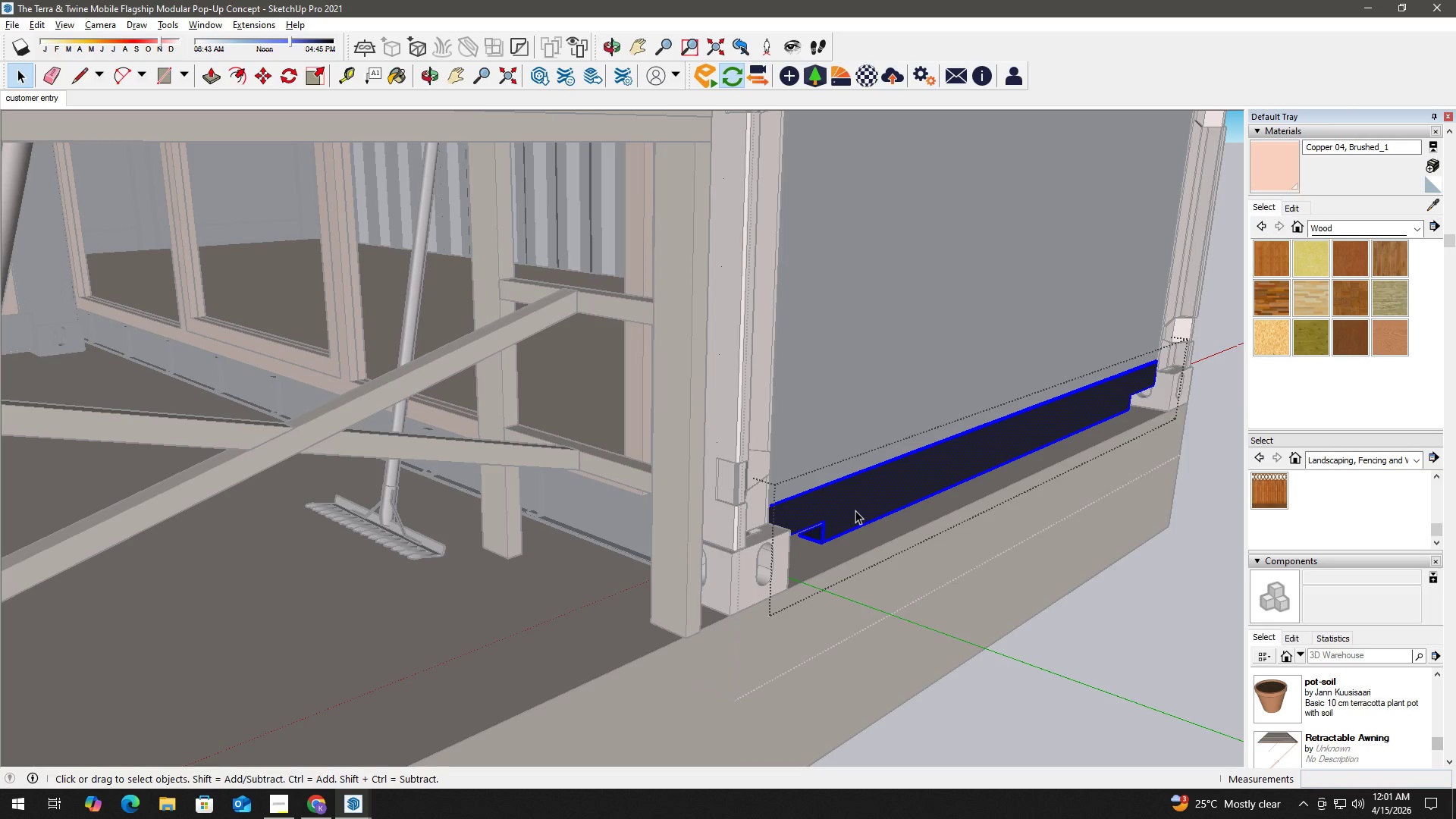 
key(B)
 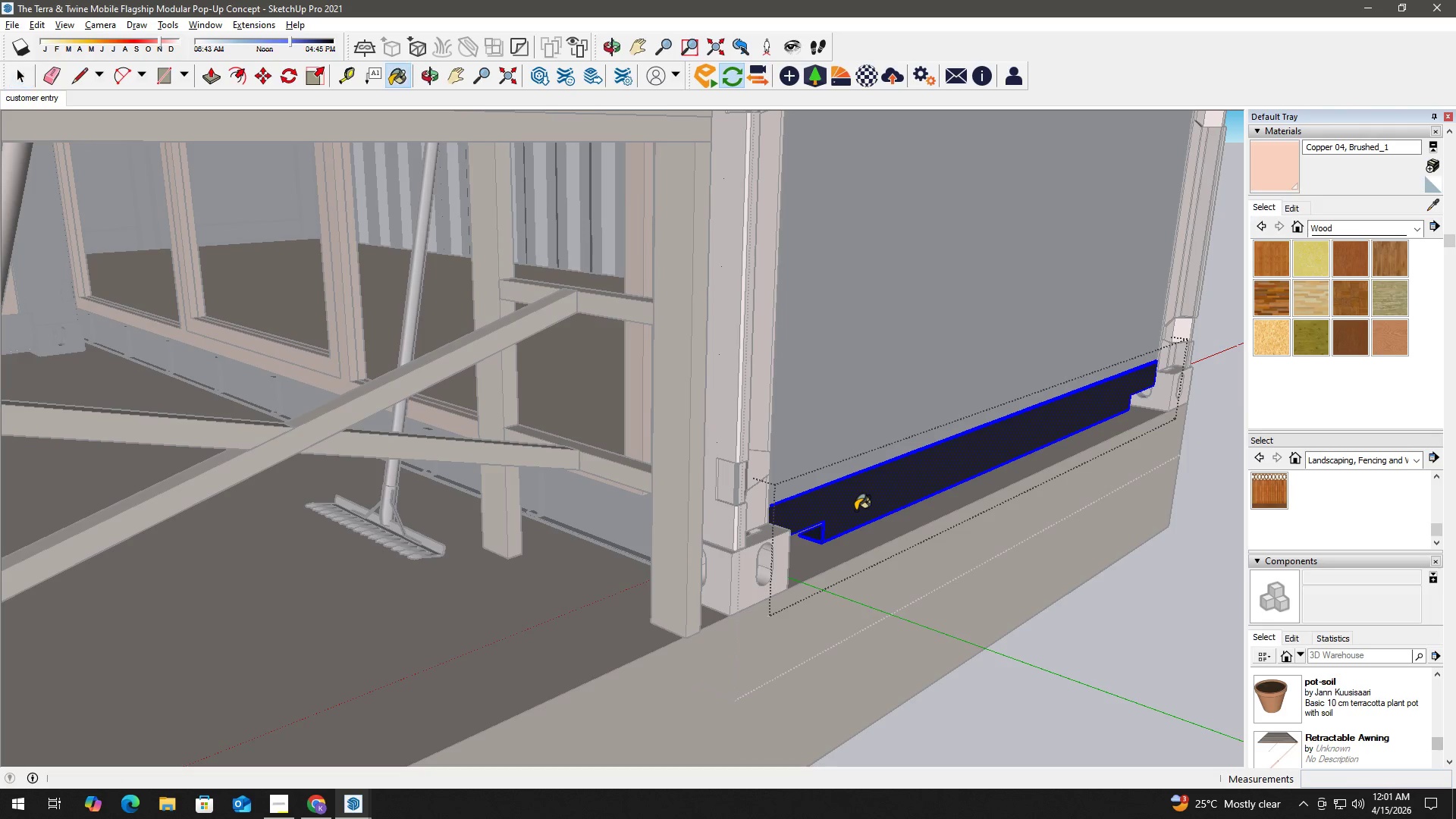 
left_click([855, 510])
 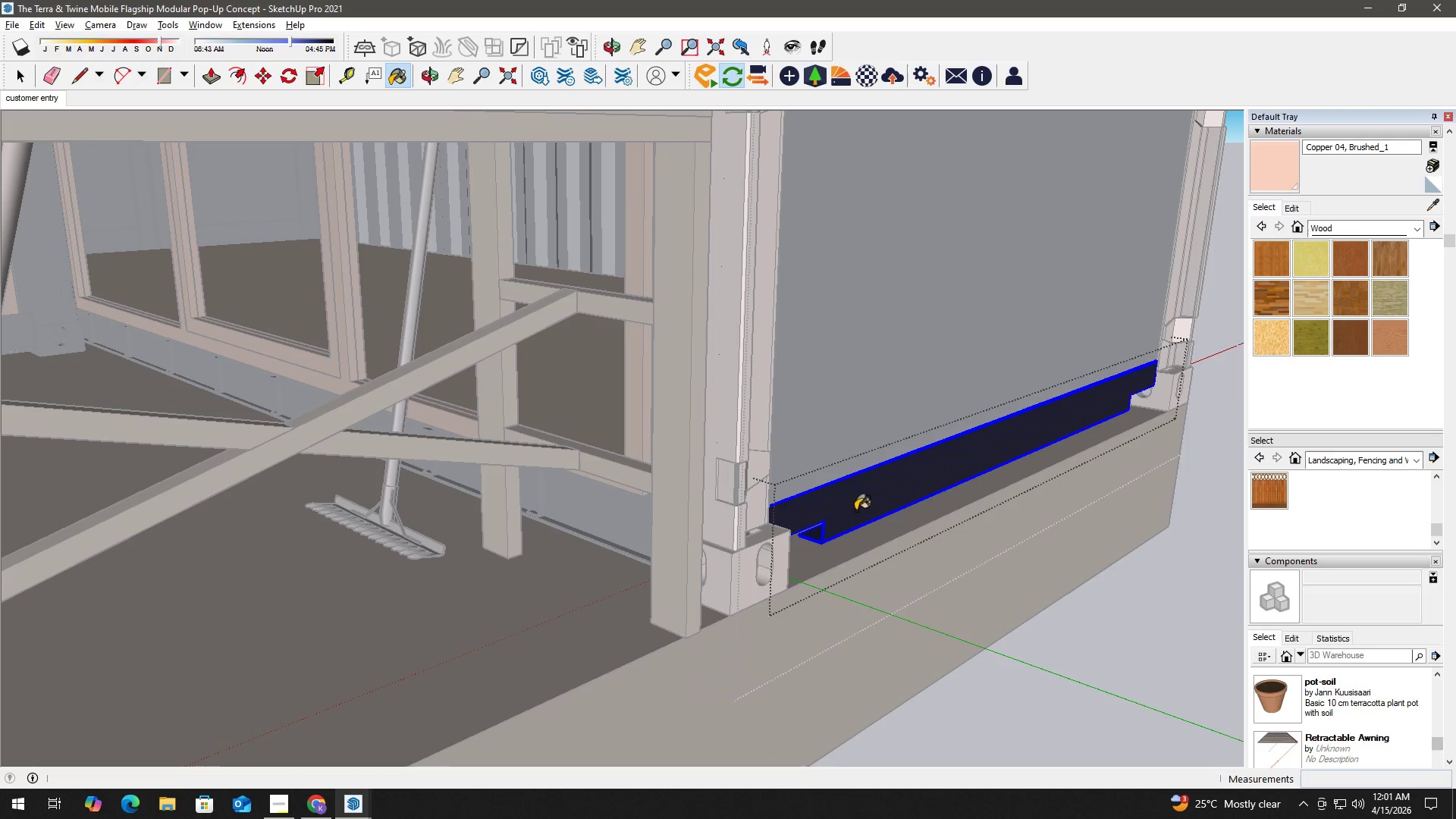 
double_click([855, 510])
 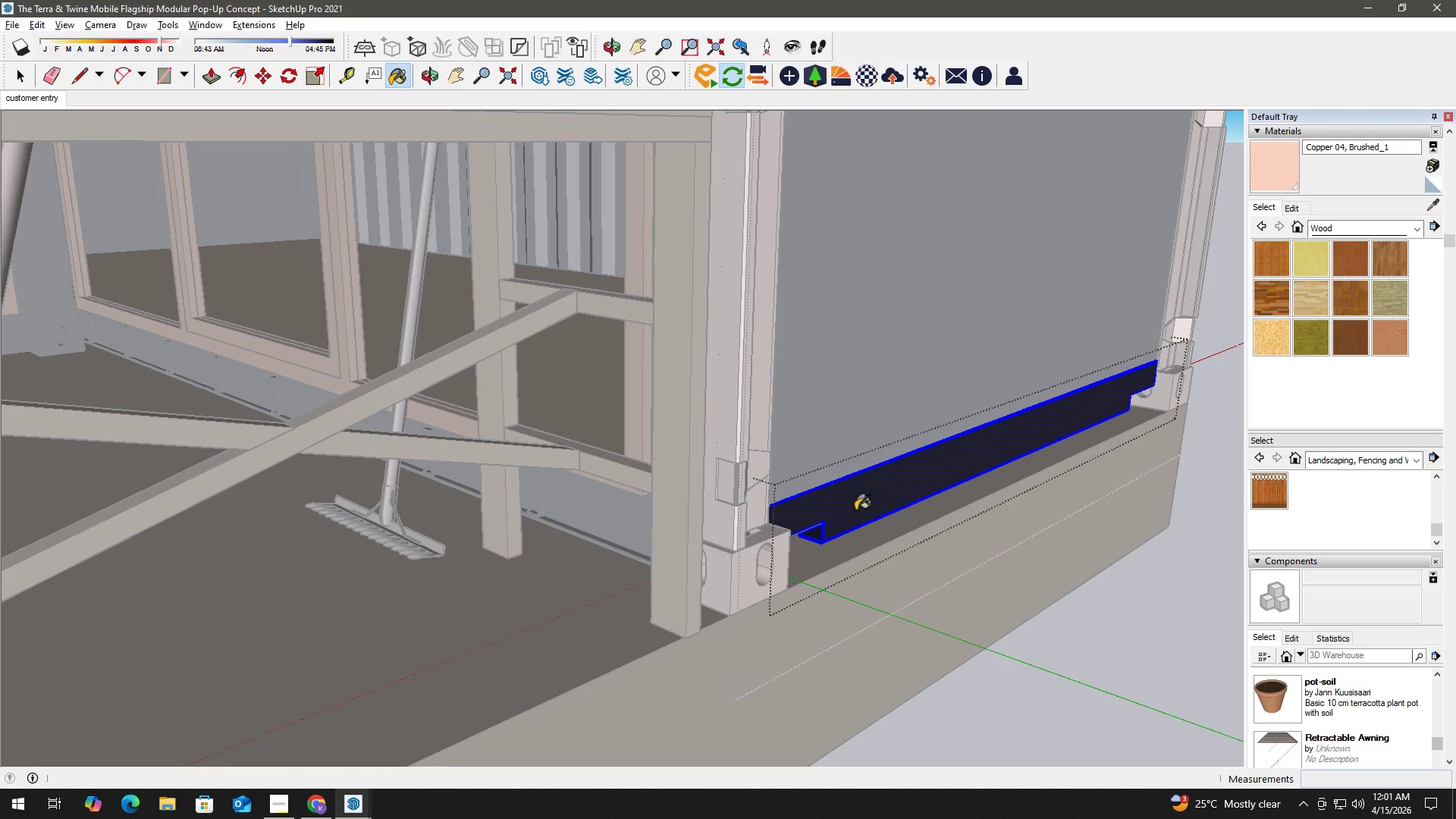 
triple_click([855, 510])
 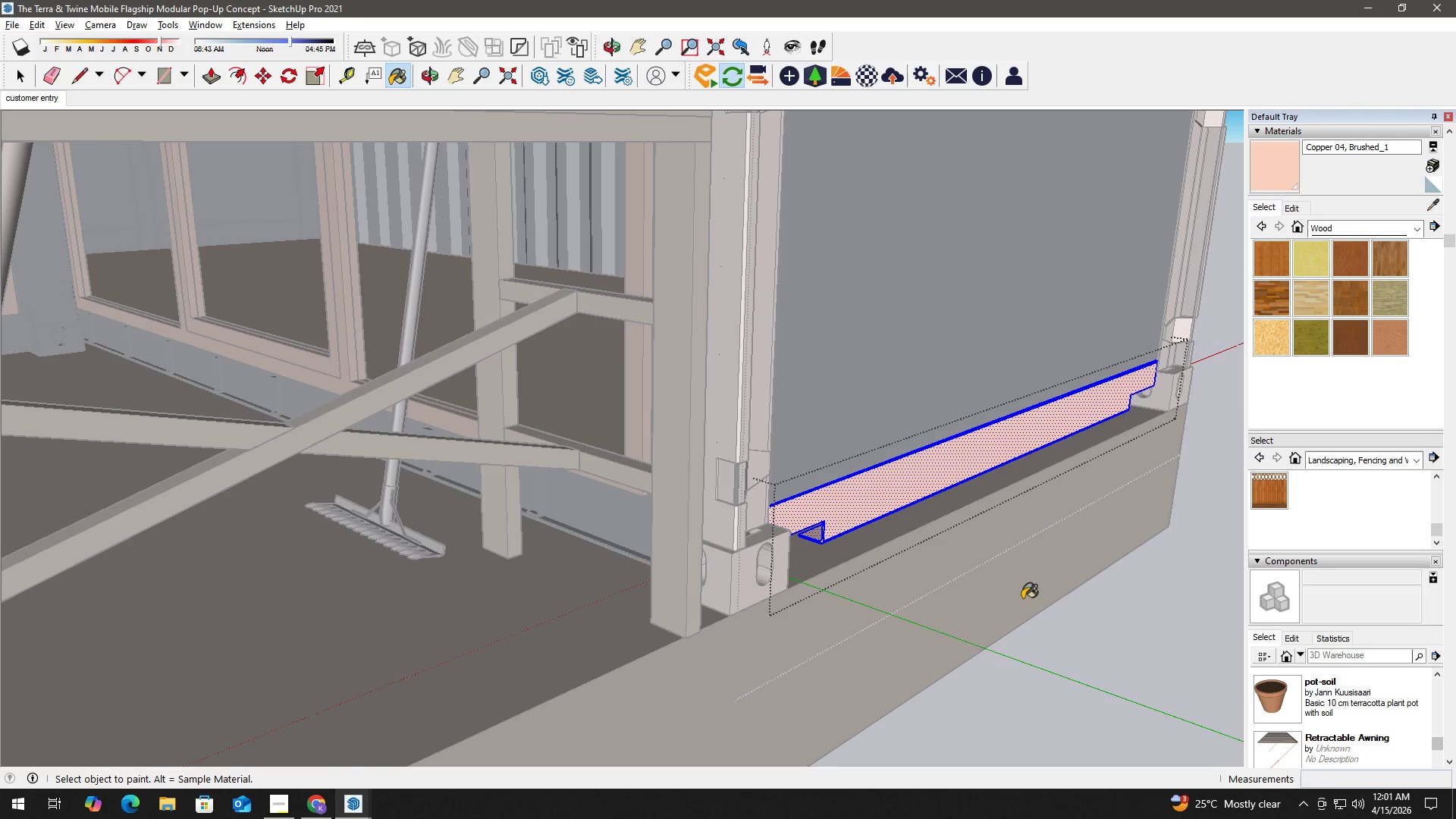 
key(Space)
 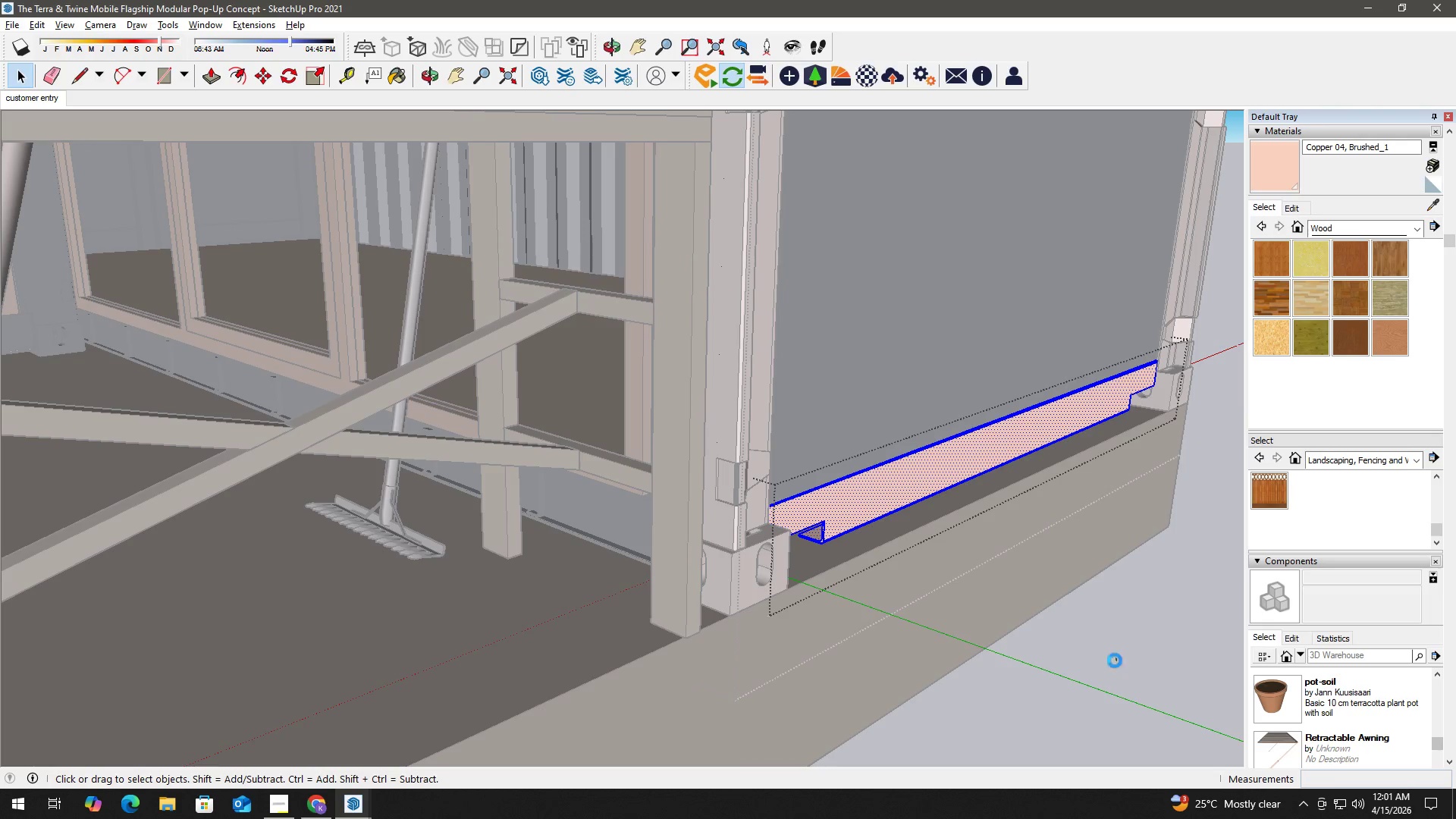 
hold_key(key=Escape, duration=12.62)
 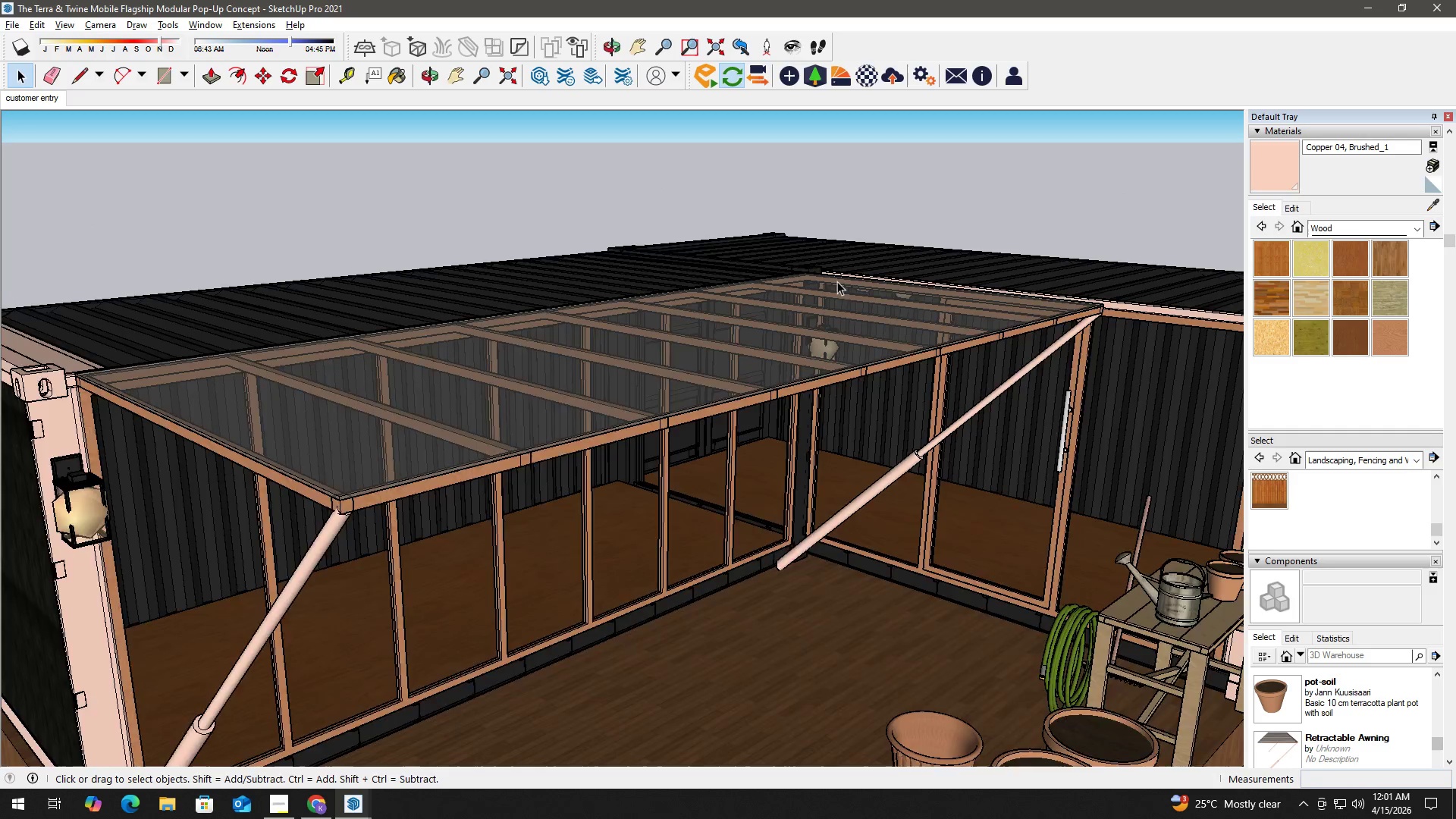 
left_click_drag(start_coordinate=[504, 446], to_coordinate=[995, 562])
 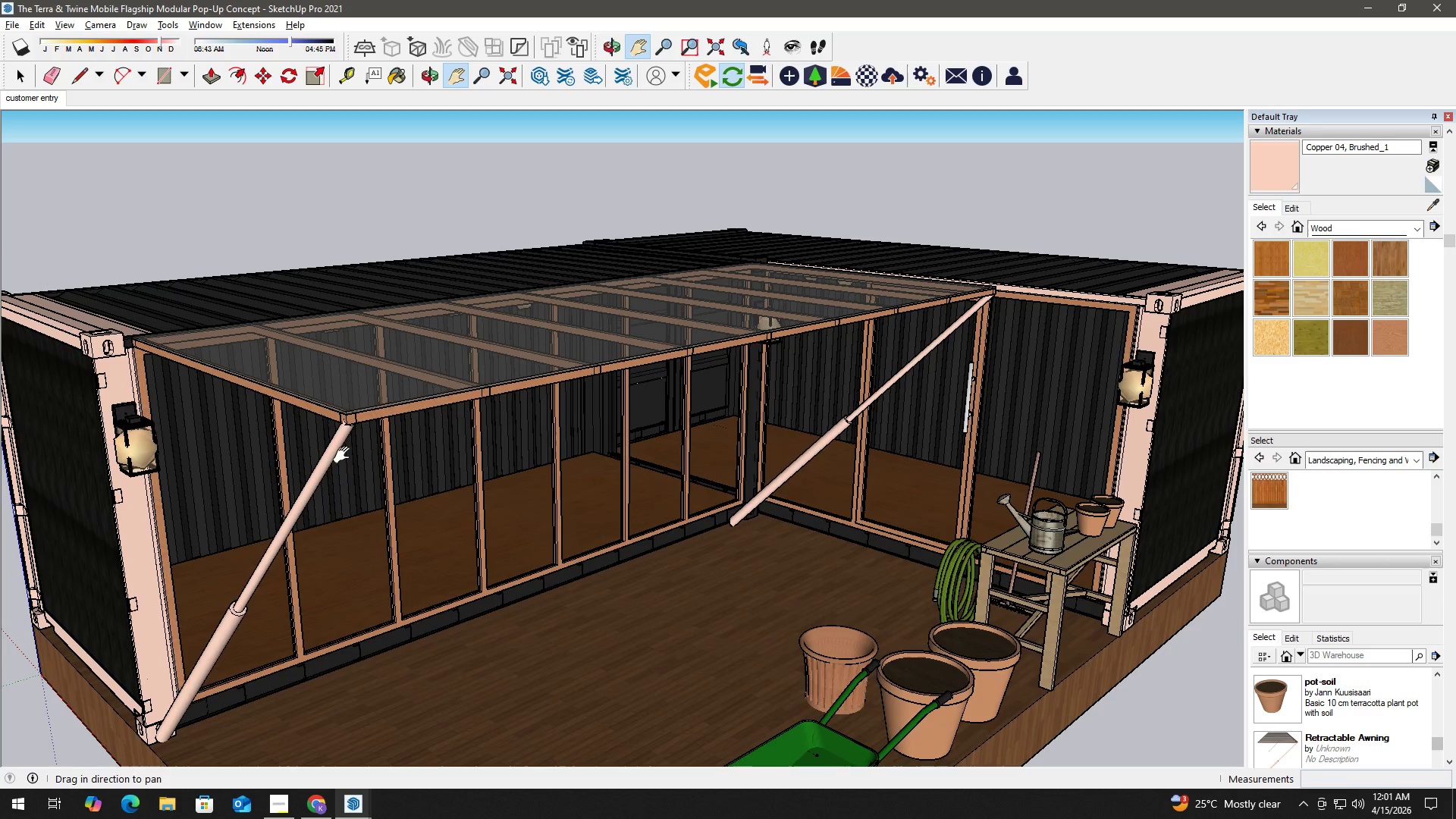 
scroll: coordinate [552, 464], scroll_direction: down, amount: 18.0
 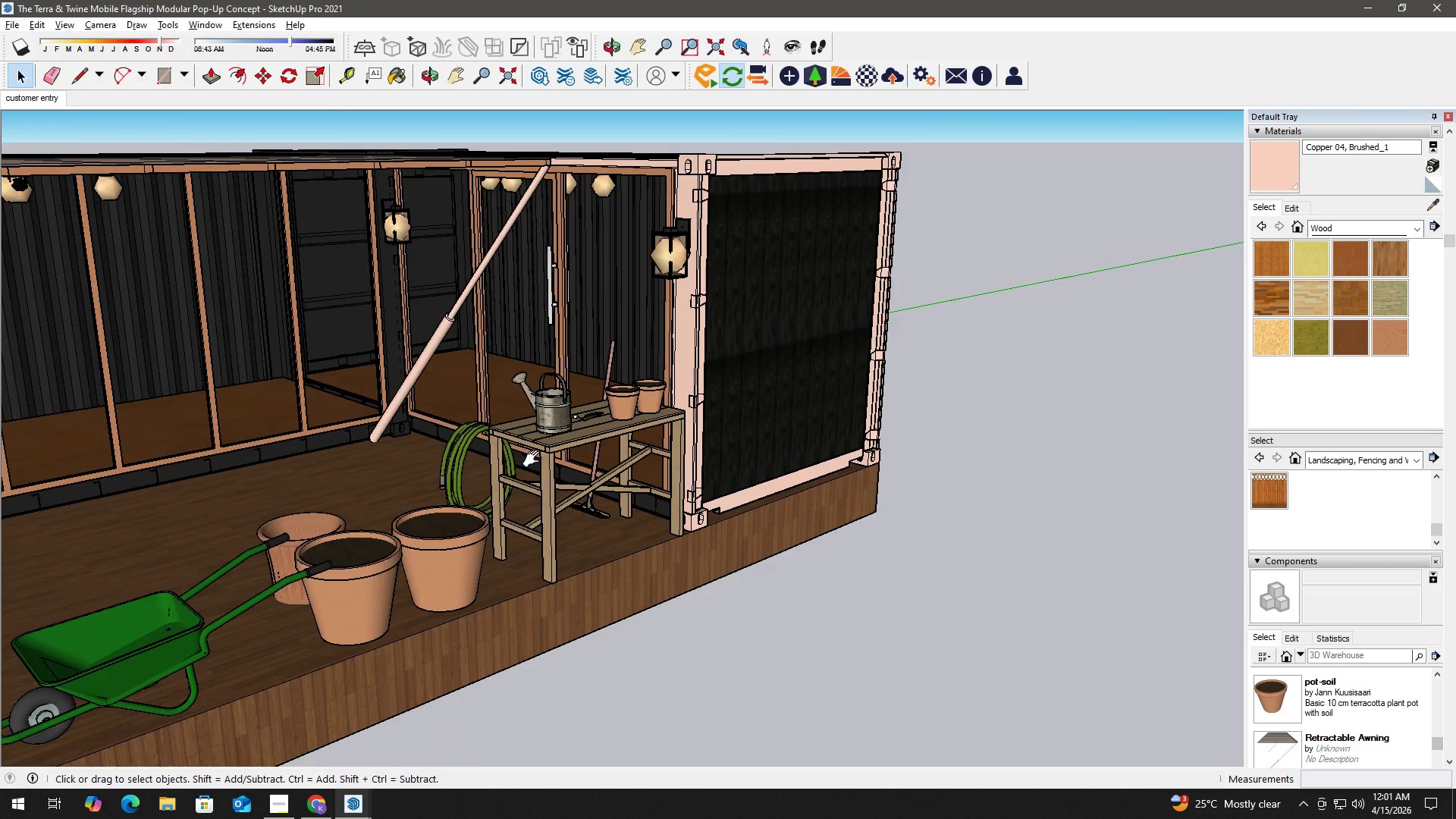 
key(Space)
 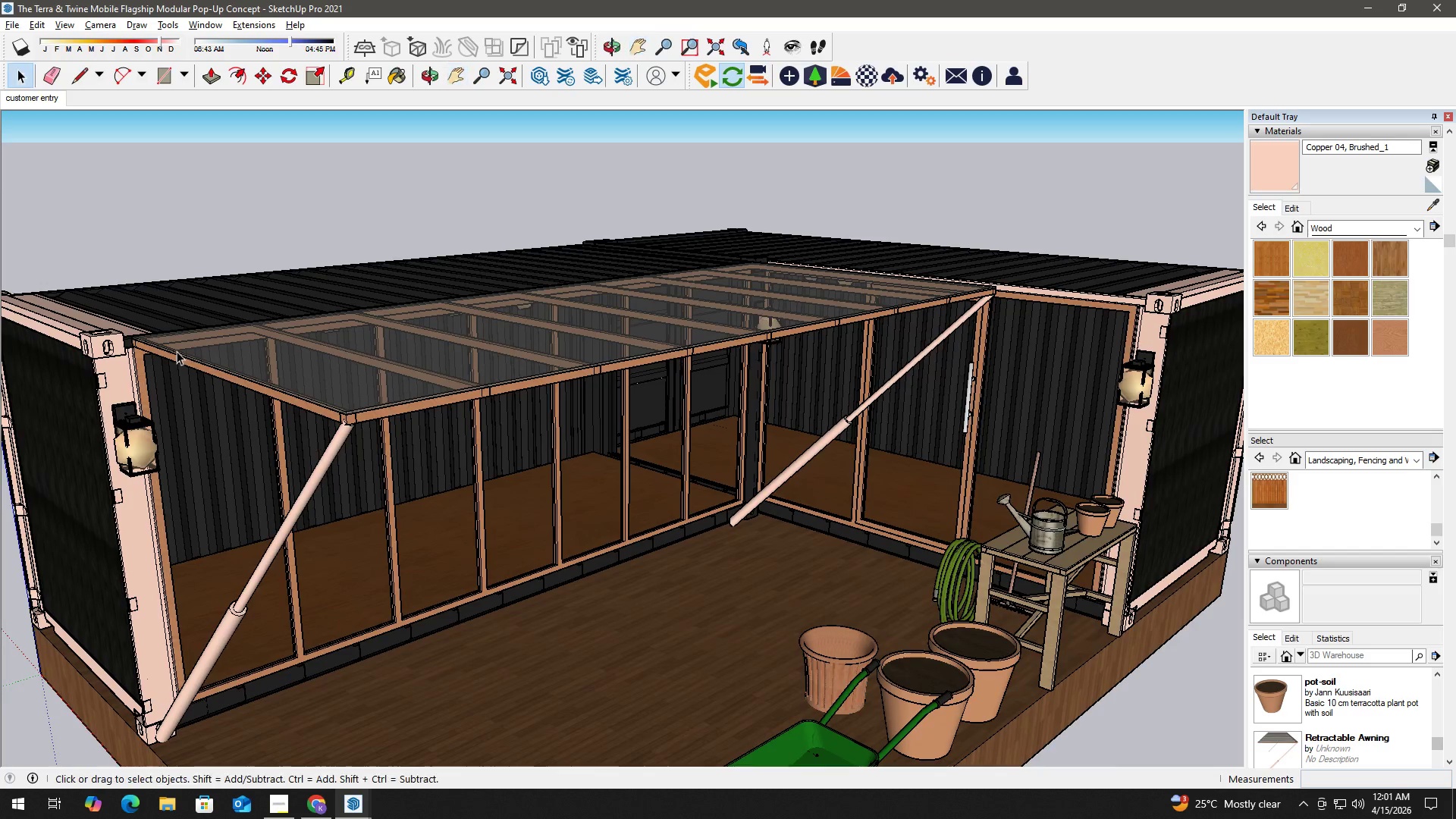 
double_click([123, 344])
 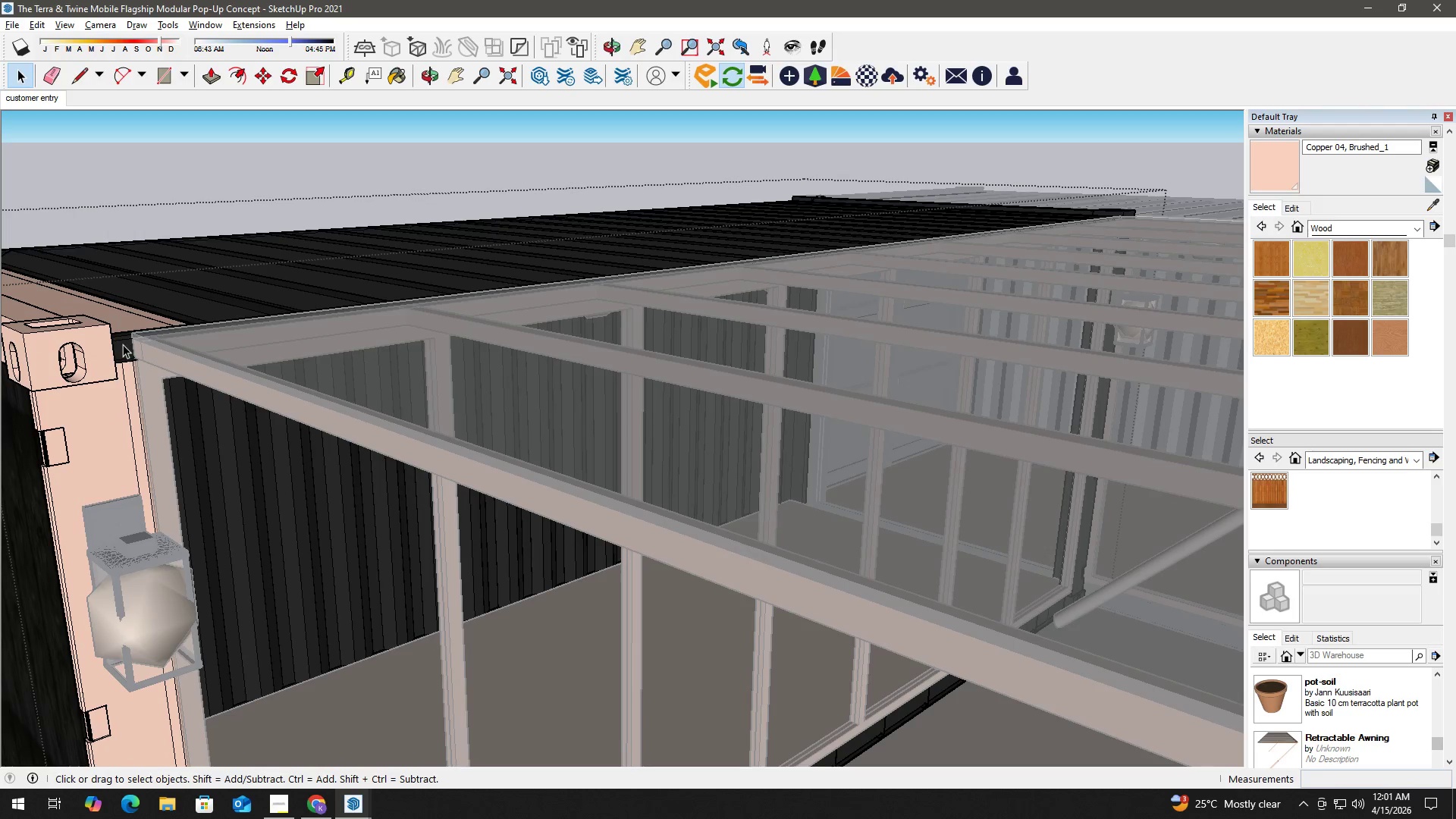 
scroll: coordinate [108, 344], scroll_direction: up, amount: 13.0
 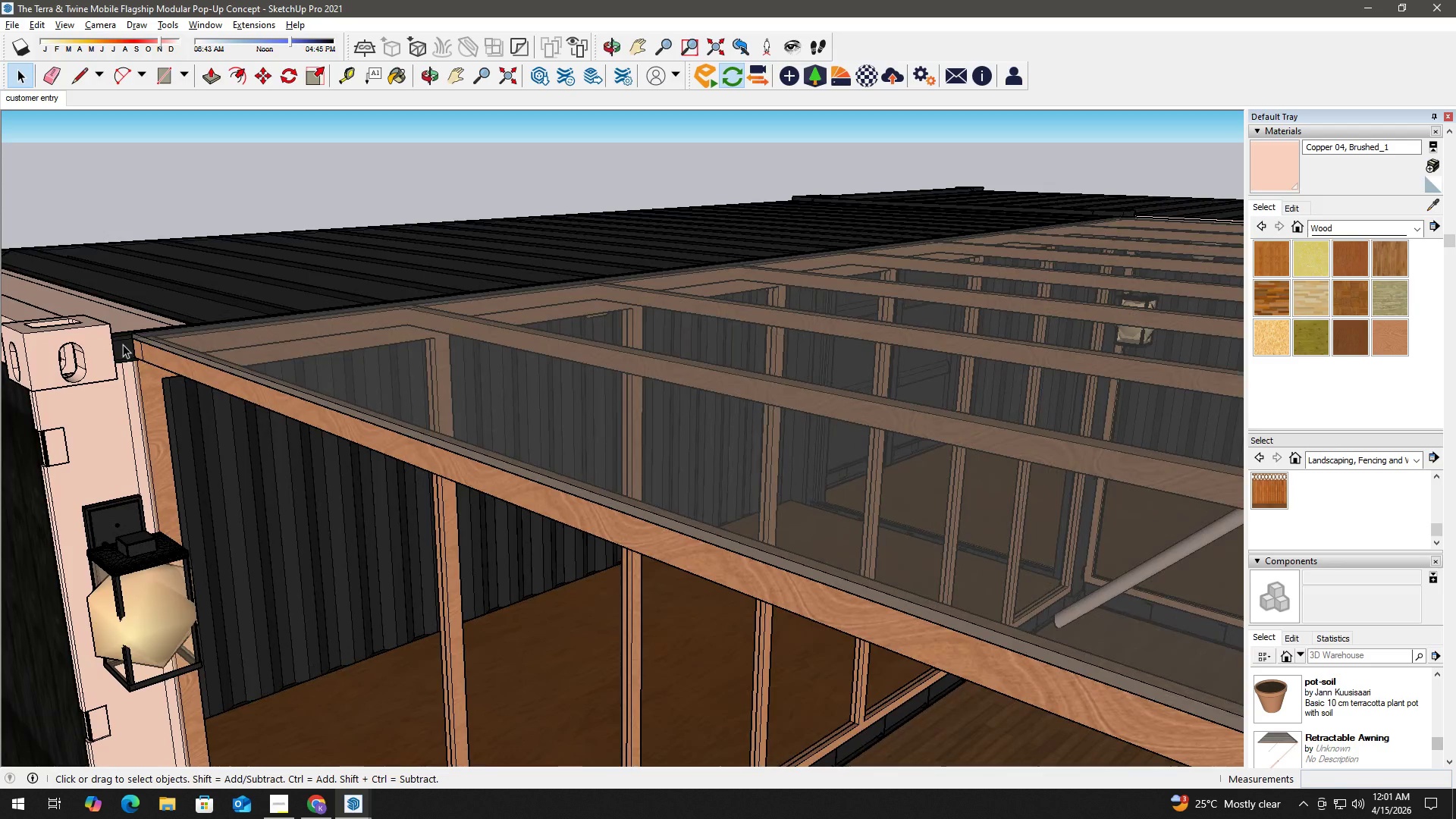 
double_click([123, 344])
 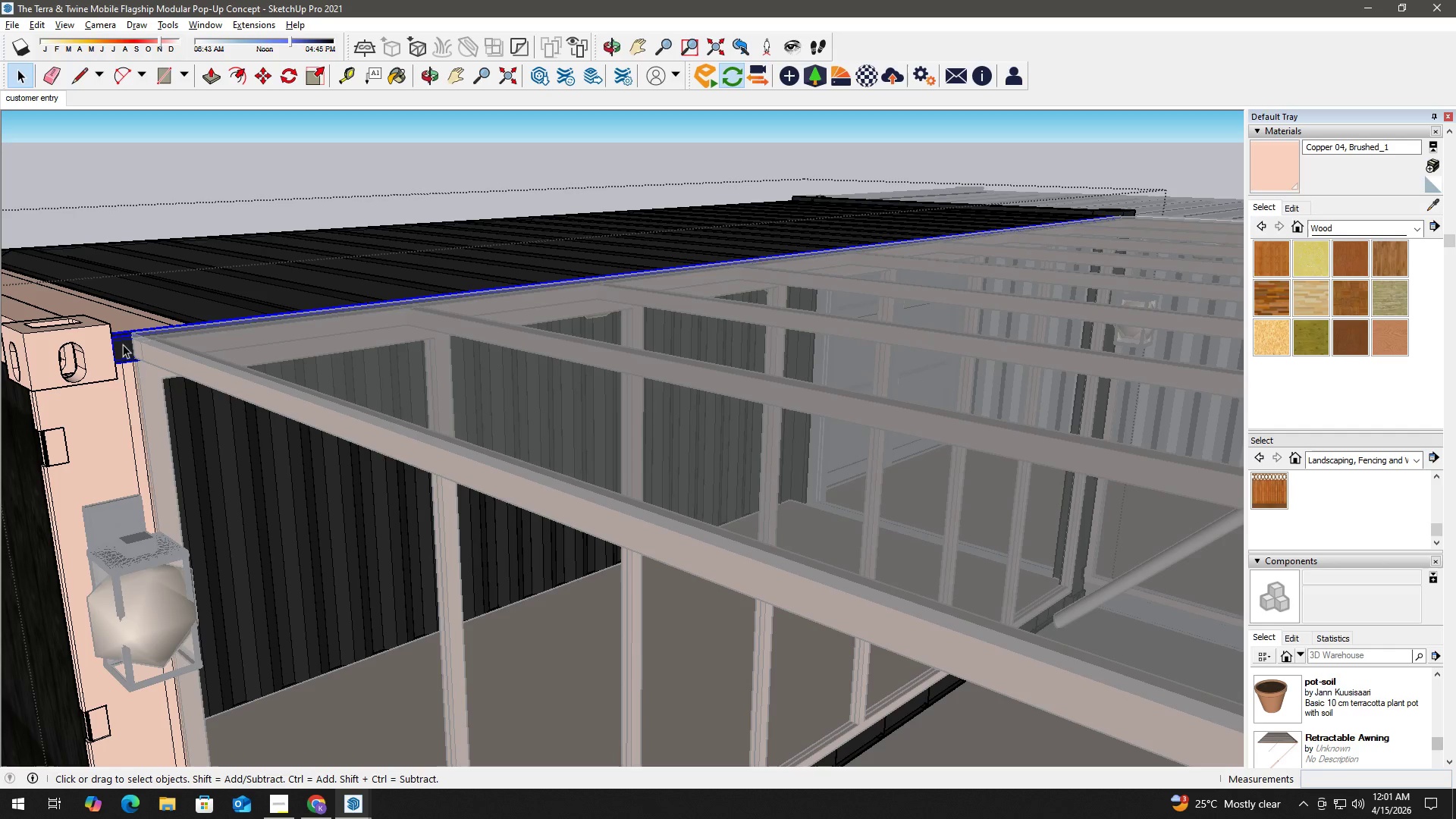 
triple_click([123, 344])
 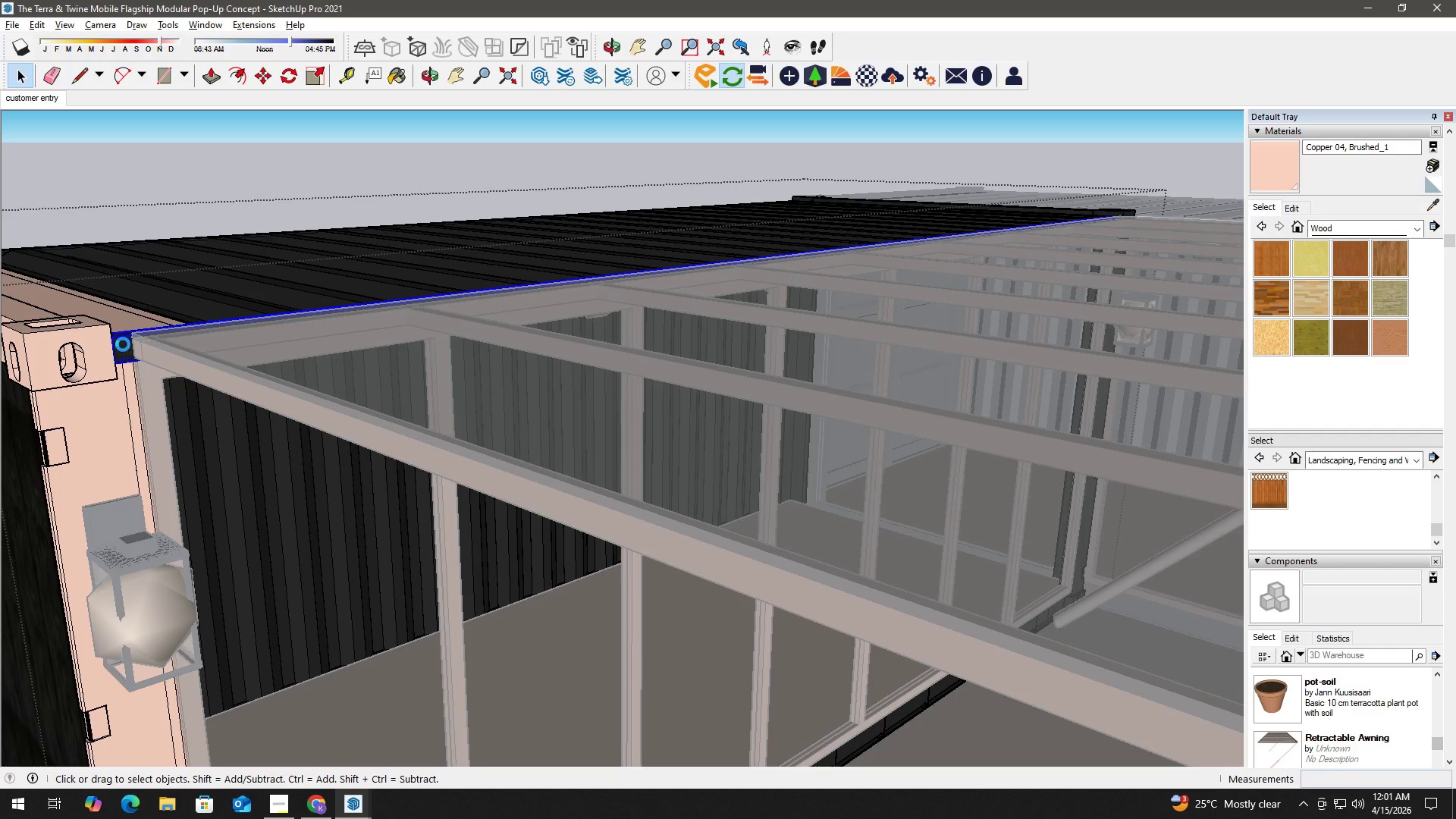 
triple_click([123, 344])
 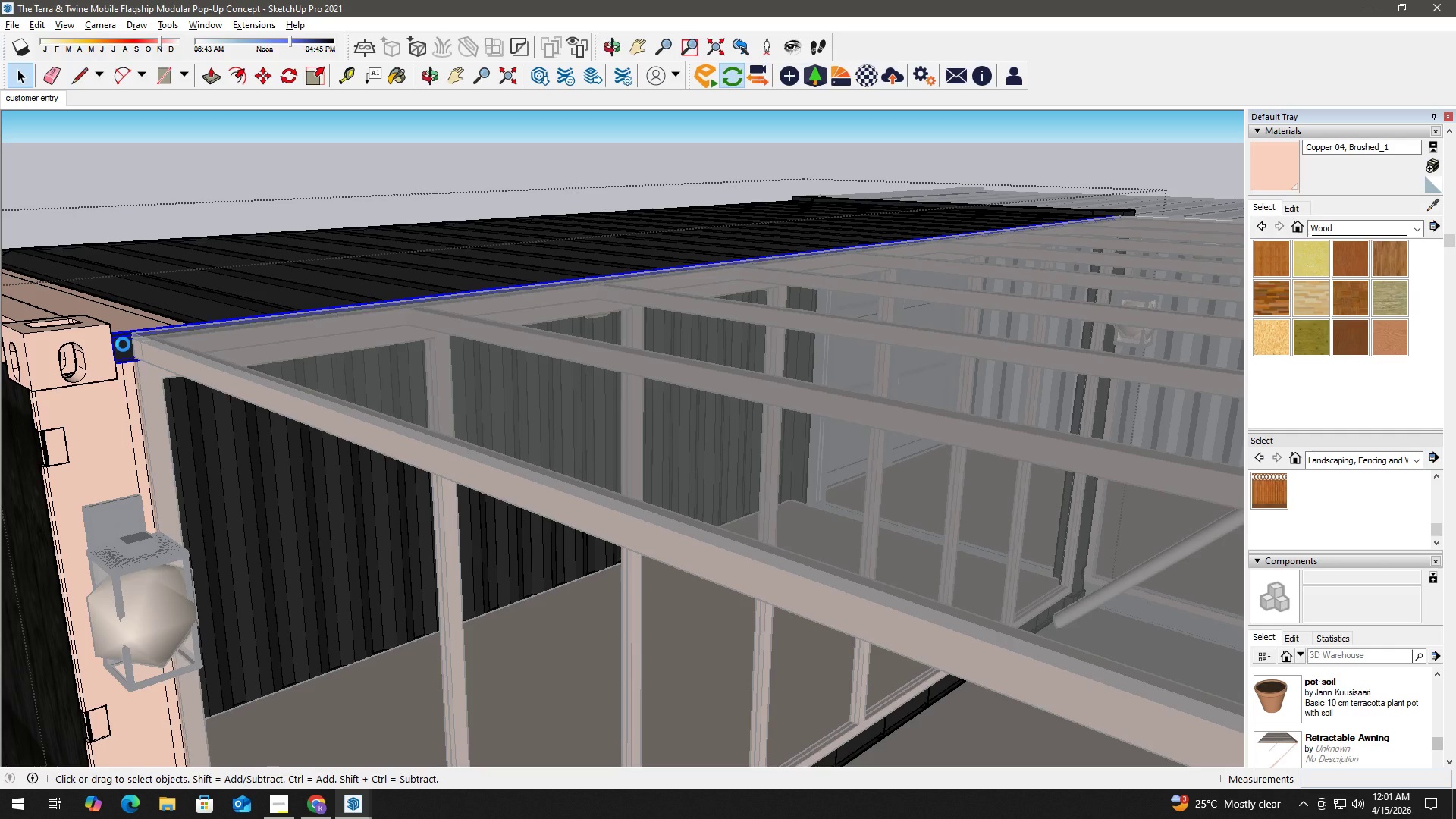 
triple_click([123, 344])
 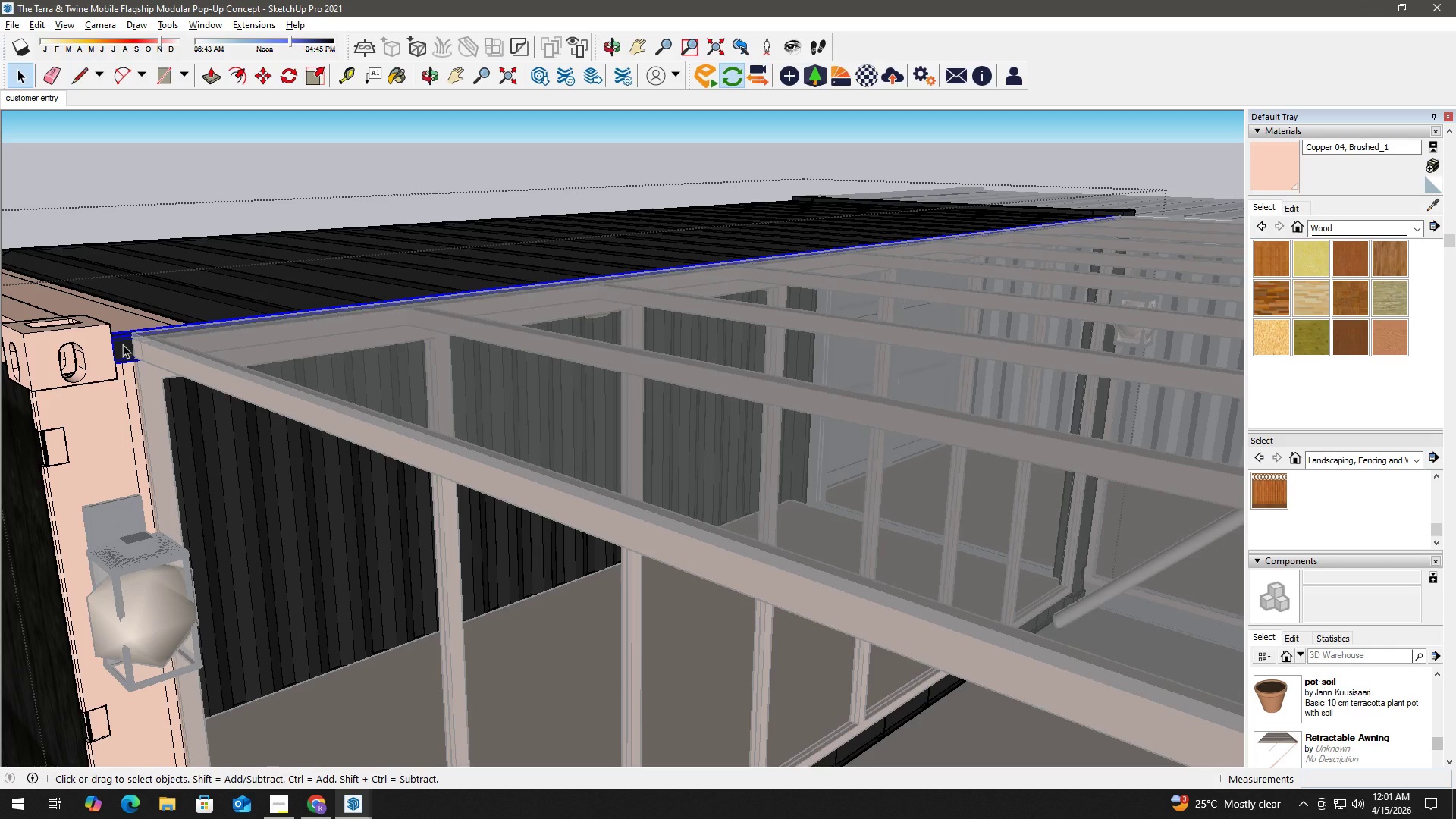 
triple_click([123, 344])
 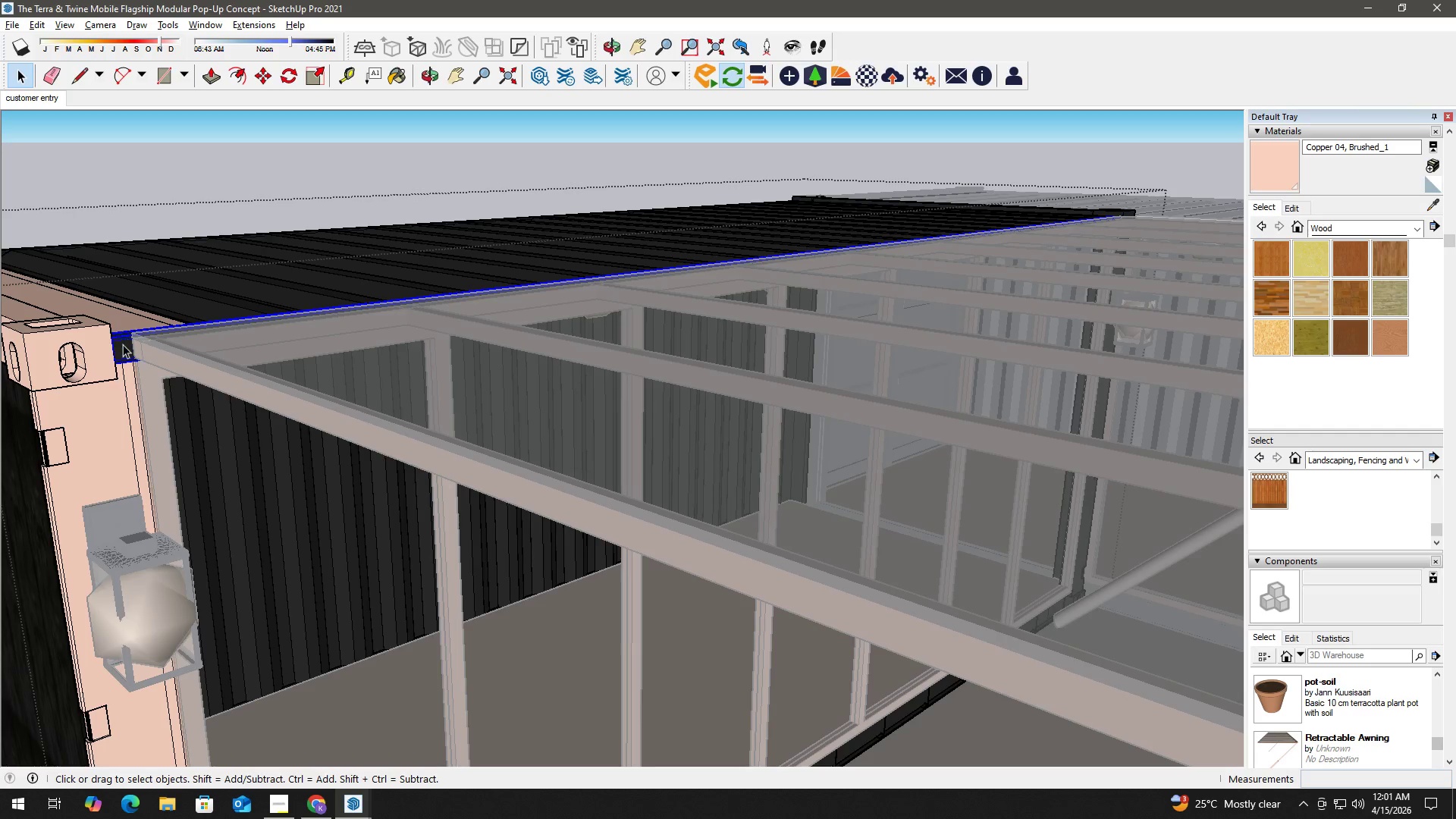 
triple_click([123, 344])
 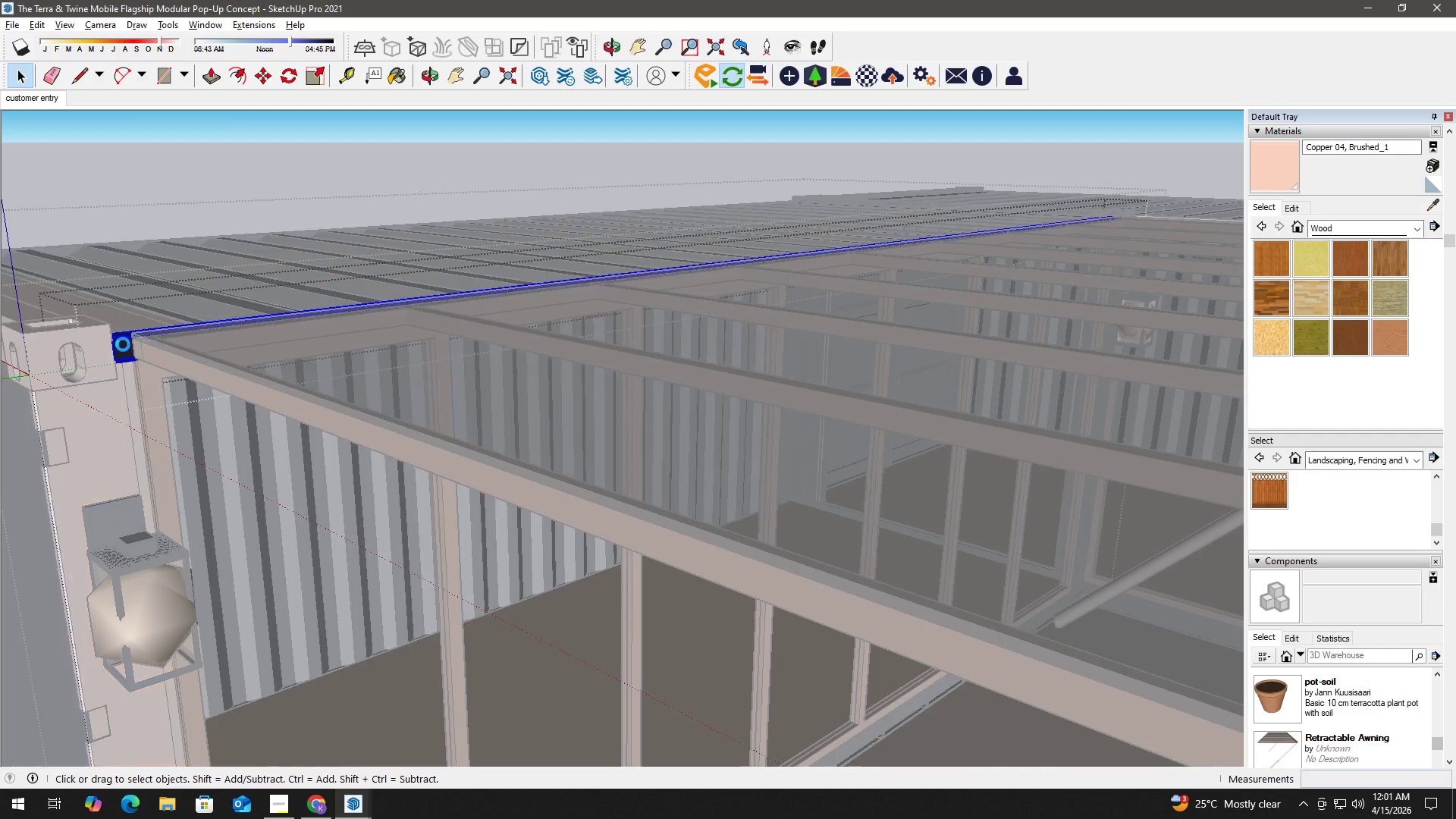 
triple_click([123, 344])
 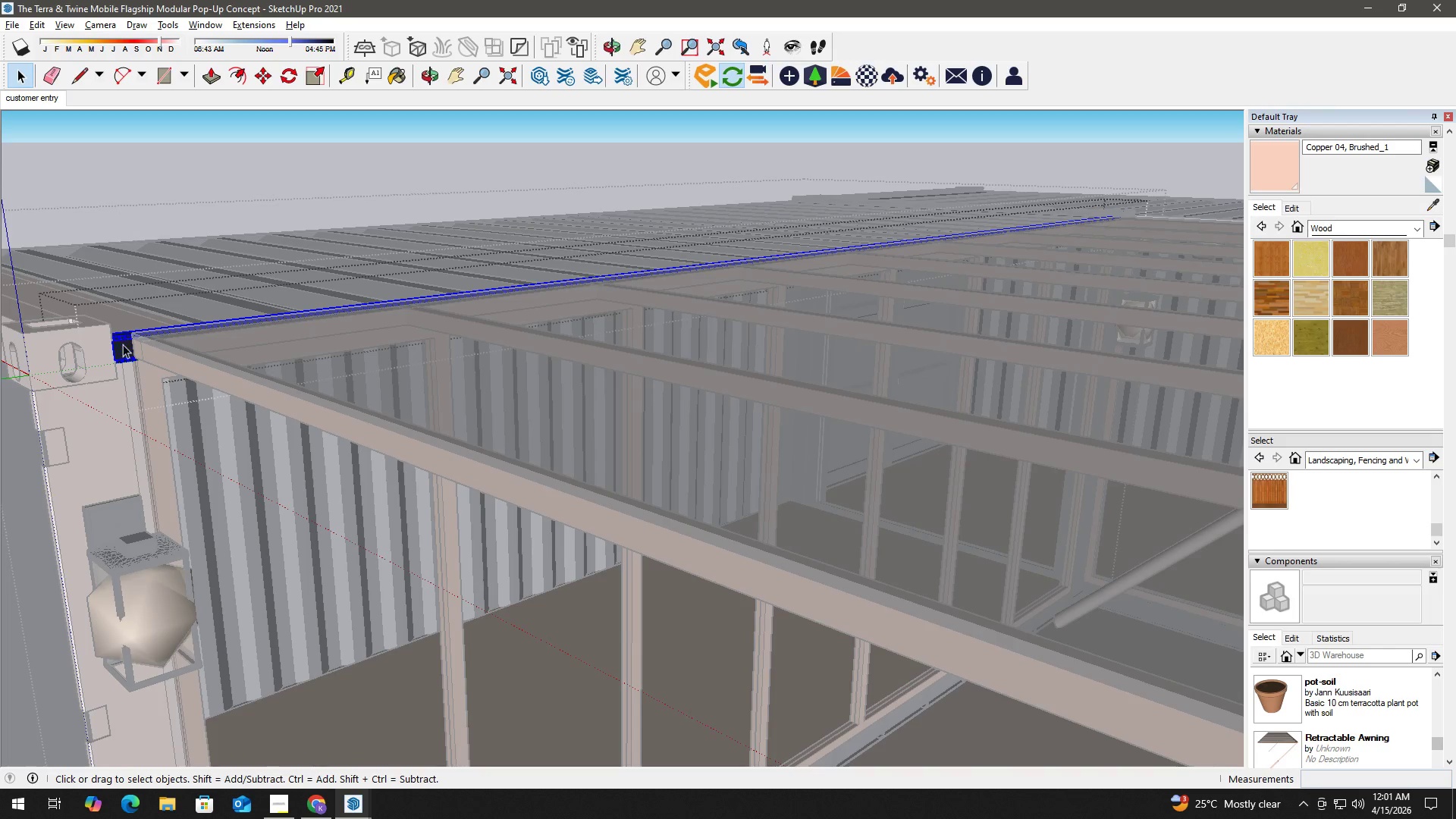 
triple_click([123, 344])
 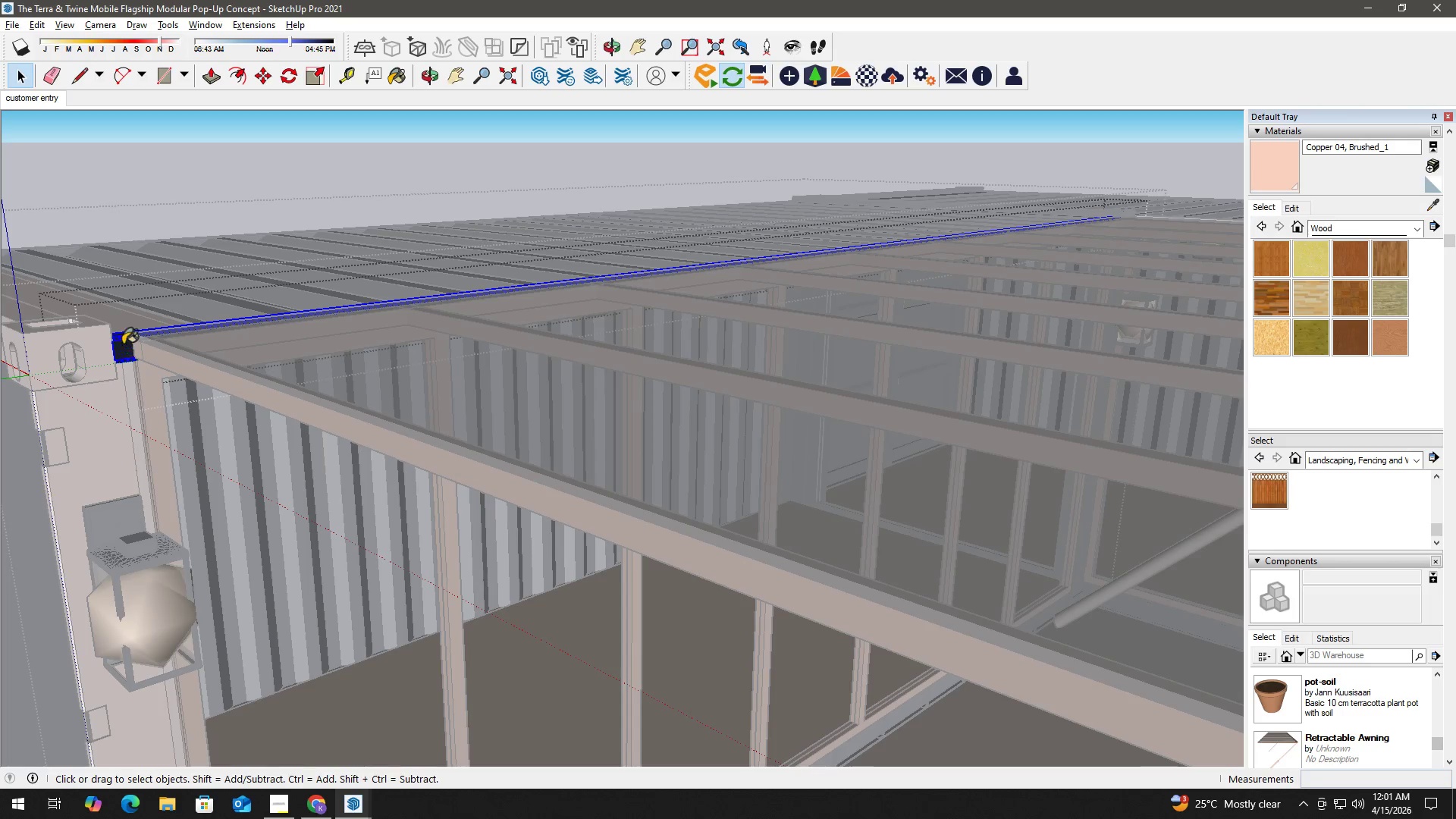 
key(B)
 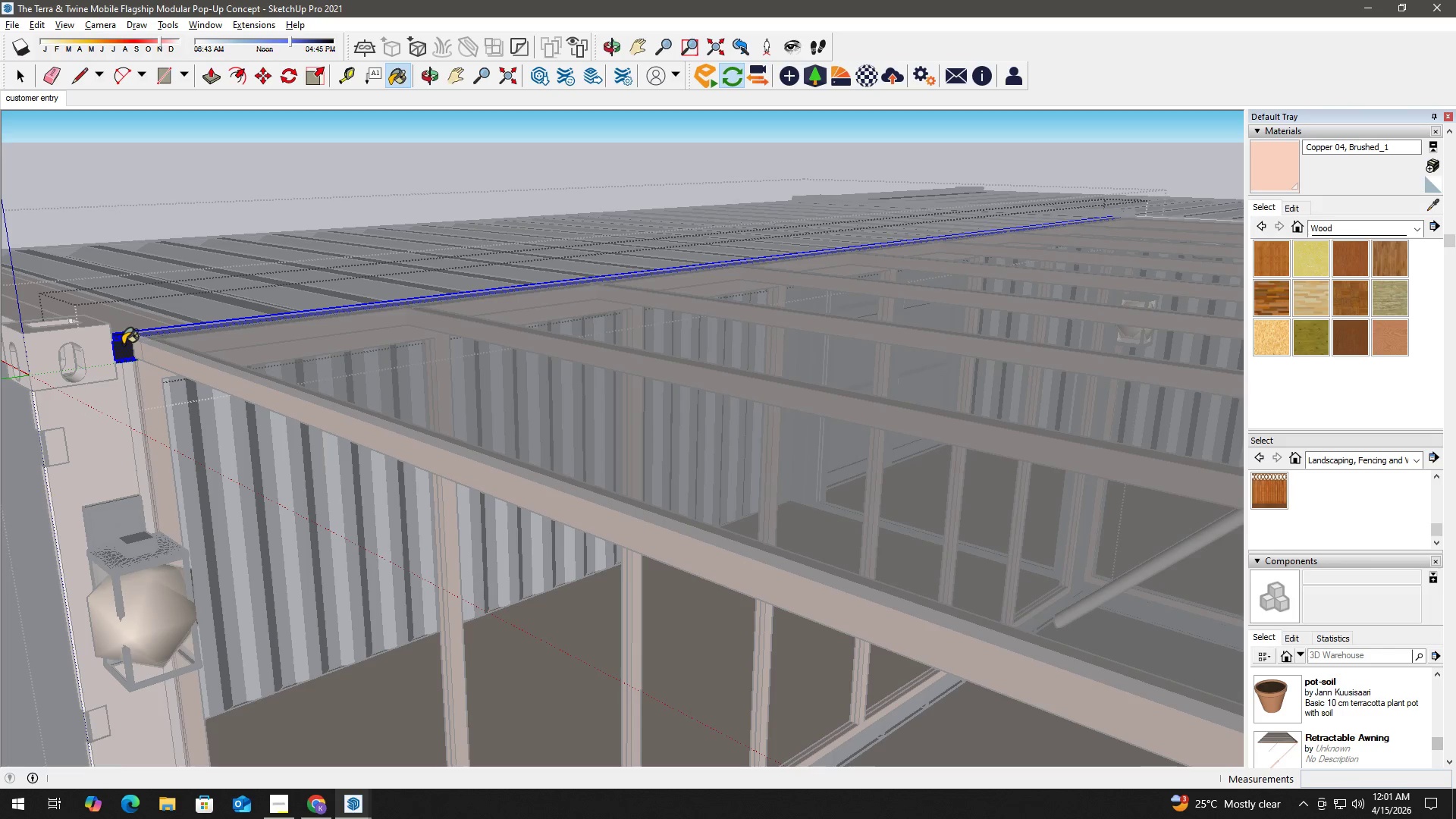 
triple_click([123, 344])
 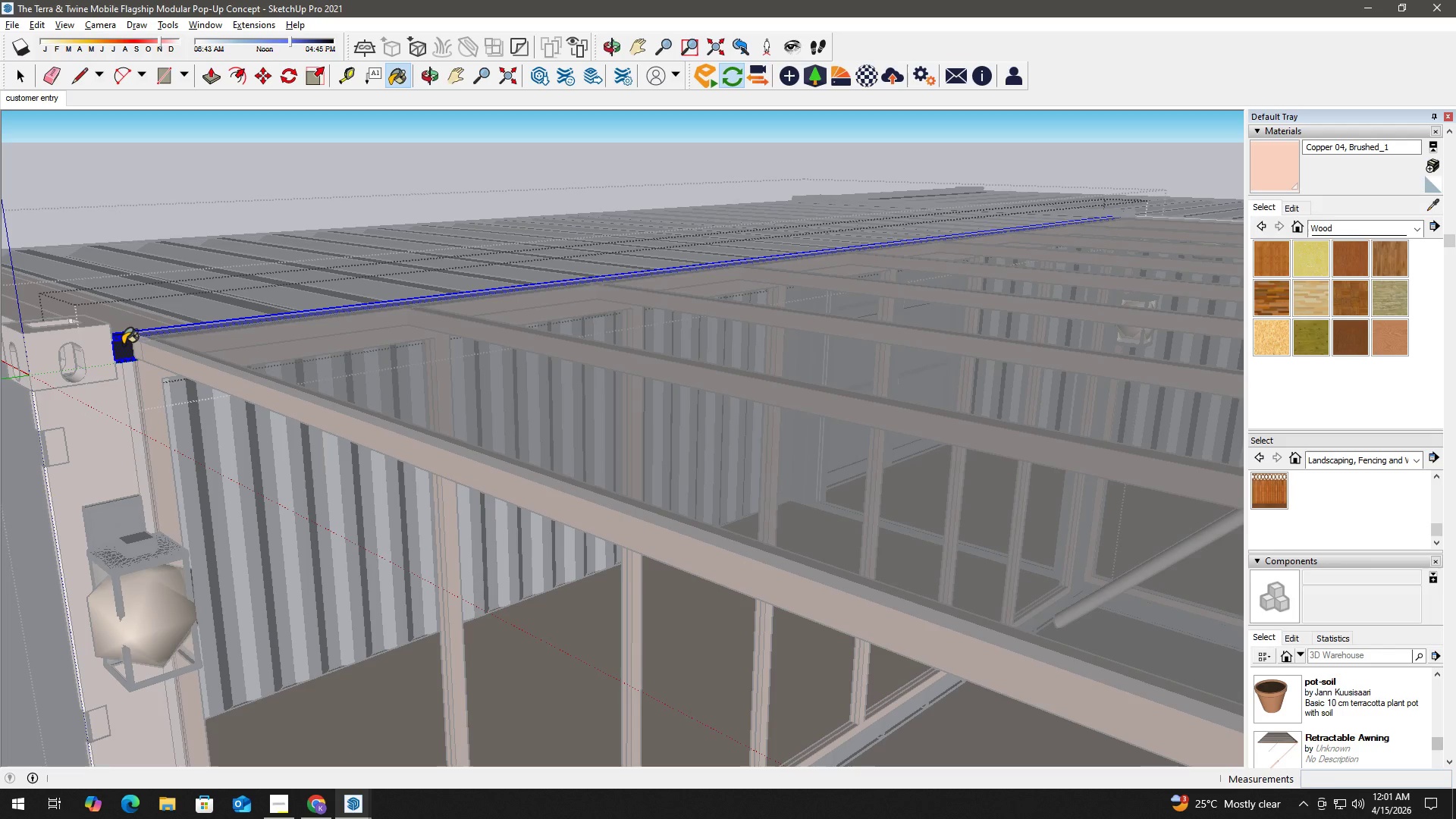 
triple_click([123, 344])
 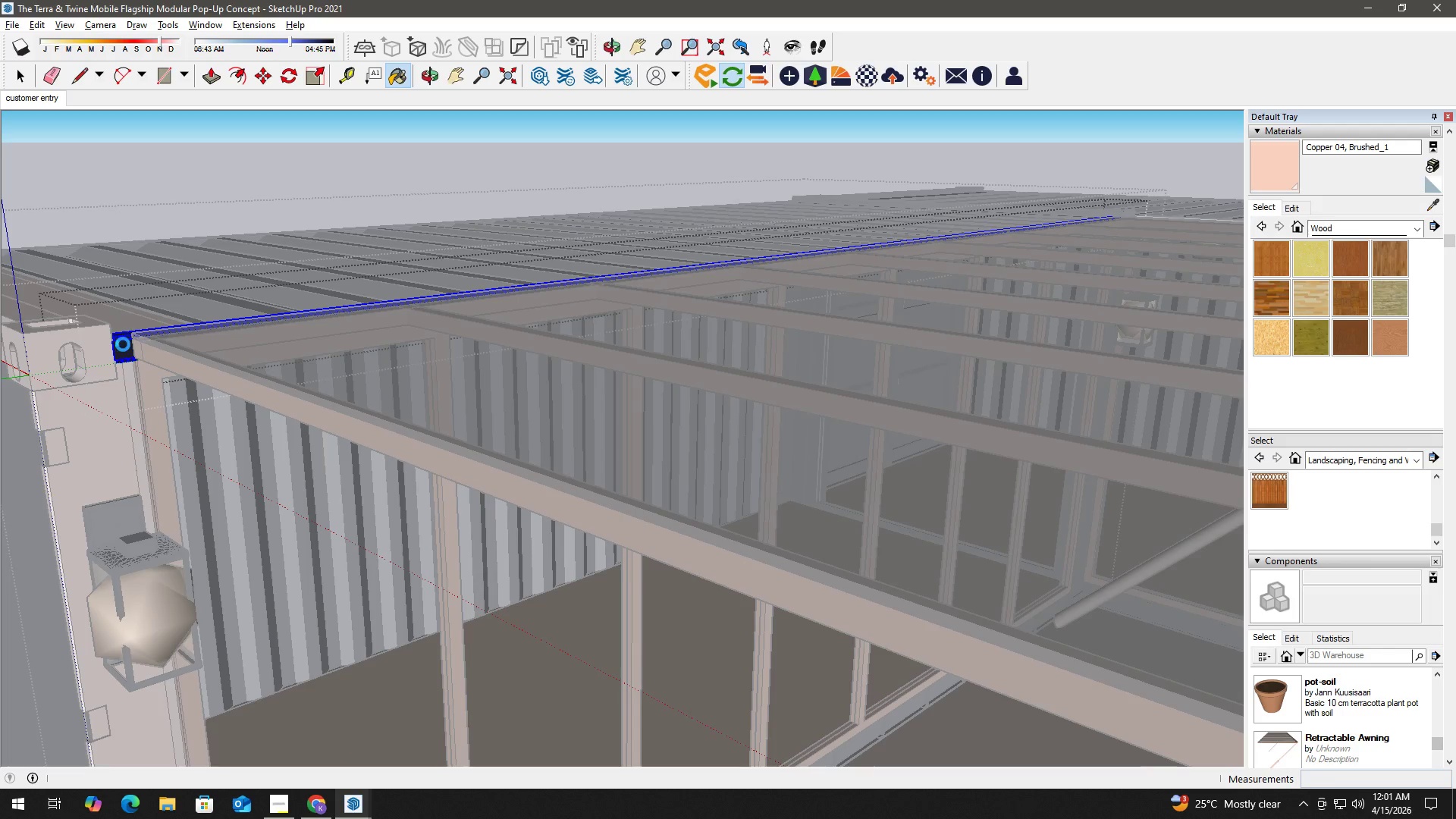 
triple_click([123, 344])
 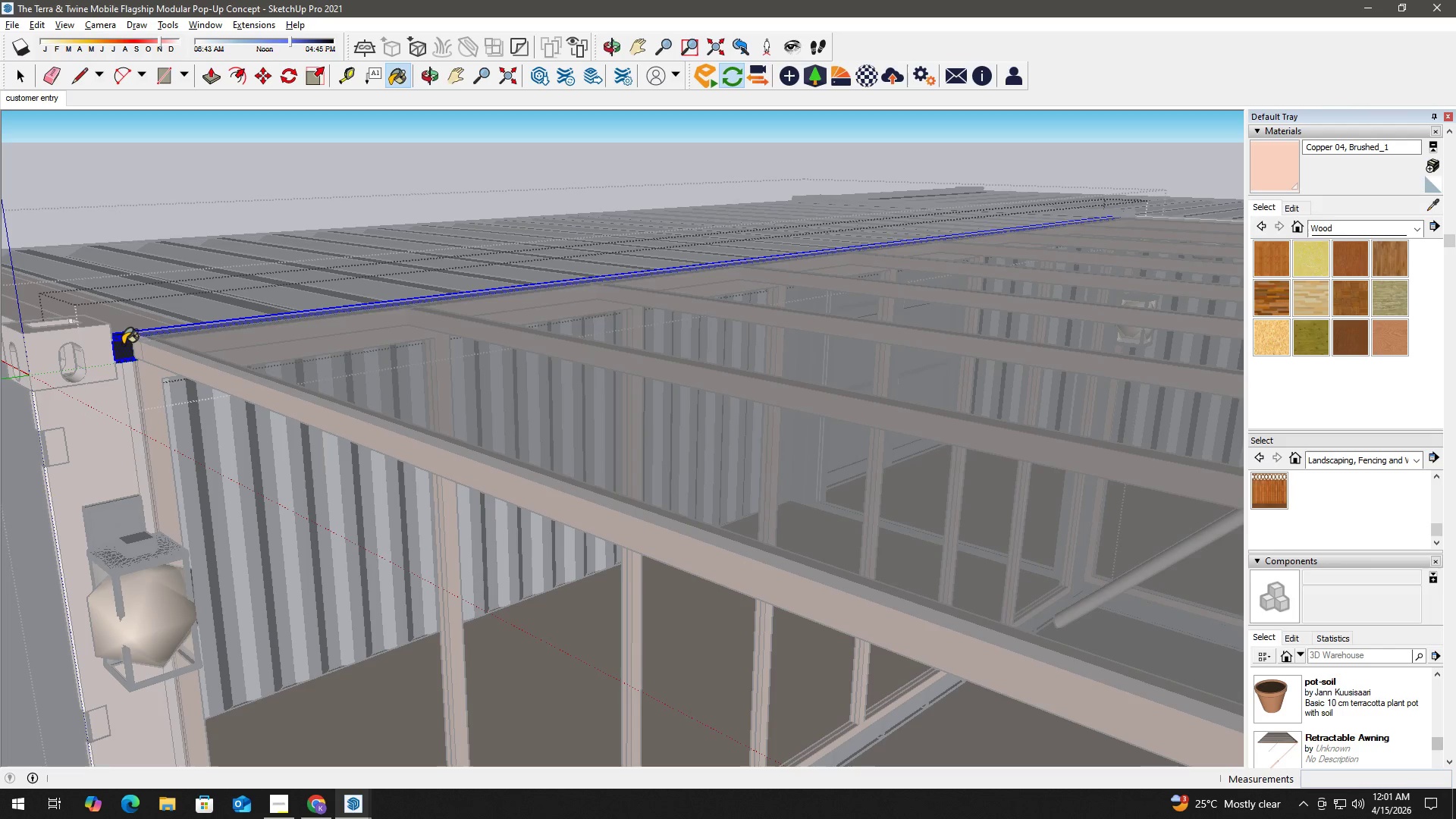 
triple_click([123, 344])
 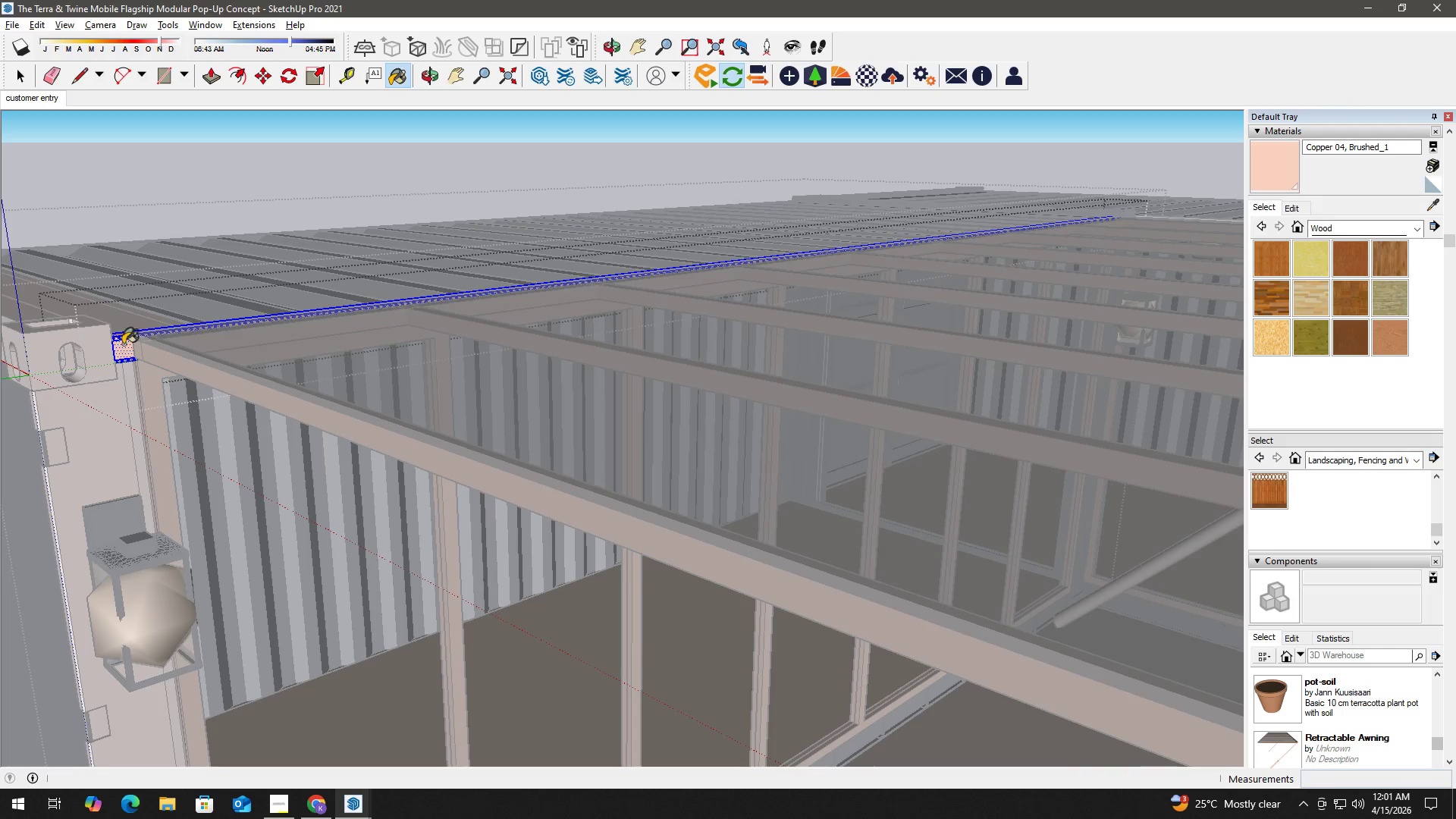 
key(Space)
 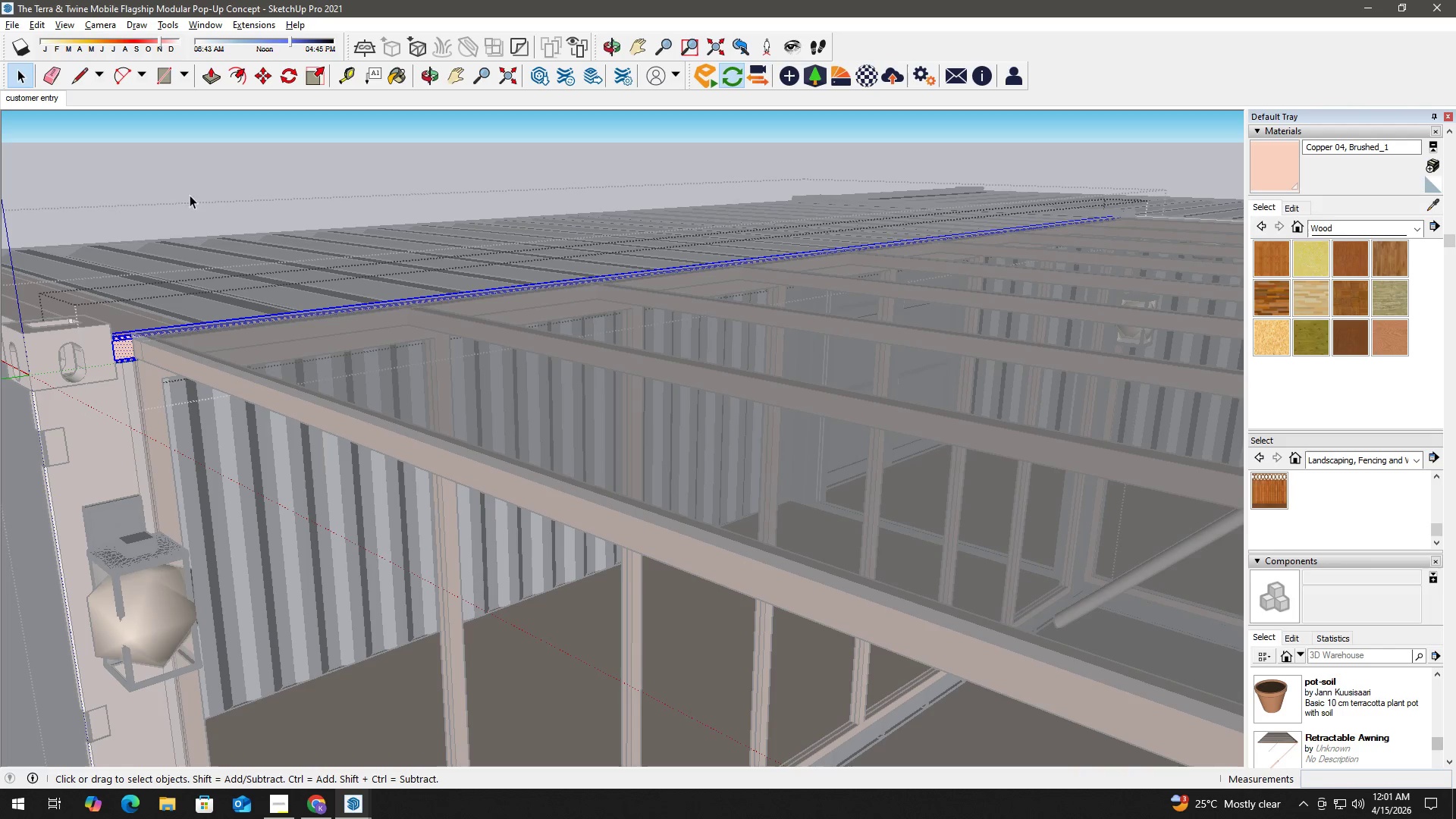 
left_click([195, 192])
 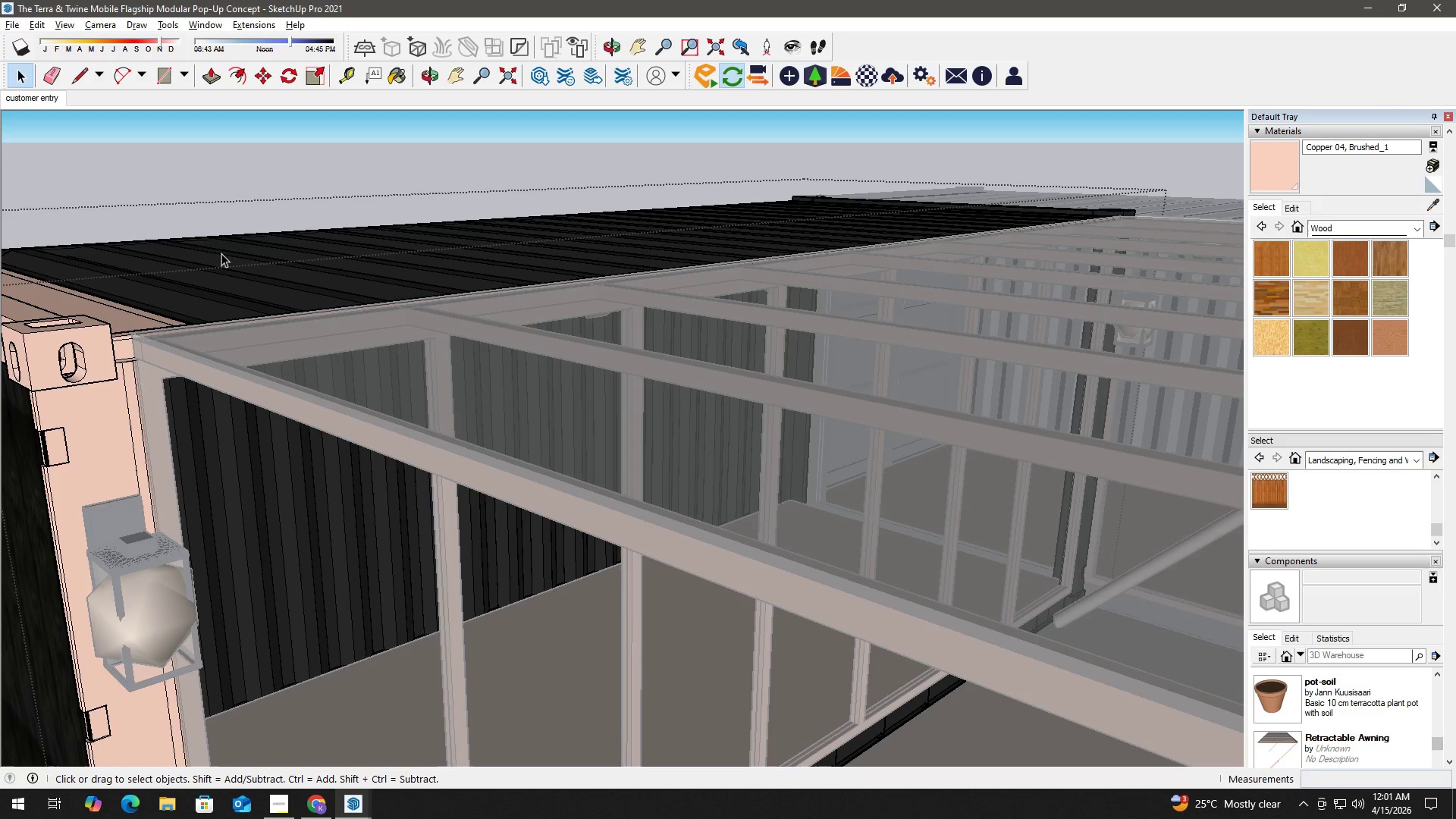 
scroll: coordinate [221, 410], scroll_direction: down, amount: 15.0
 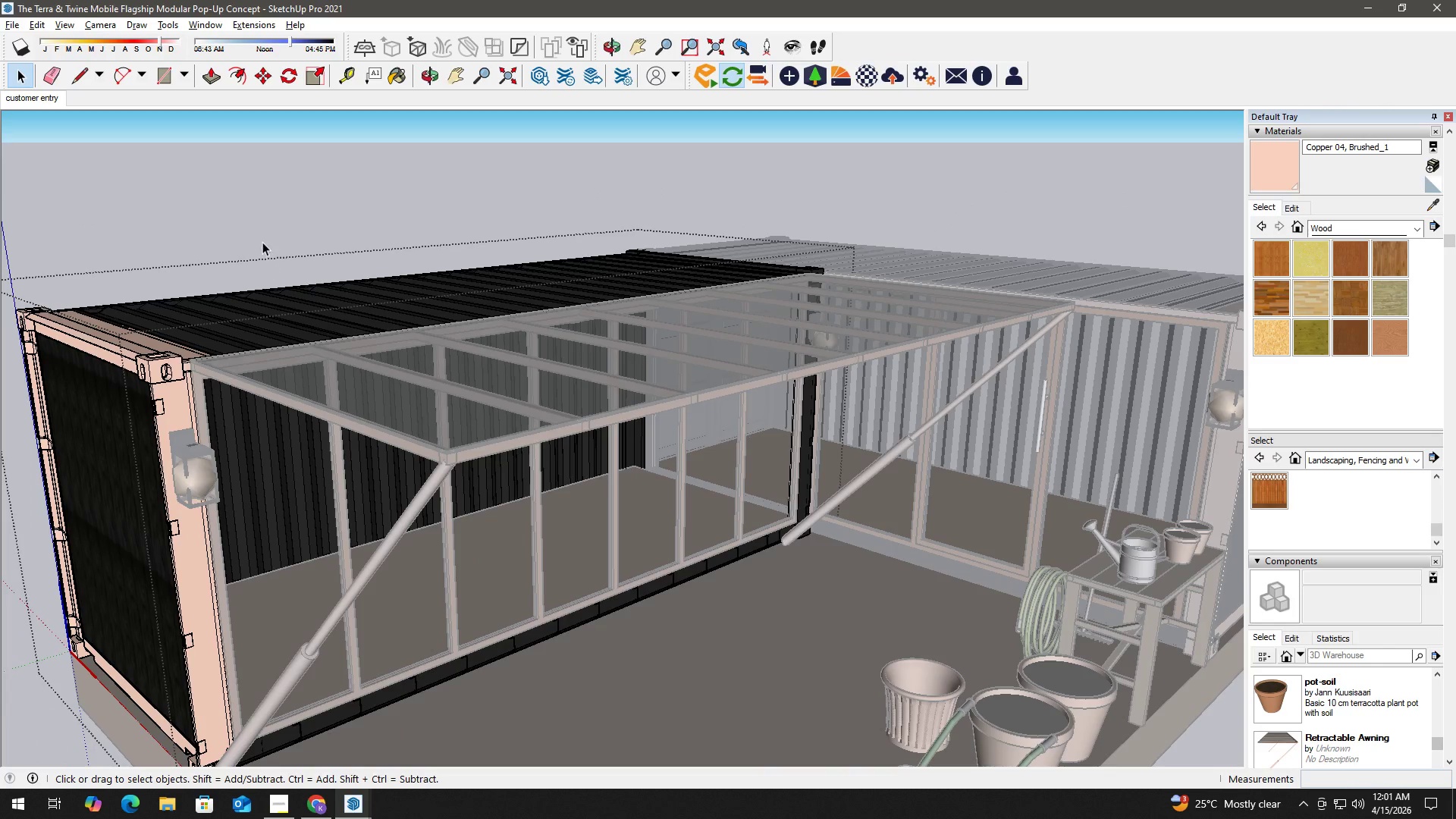 
left_click([262, 237])
 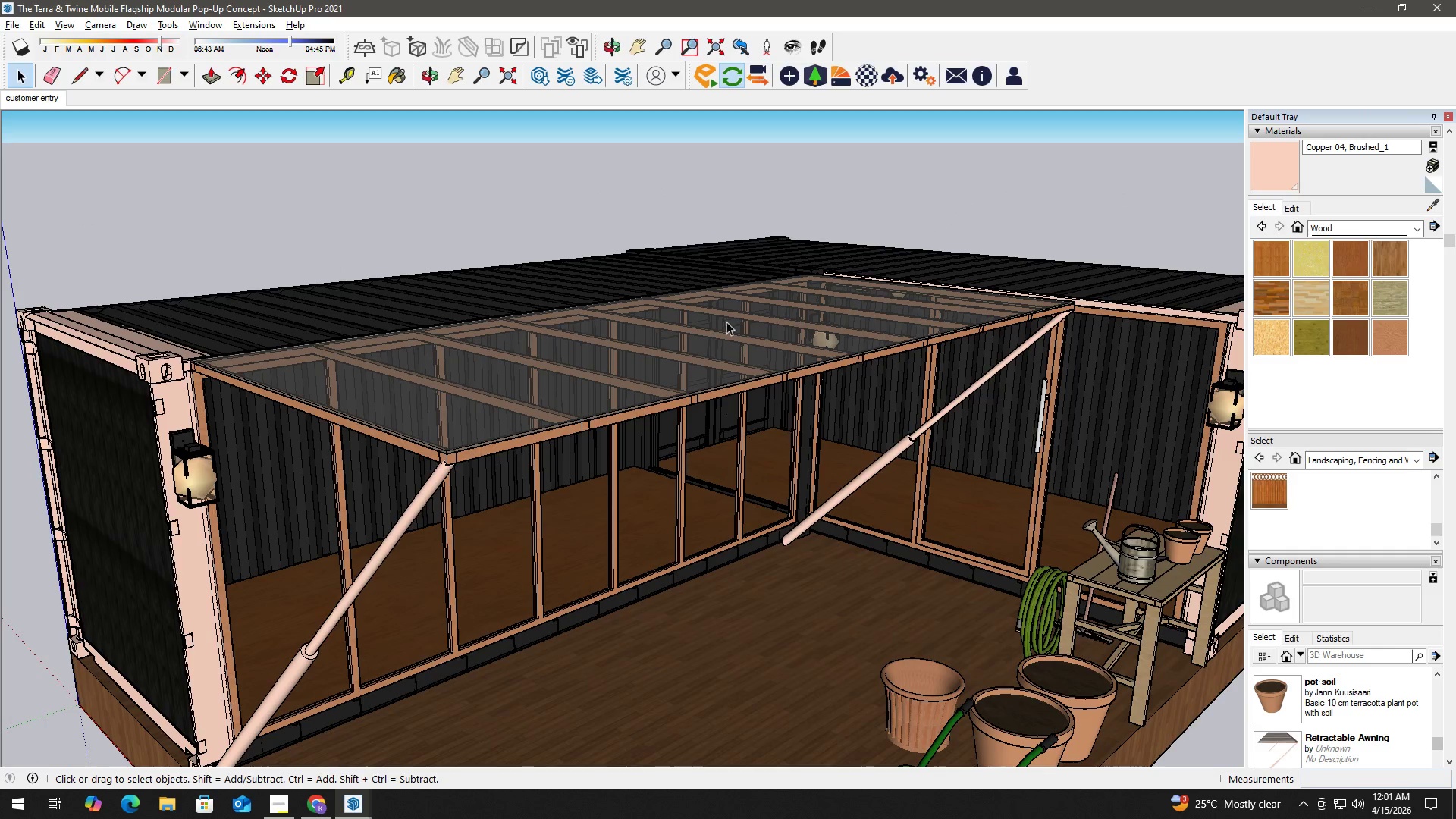 
key(Escape)
 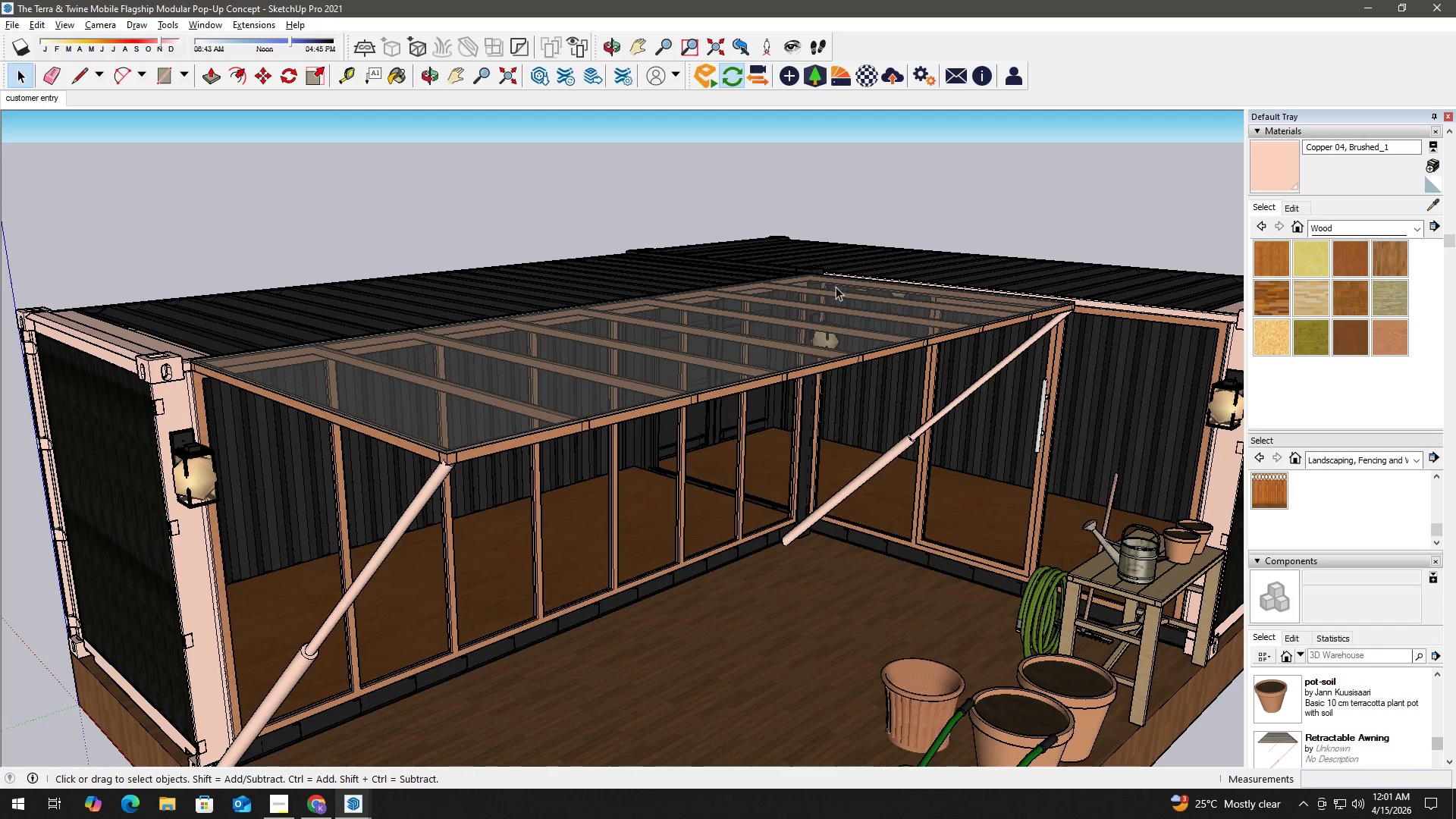 
scroll: coordinate [836, 281], scroll_direction: up, amount: 3.0
 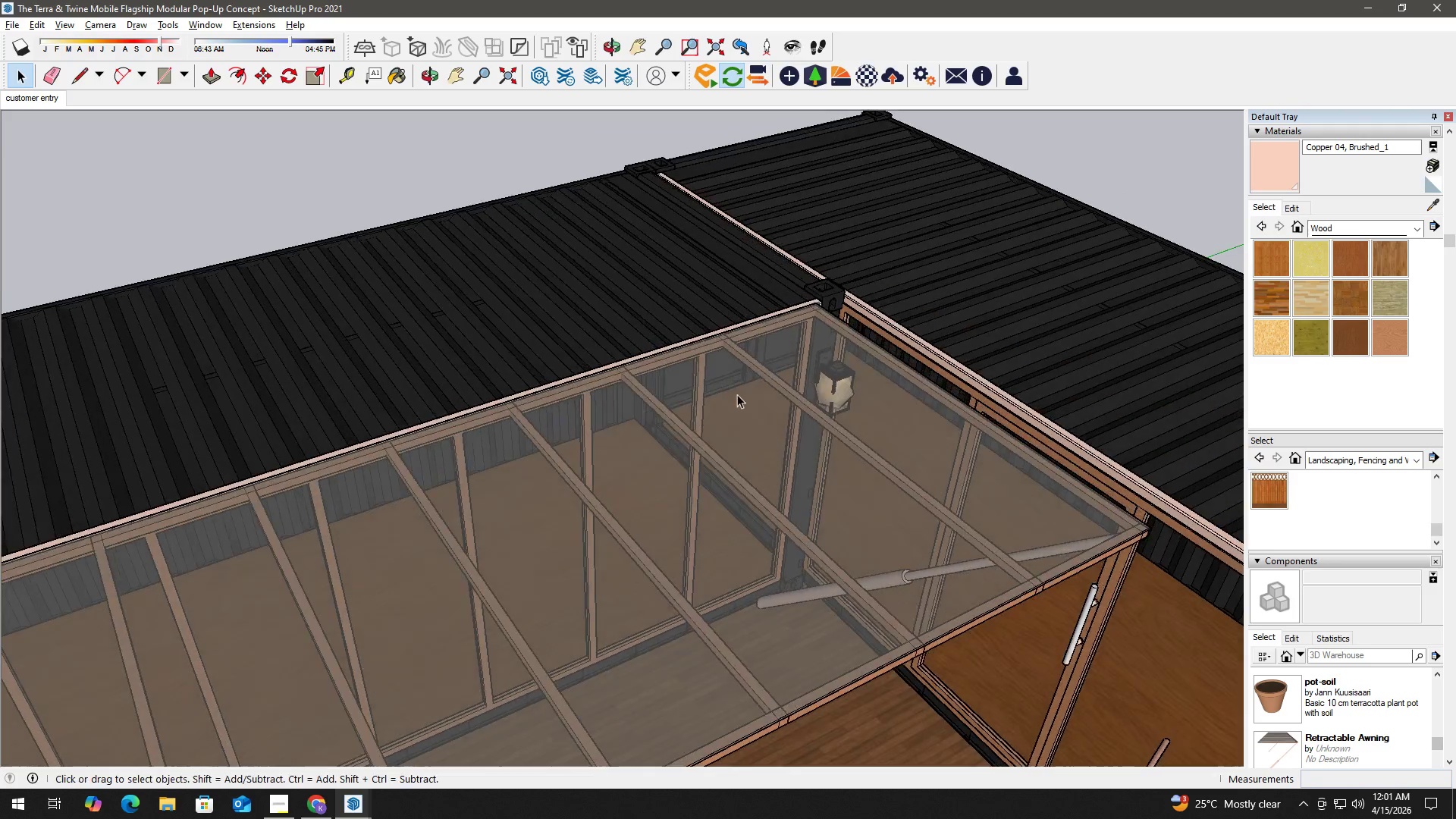 
left_click([841, 281])
 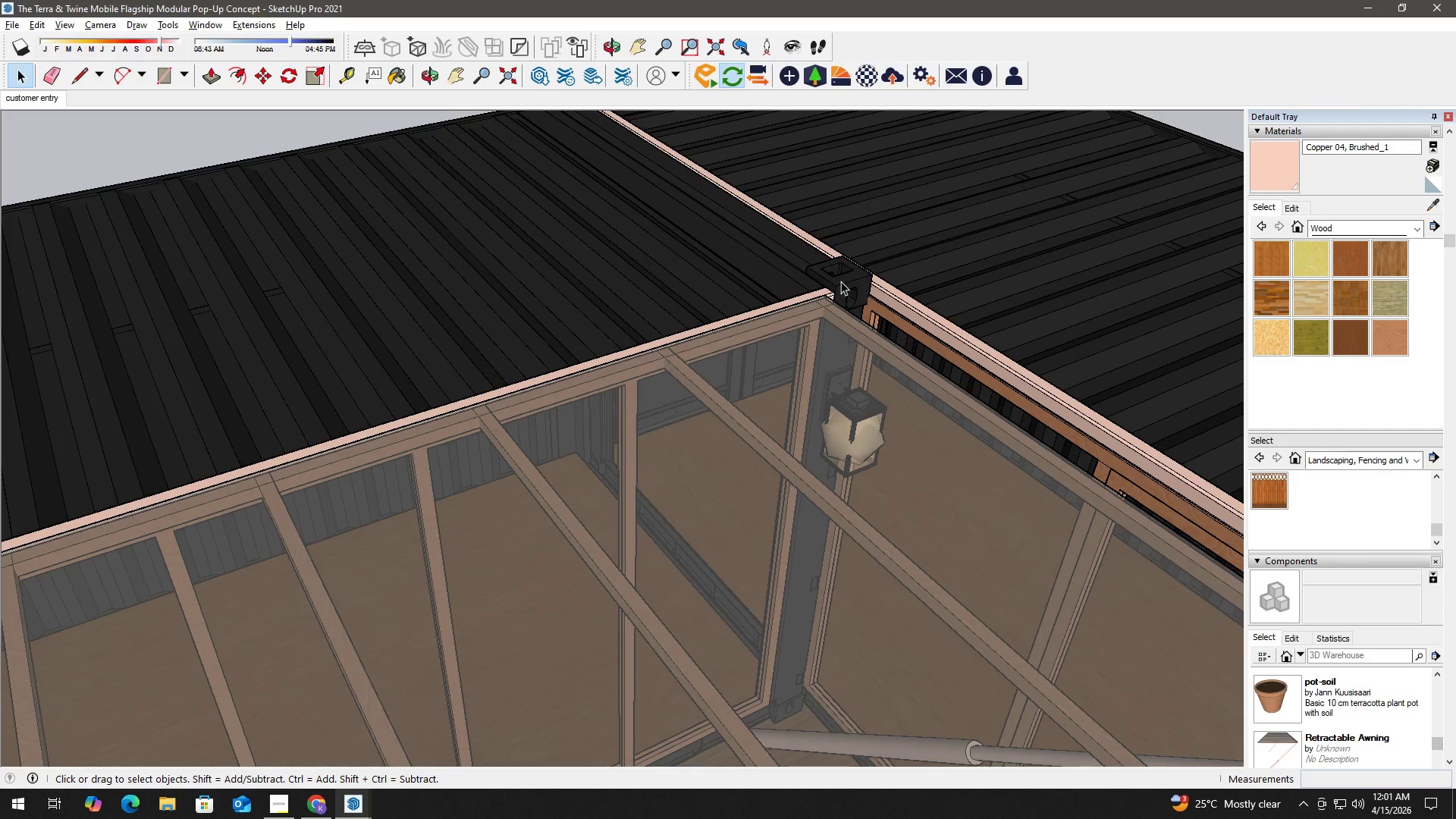 
scroll: coordinate [819, 309], scroll_direction: up, amount: 6.0
 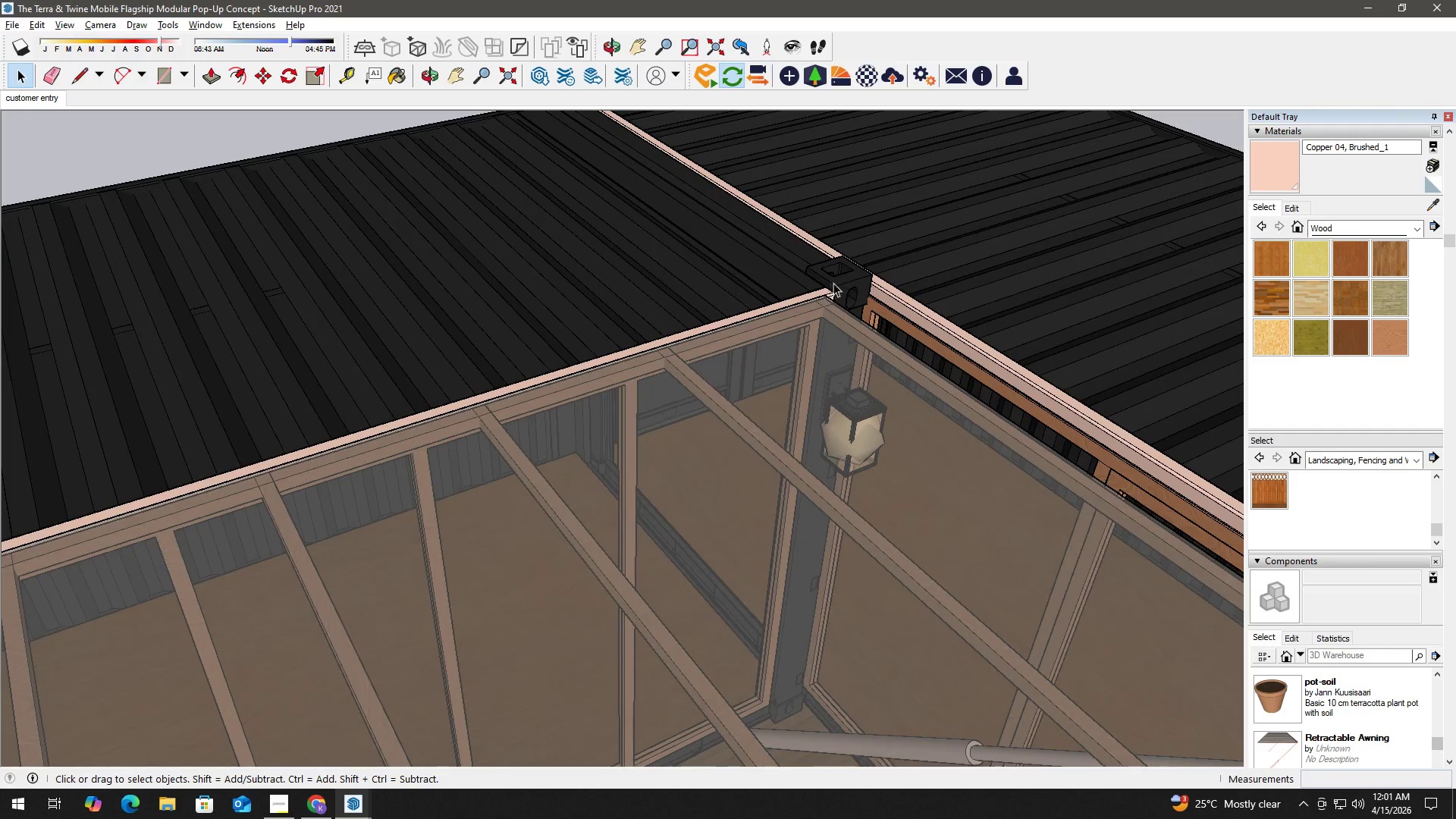 
double_click([841, 281])
 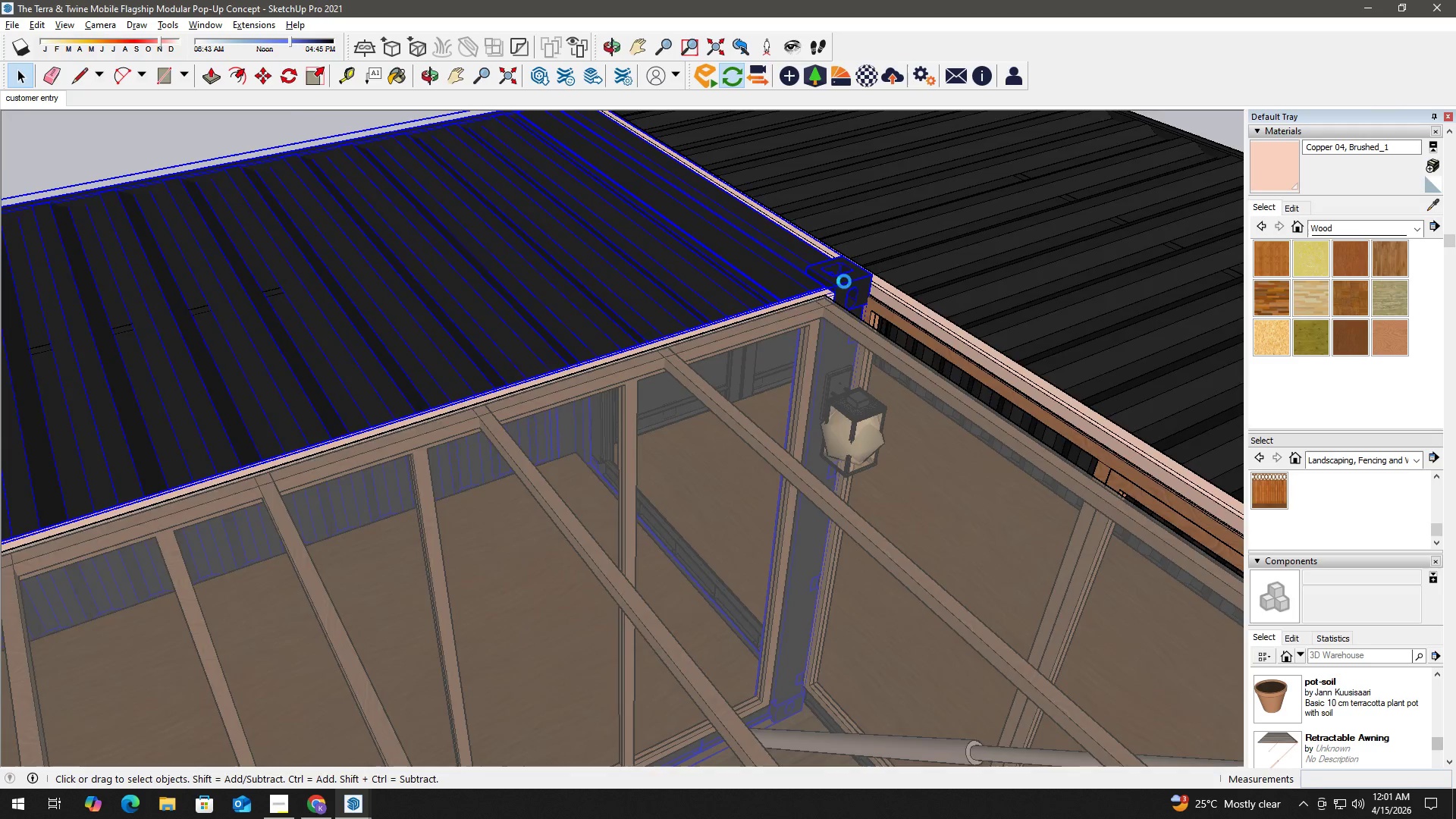 
triple_click([847, 281])
 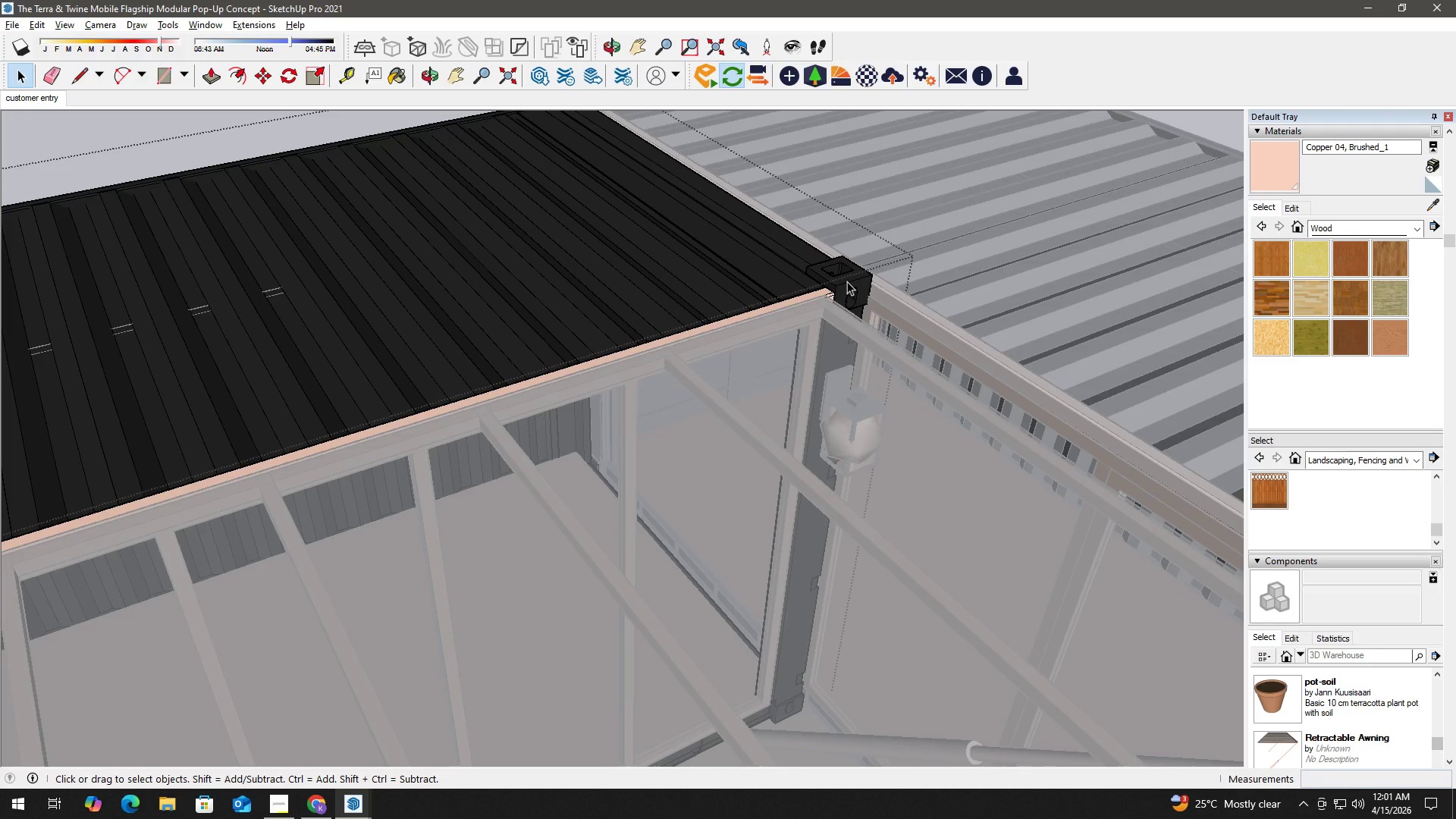 
triple_click([847, 281])
 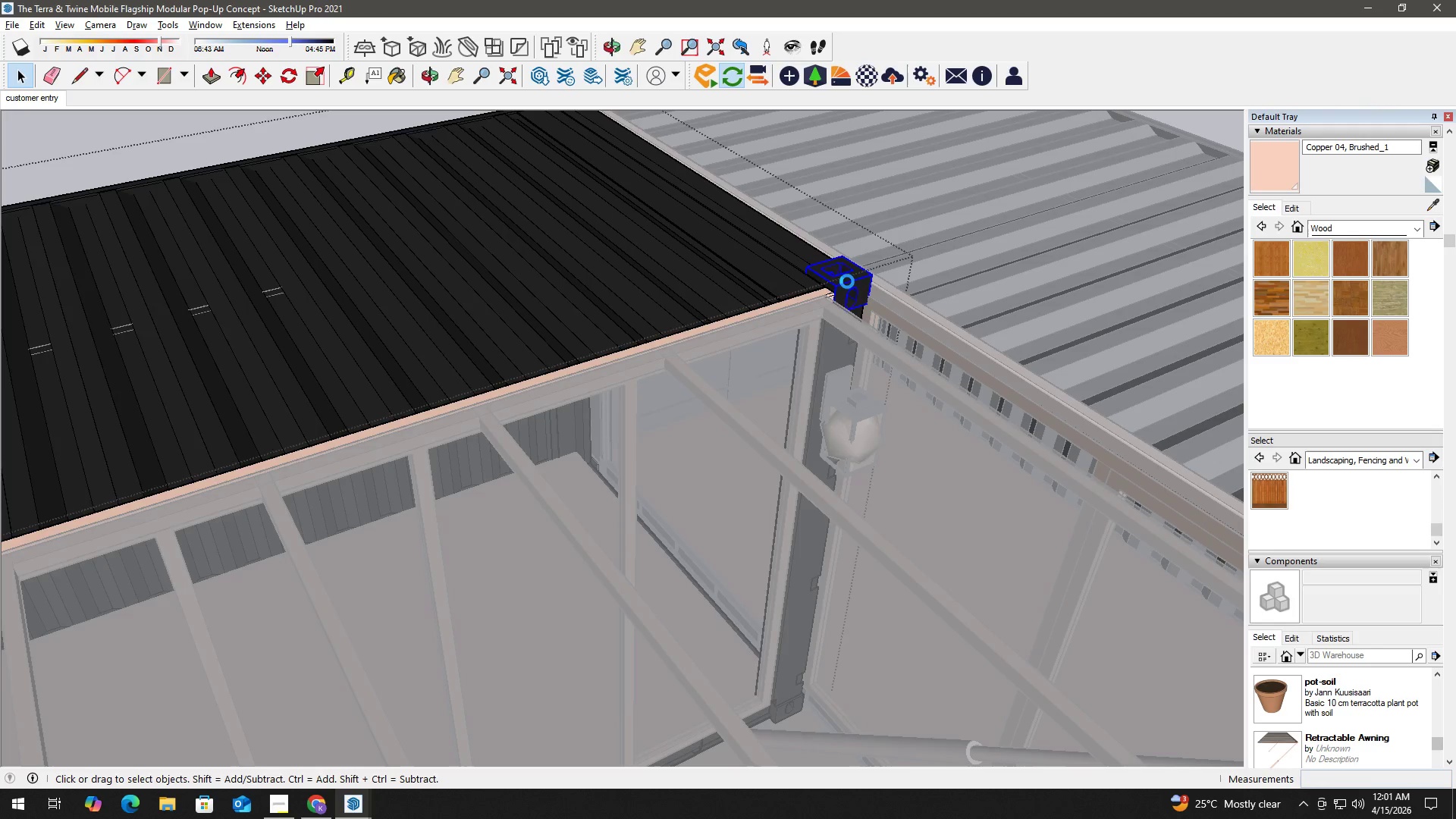 
triple_click([847, 281])
 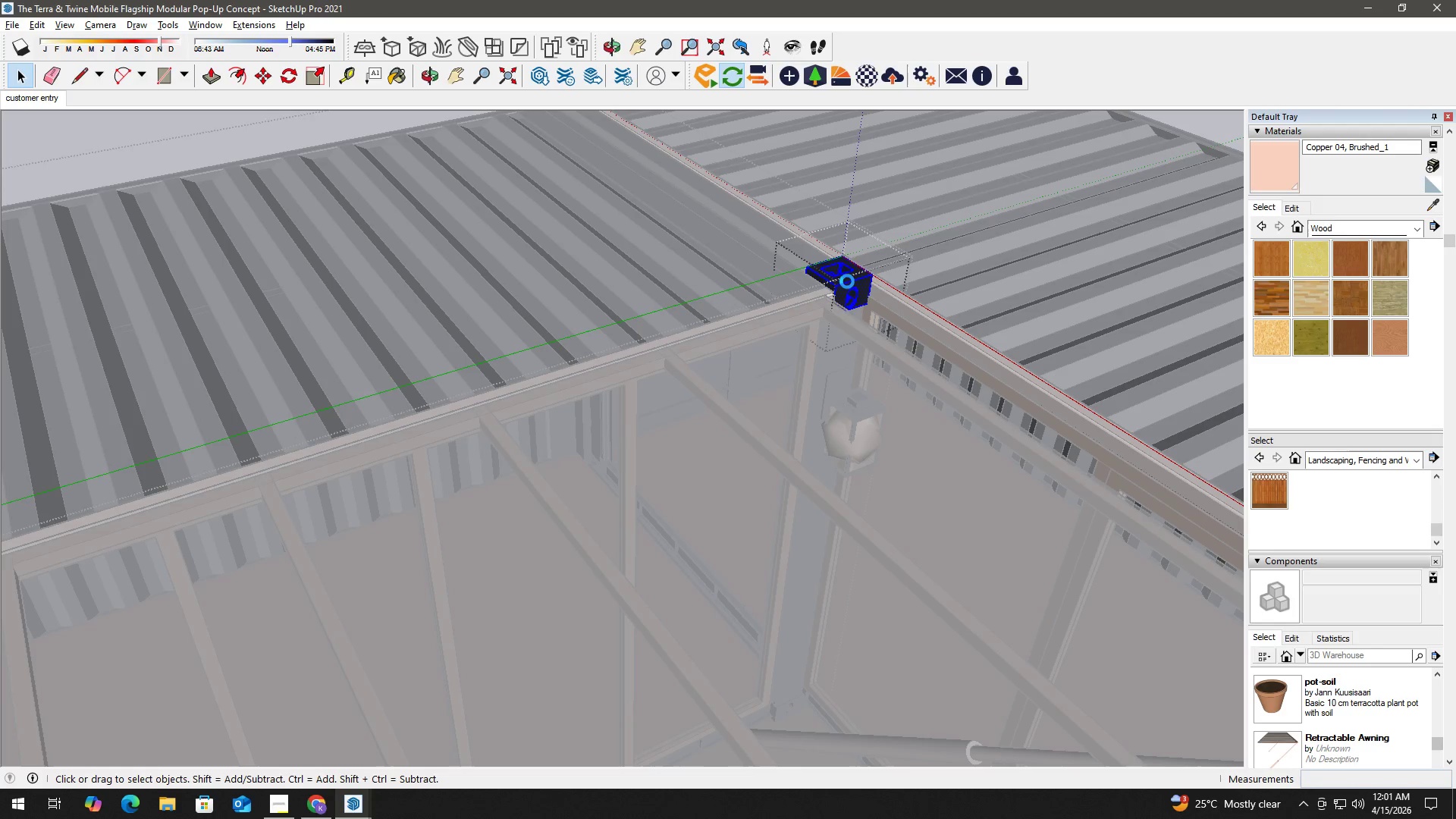 
triple_click([847, 281])
 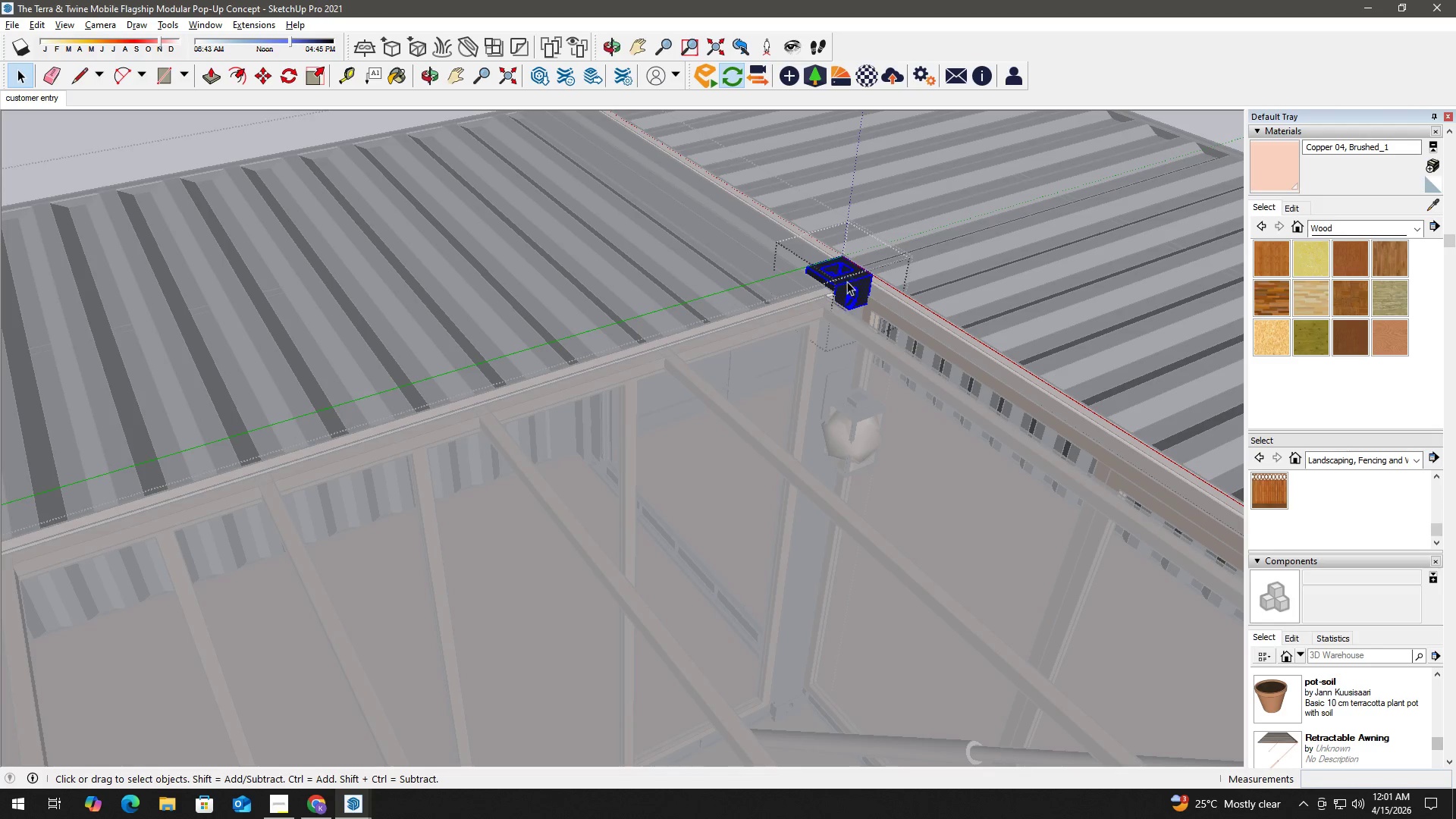 
triple_click([847, 281])
 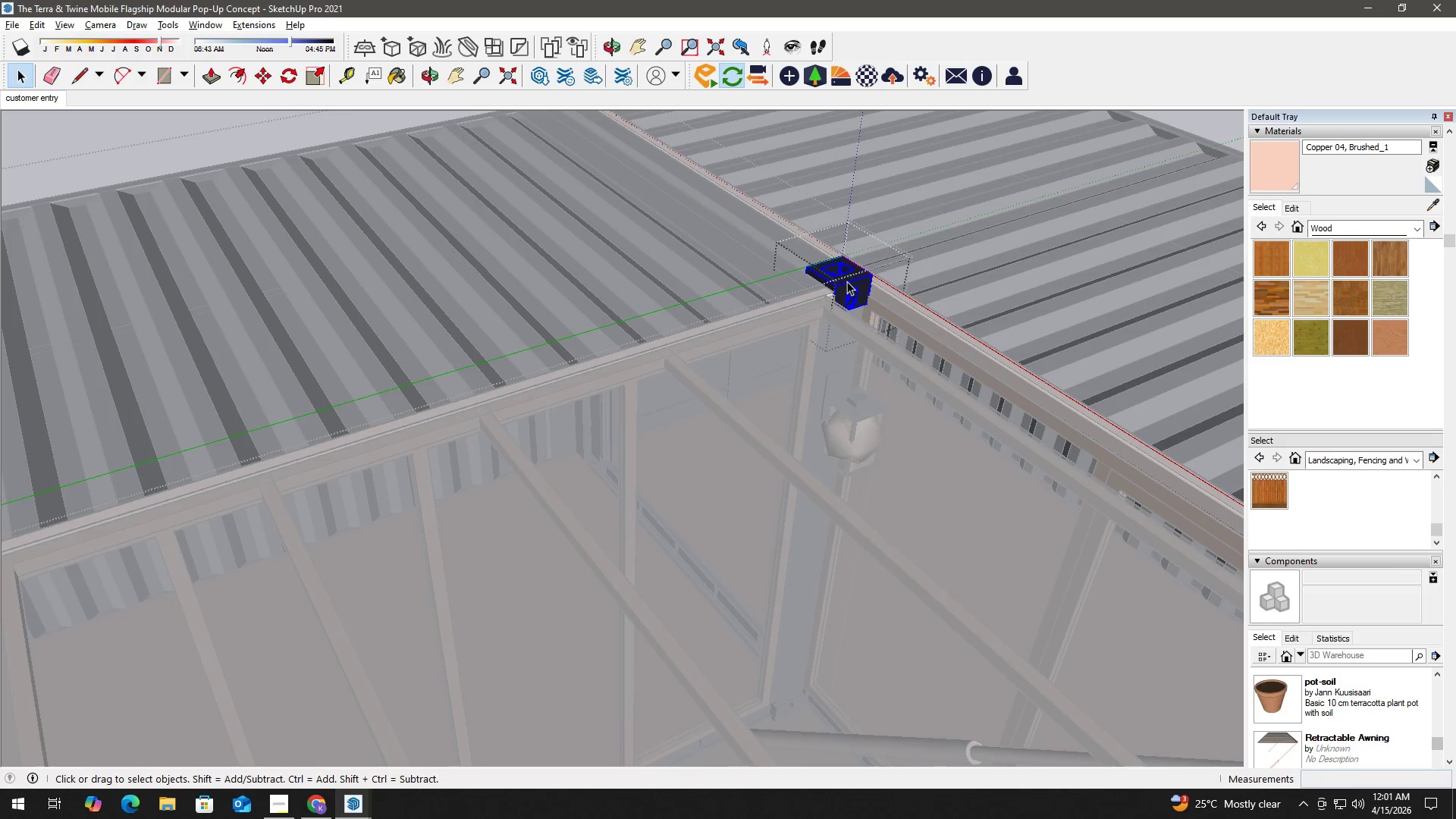 
triple_click([847, 281])
 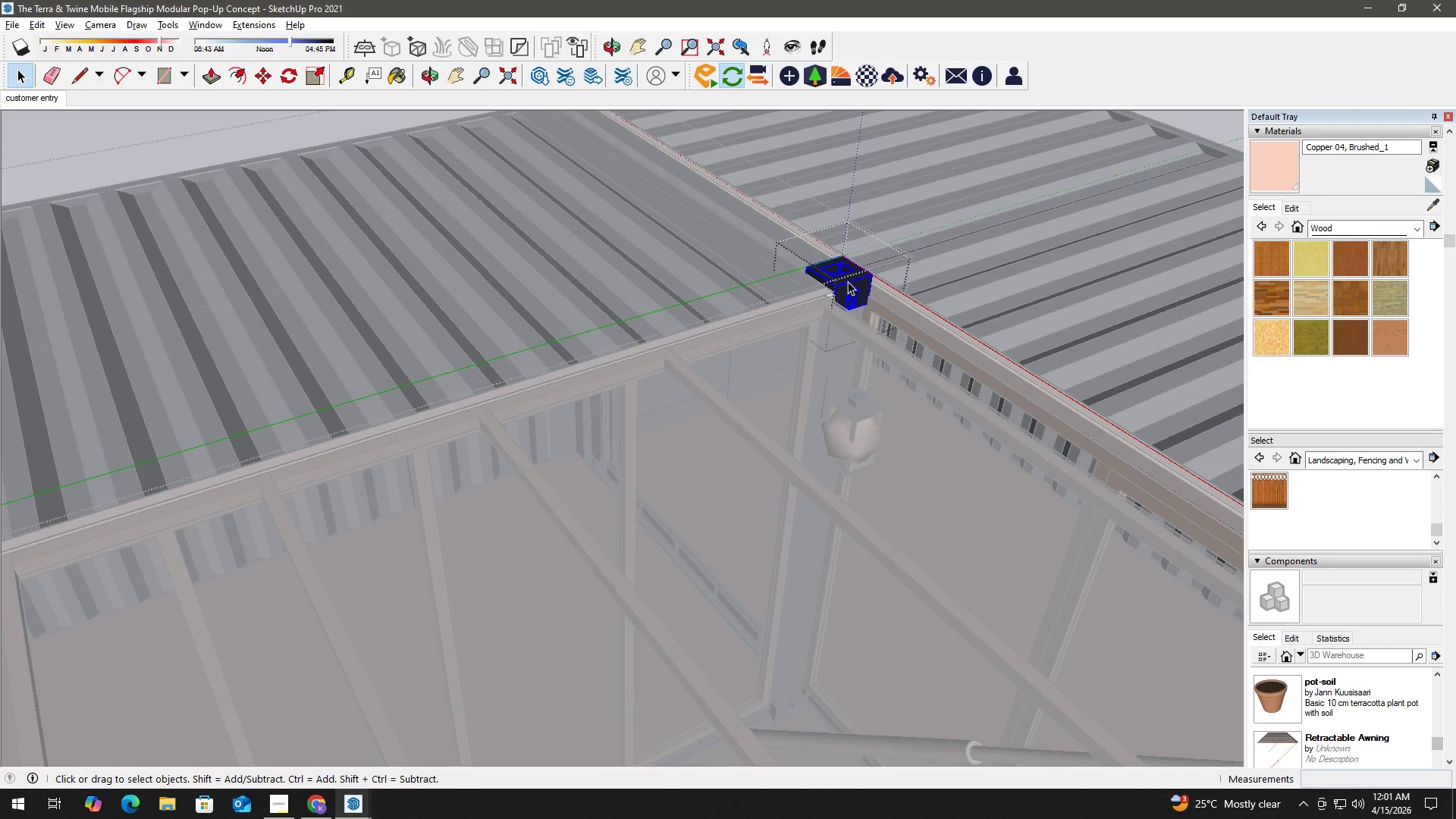 
key(B)
 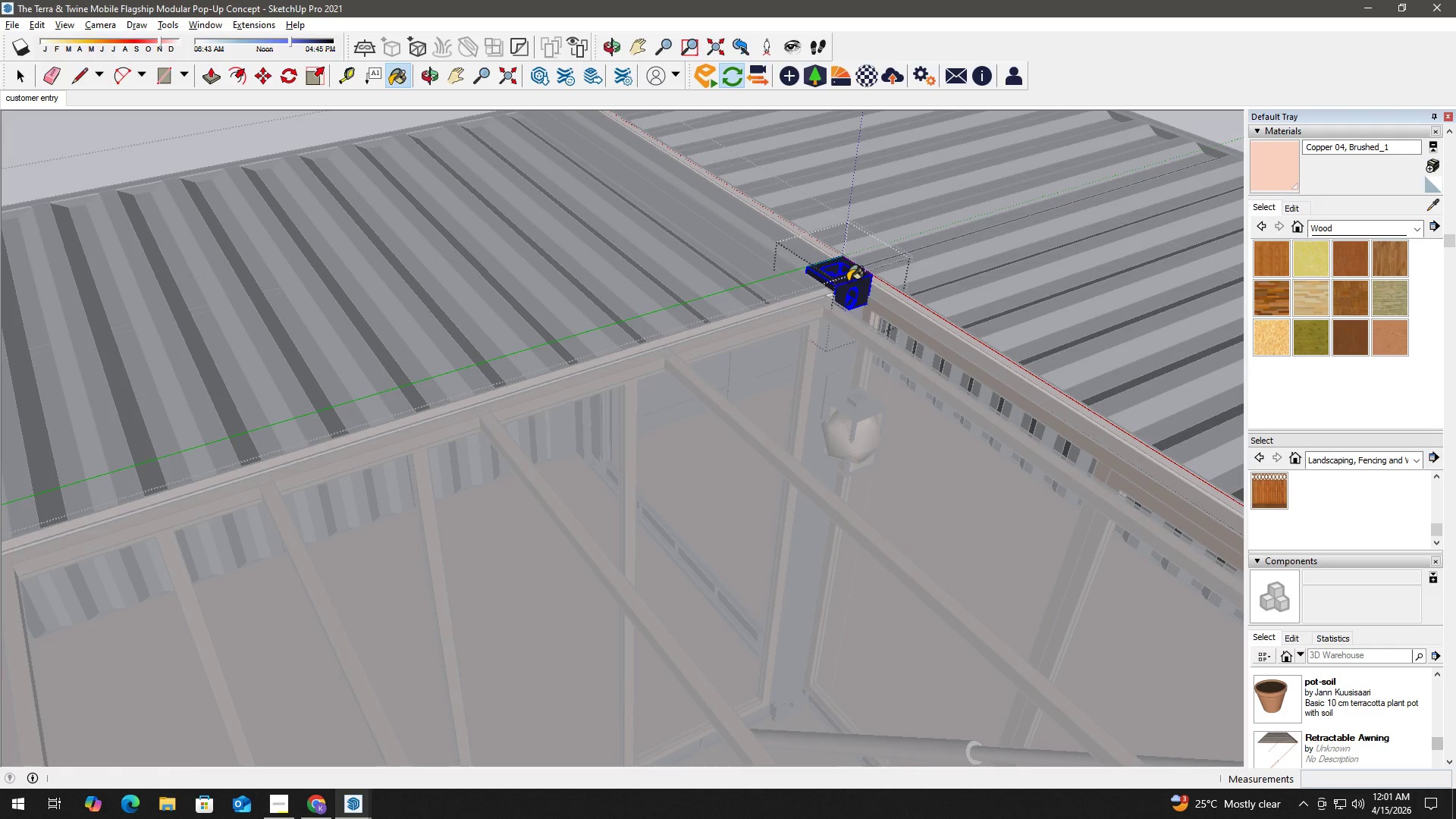 
double_click([848, 281])
 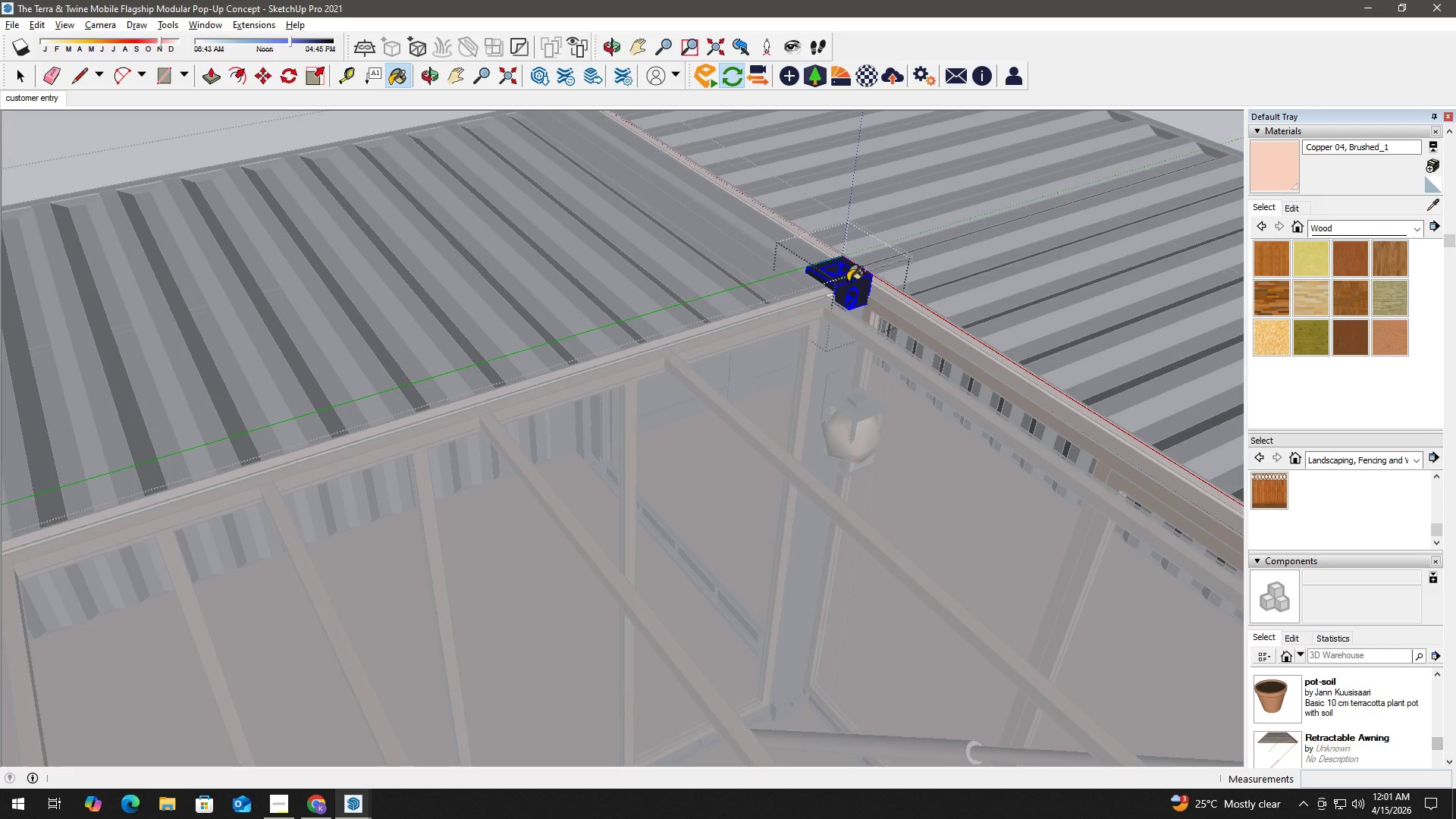 
triple_click([848, 281])
 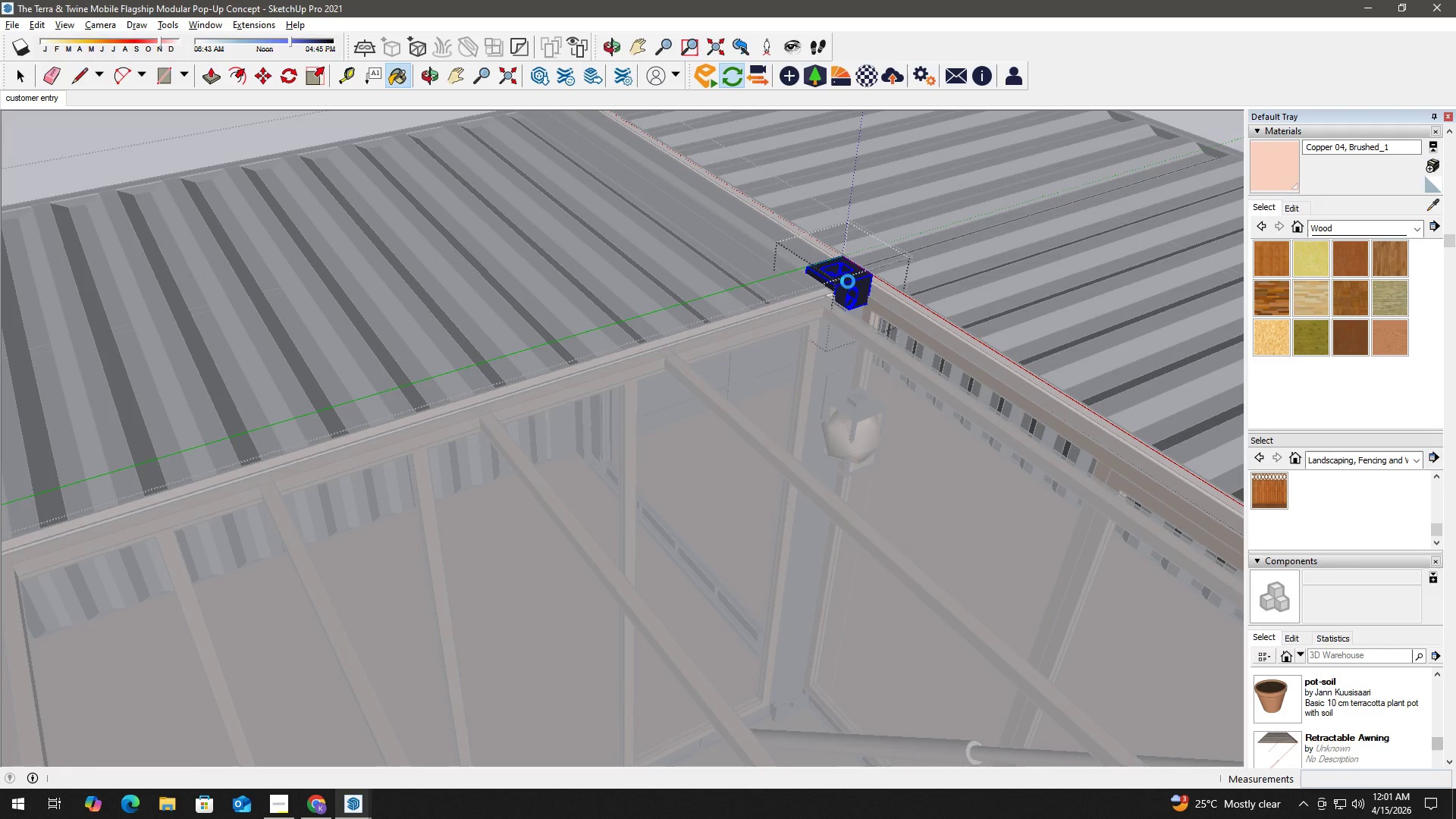 
triple_click([848, 281])
 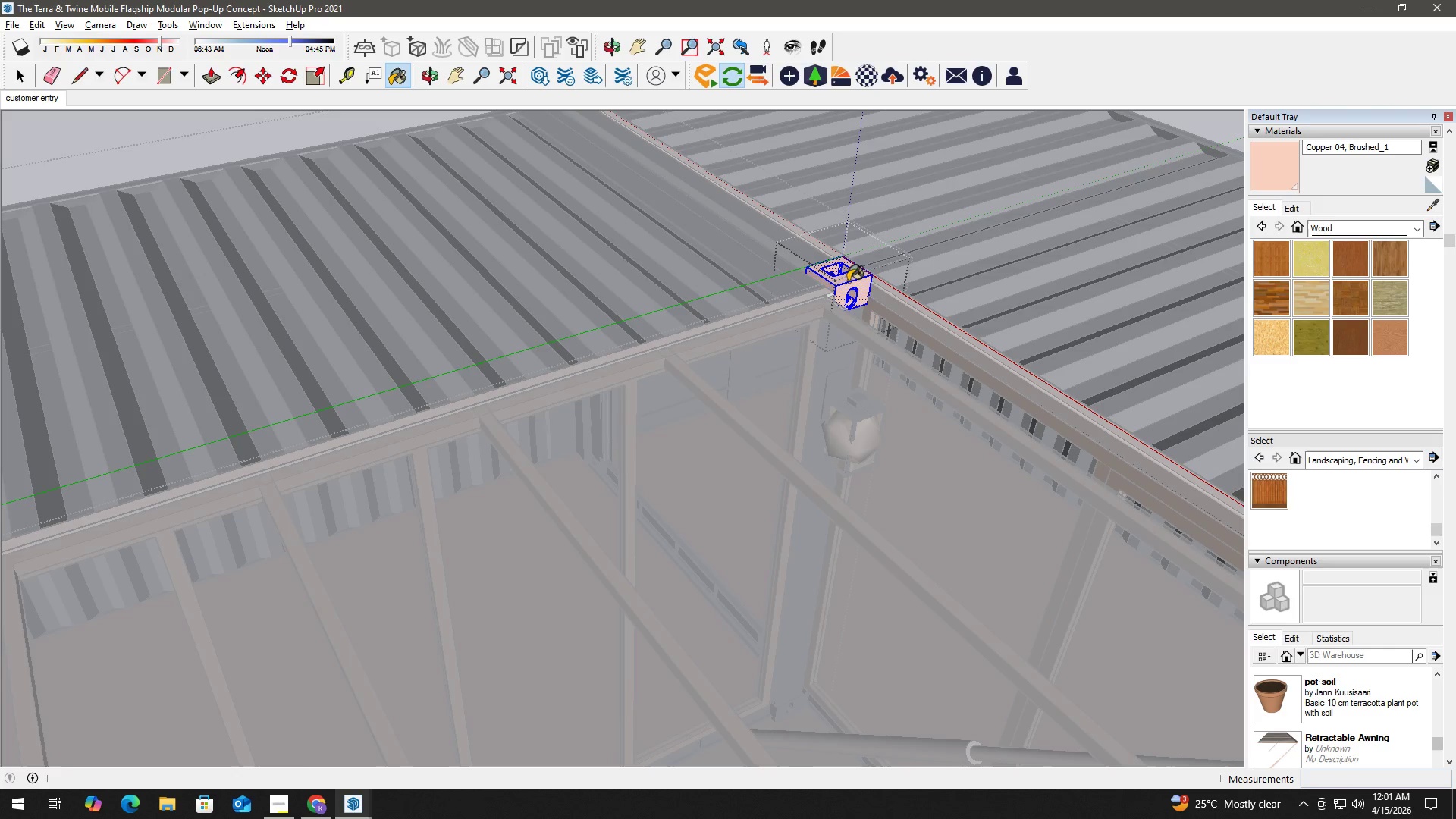 
key(Space)
 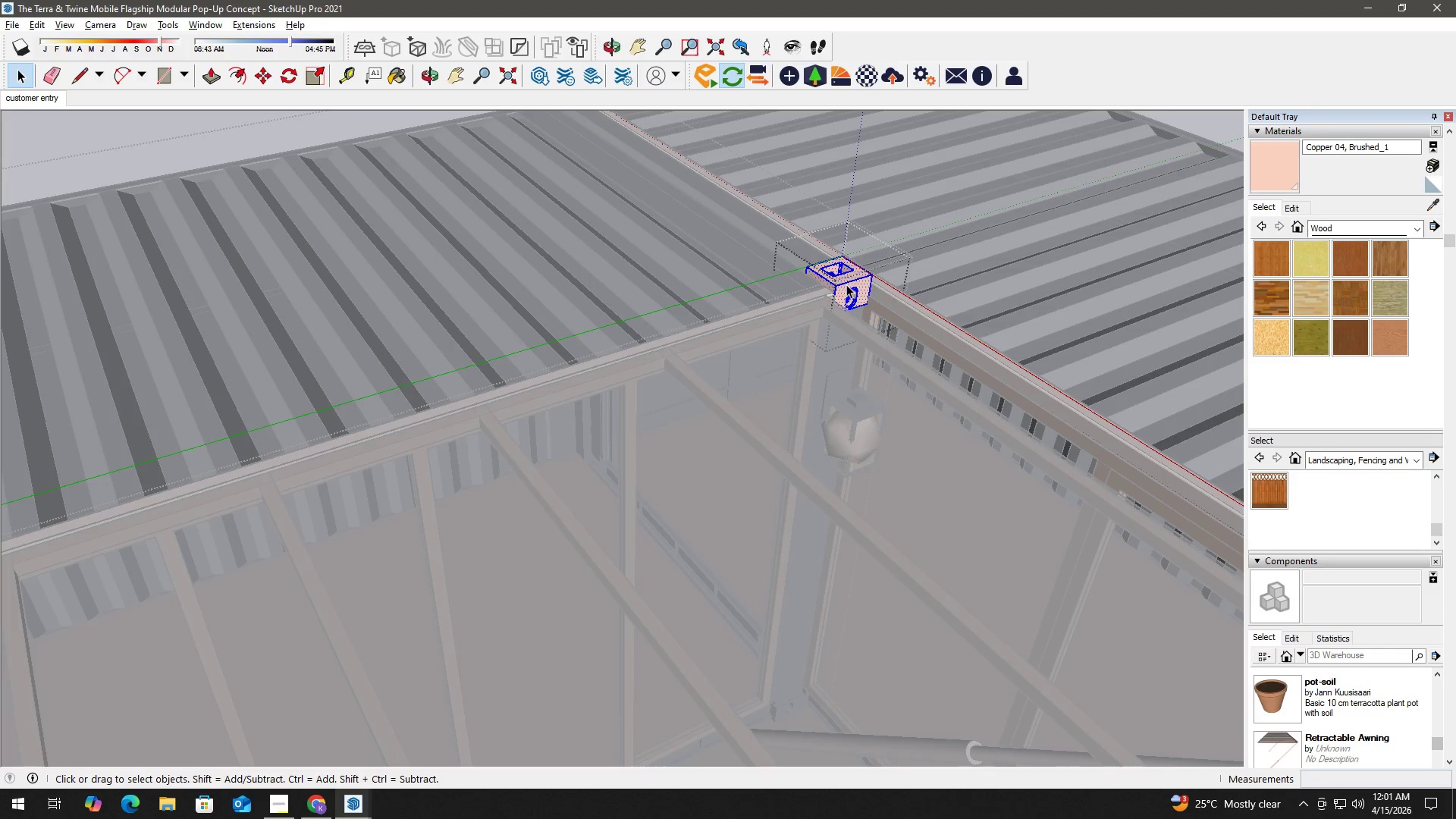 
key(Escape)
 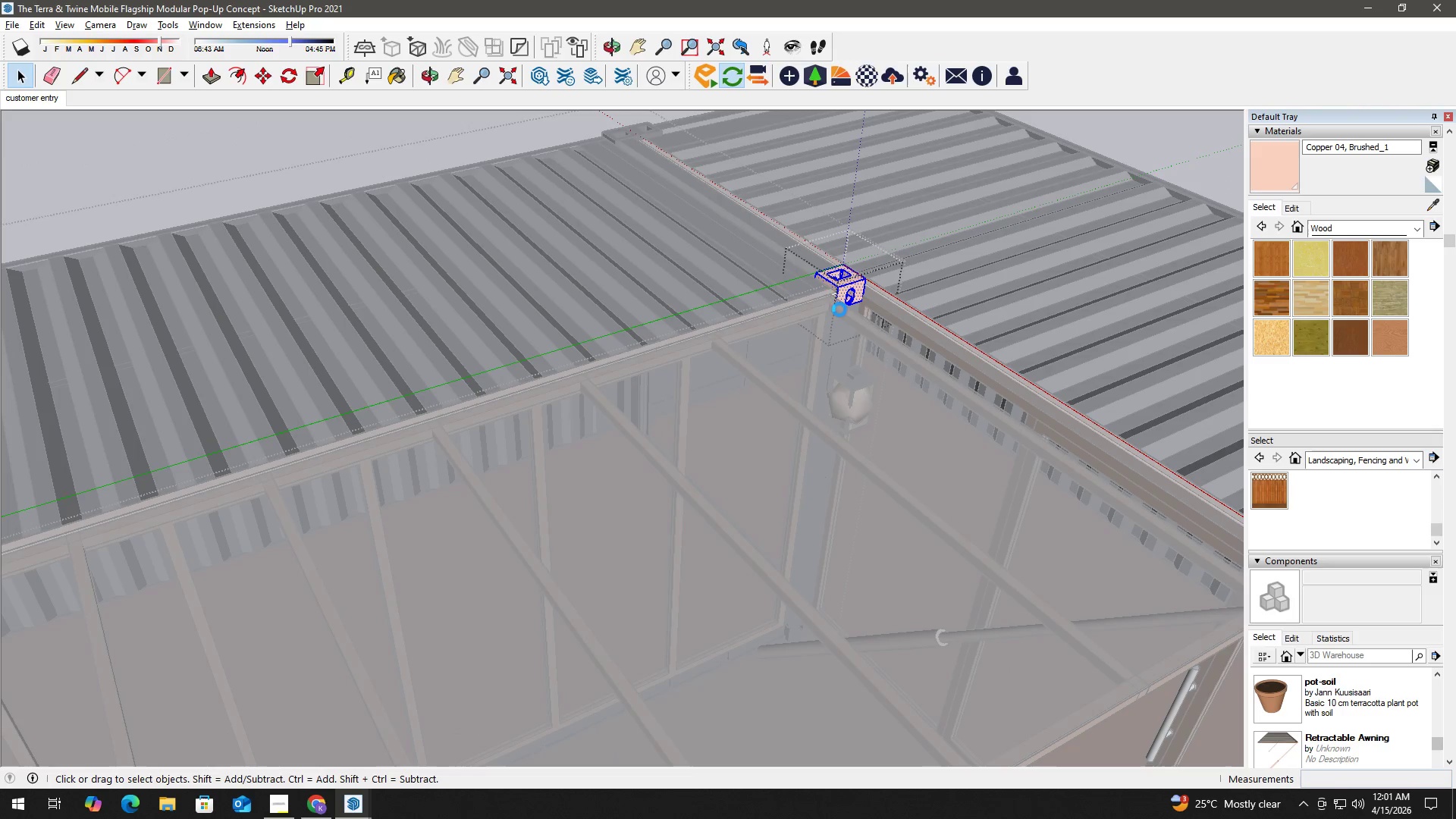 
key(Escape)
 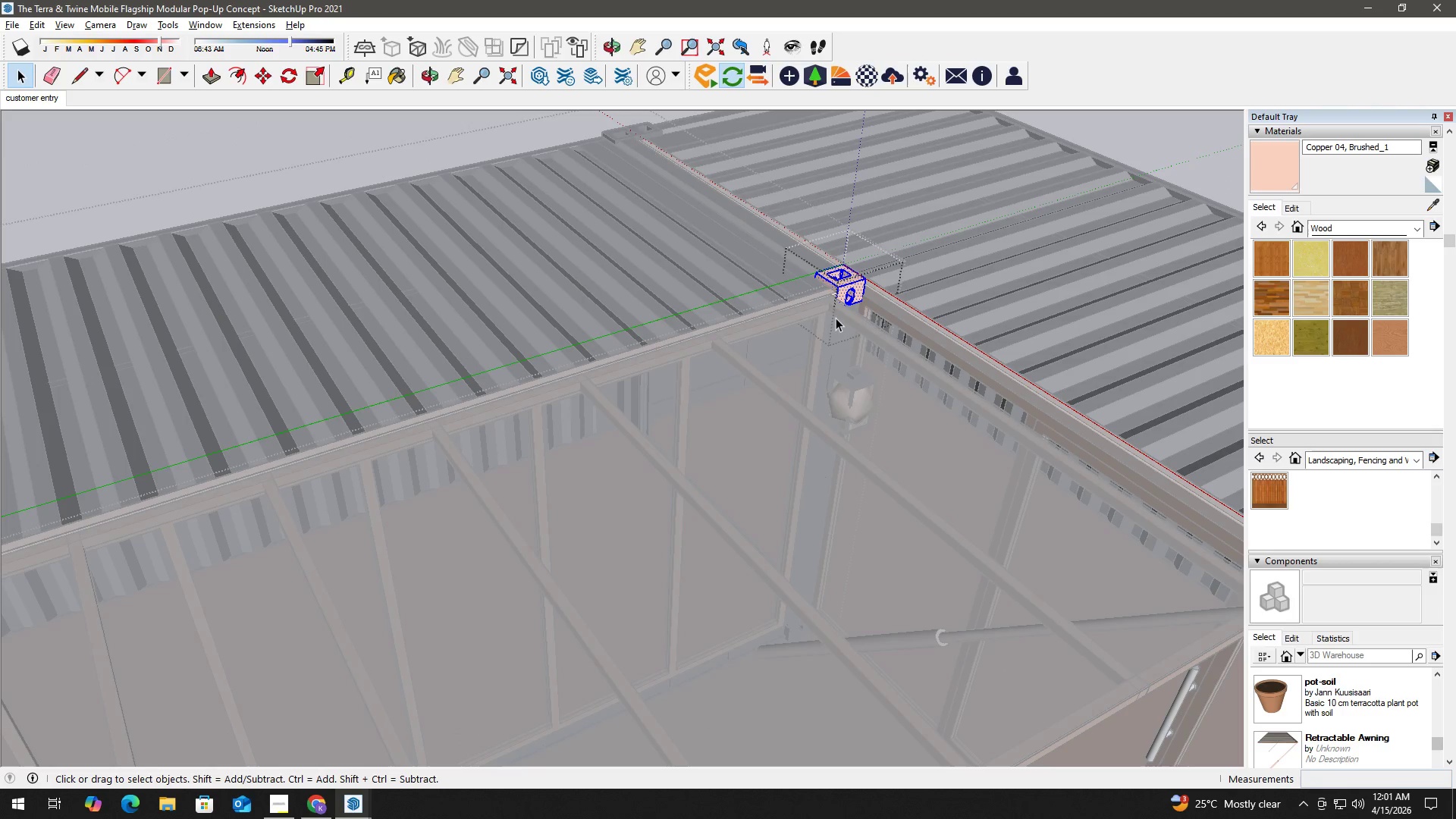 
key(Escape)
 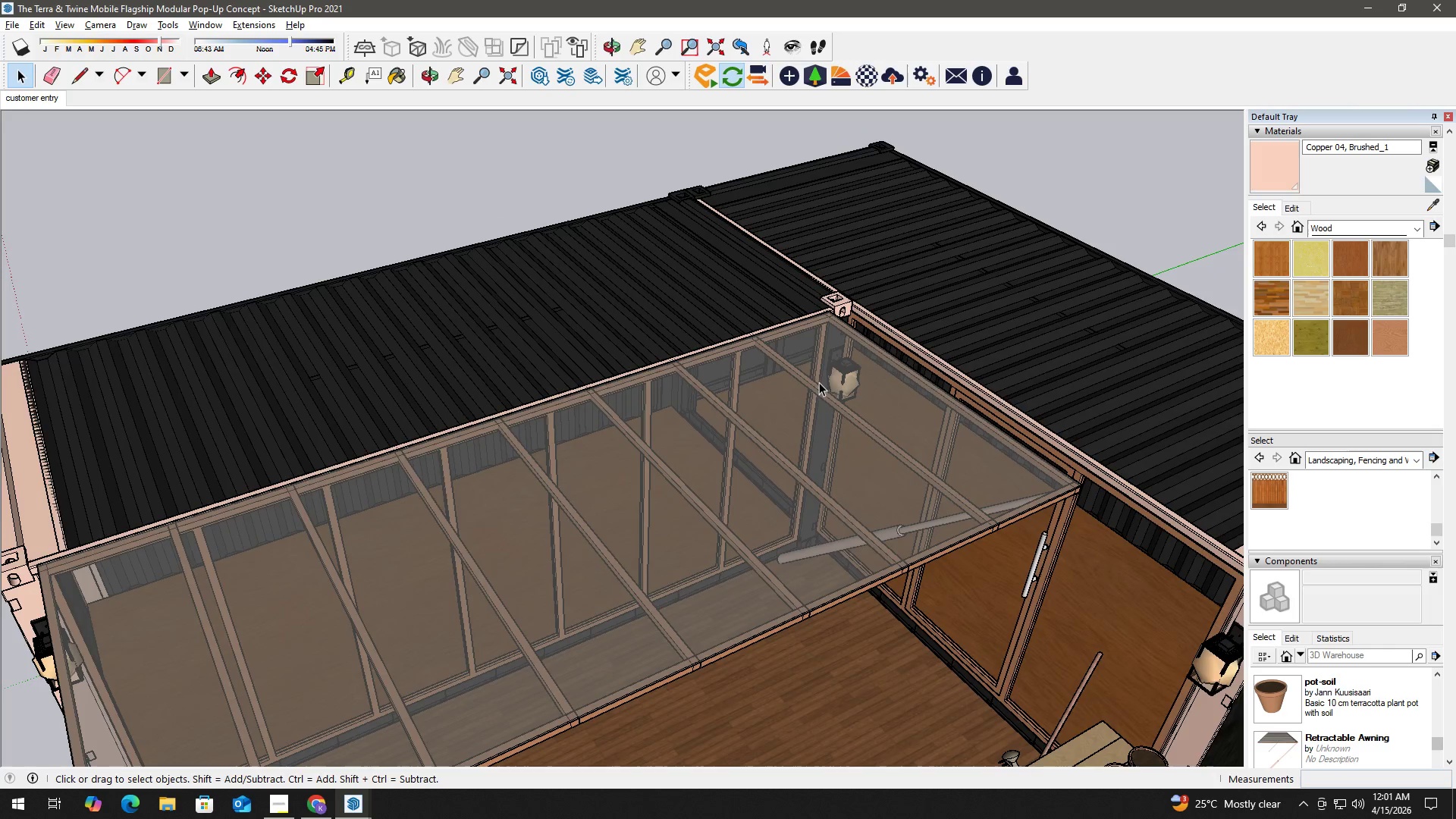 
scroll: coordinate [819, 378], scroll_direction: down, amount: 12.0
 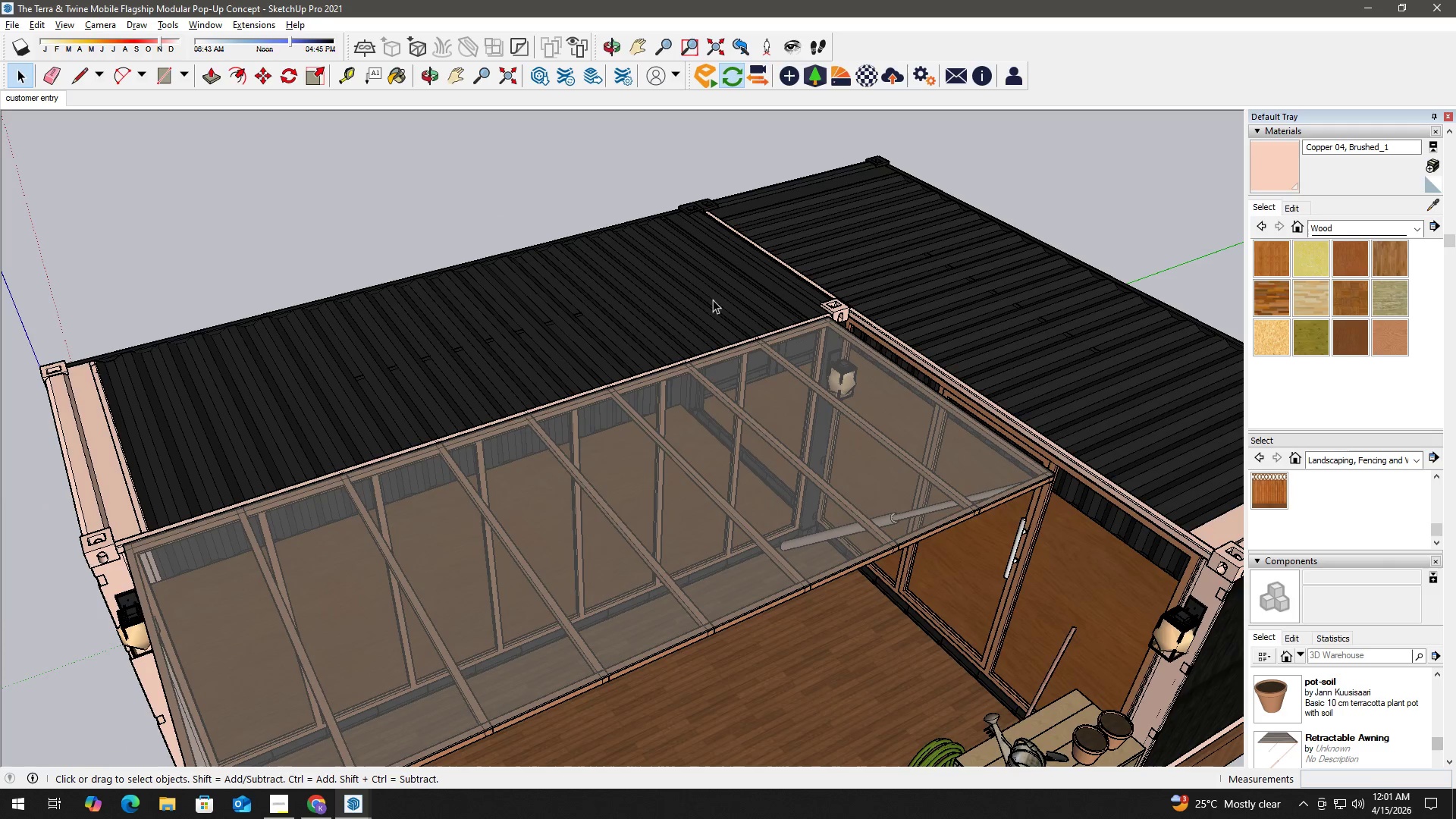 
scroll: coordinate [698, 190], scroll_direction: up, amount: 5.0
 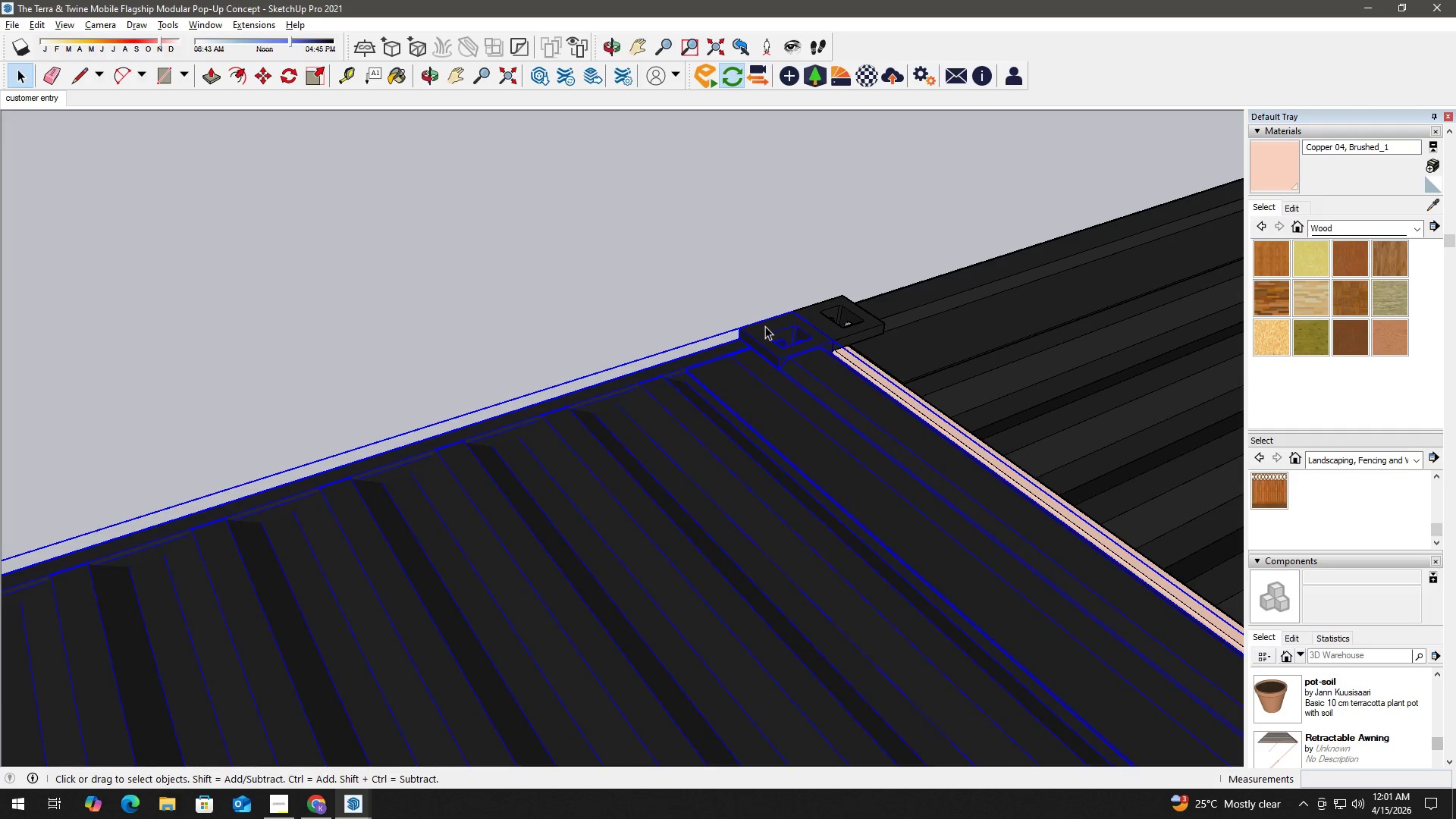 
double_click([765, 330])
 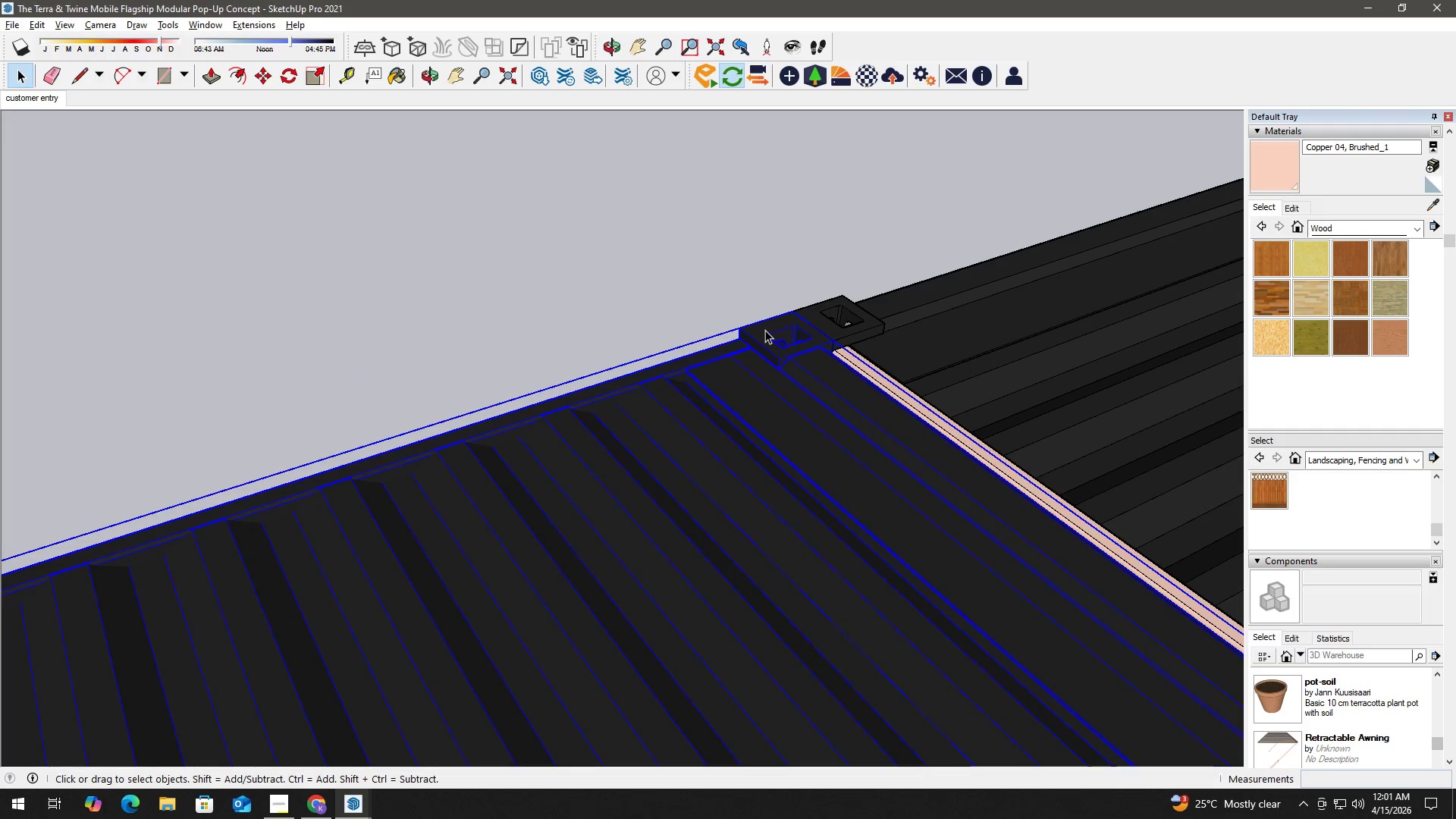 
triple_click([765, 330])
 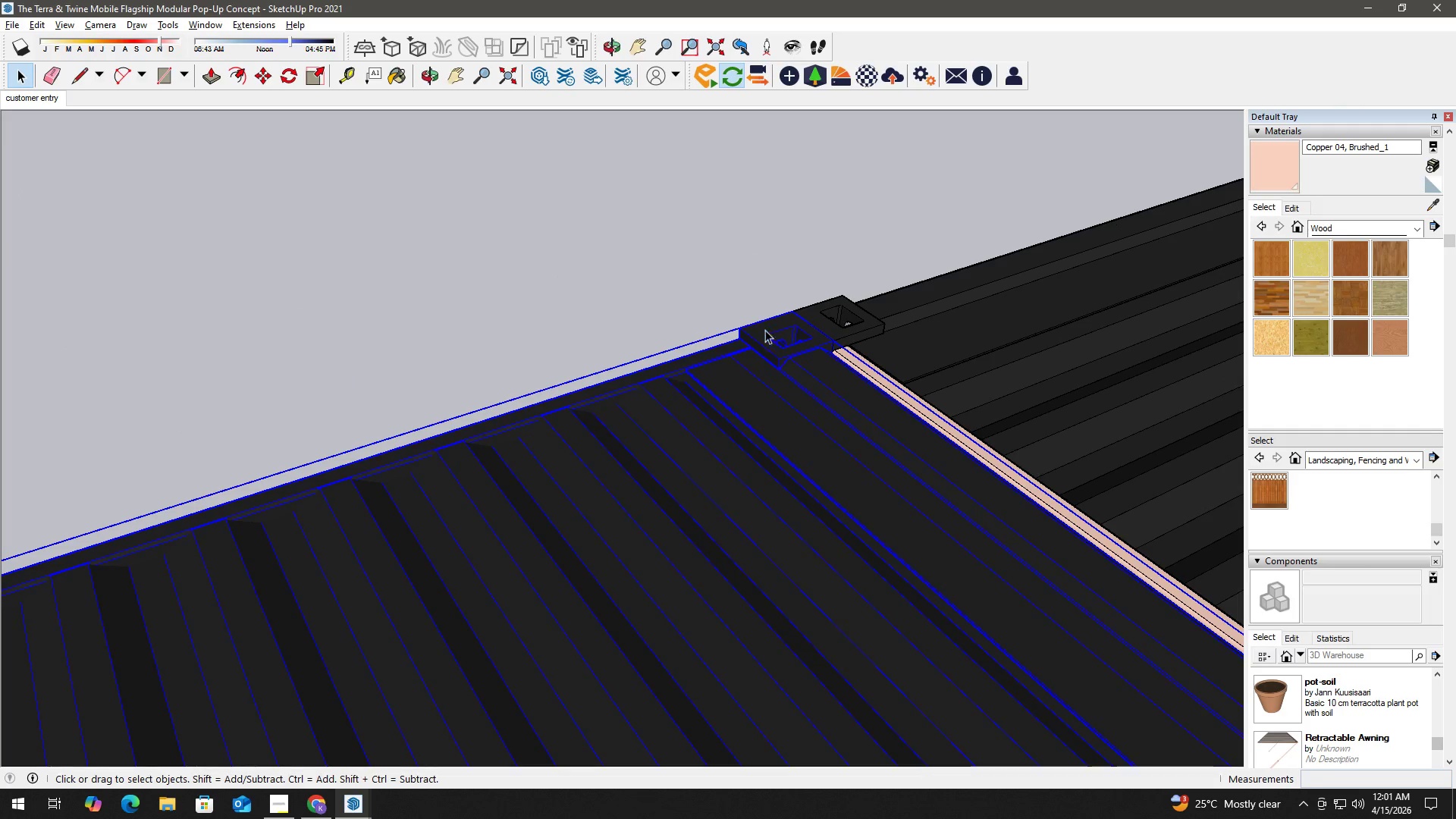 
triple_click([765, 330])
 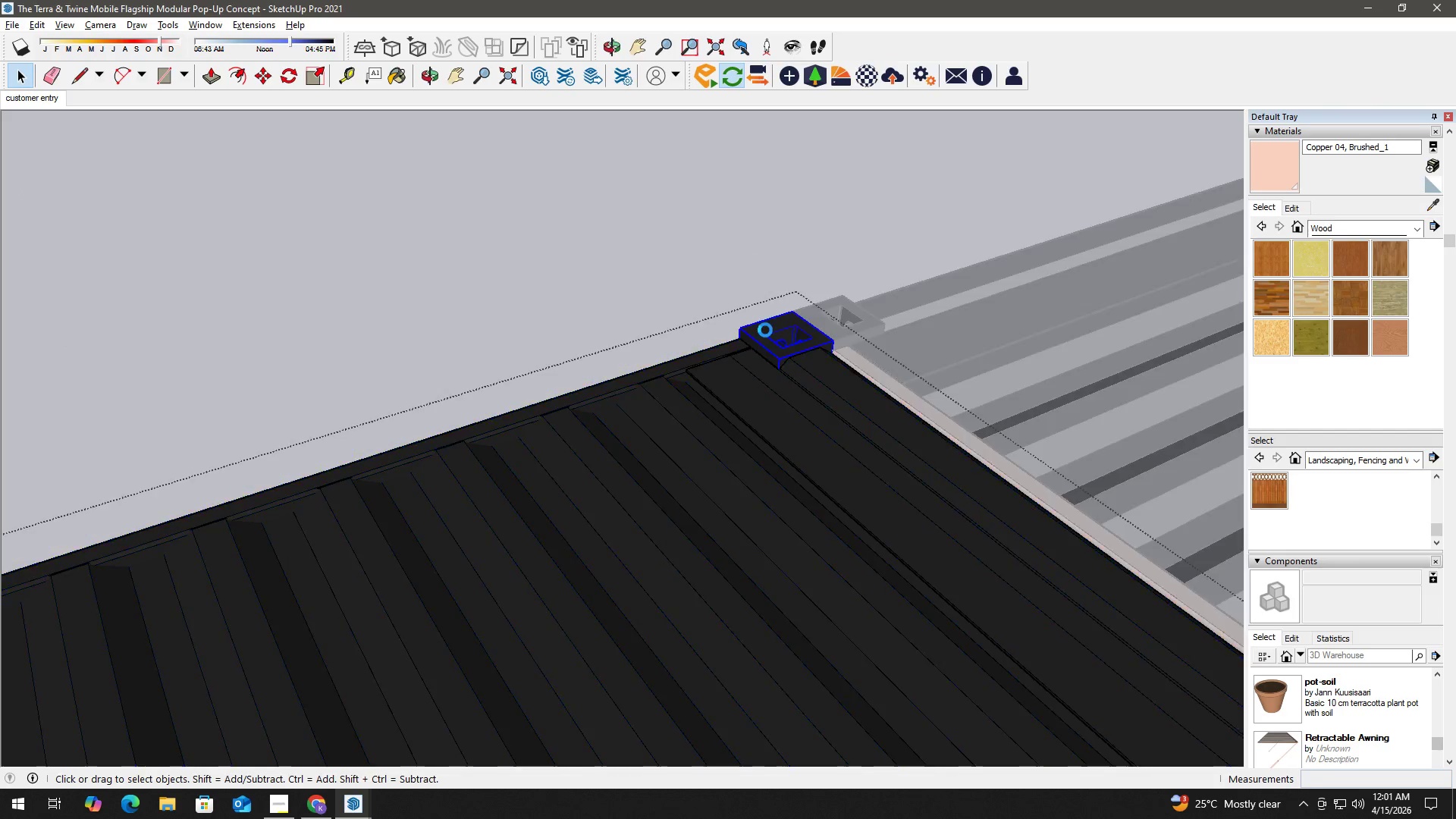 
triple_click([765, 330])
 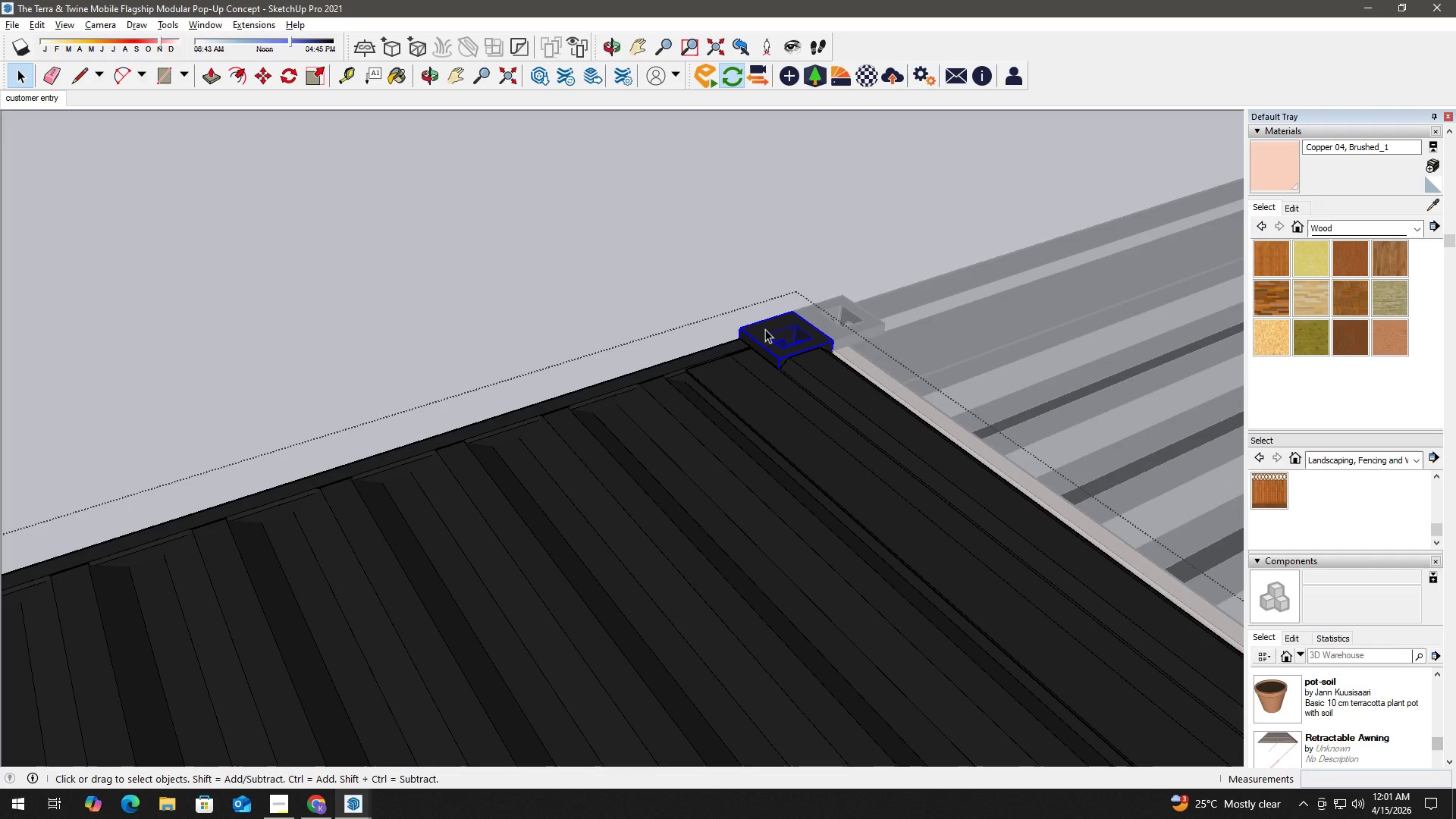 
triple_click([765, 329])
 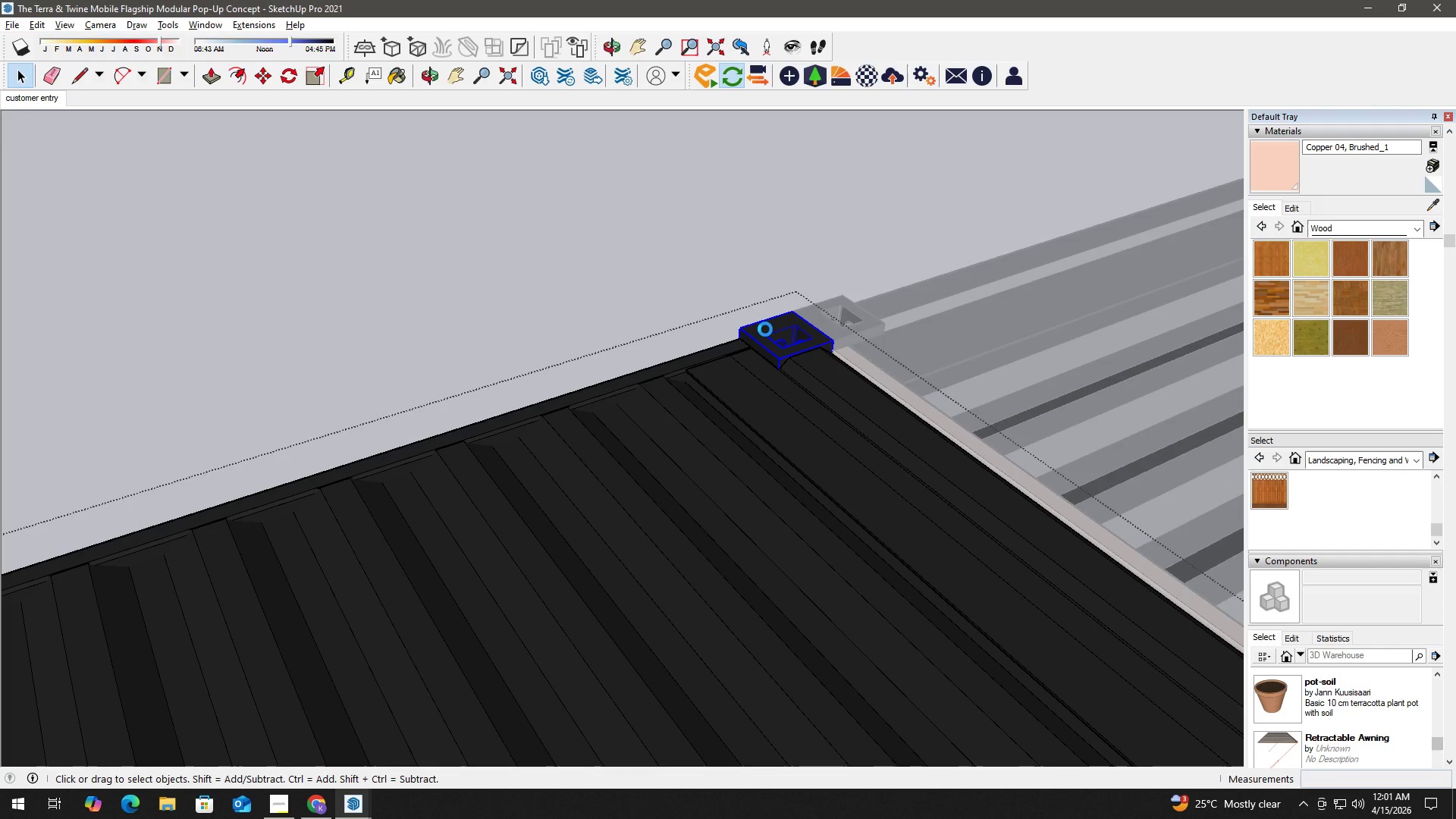 
triple_click([765, 329])
 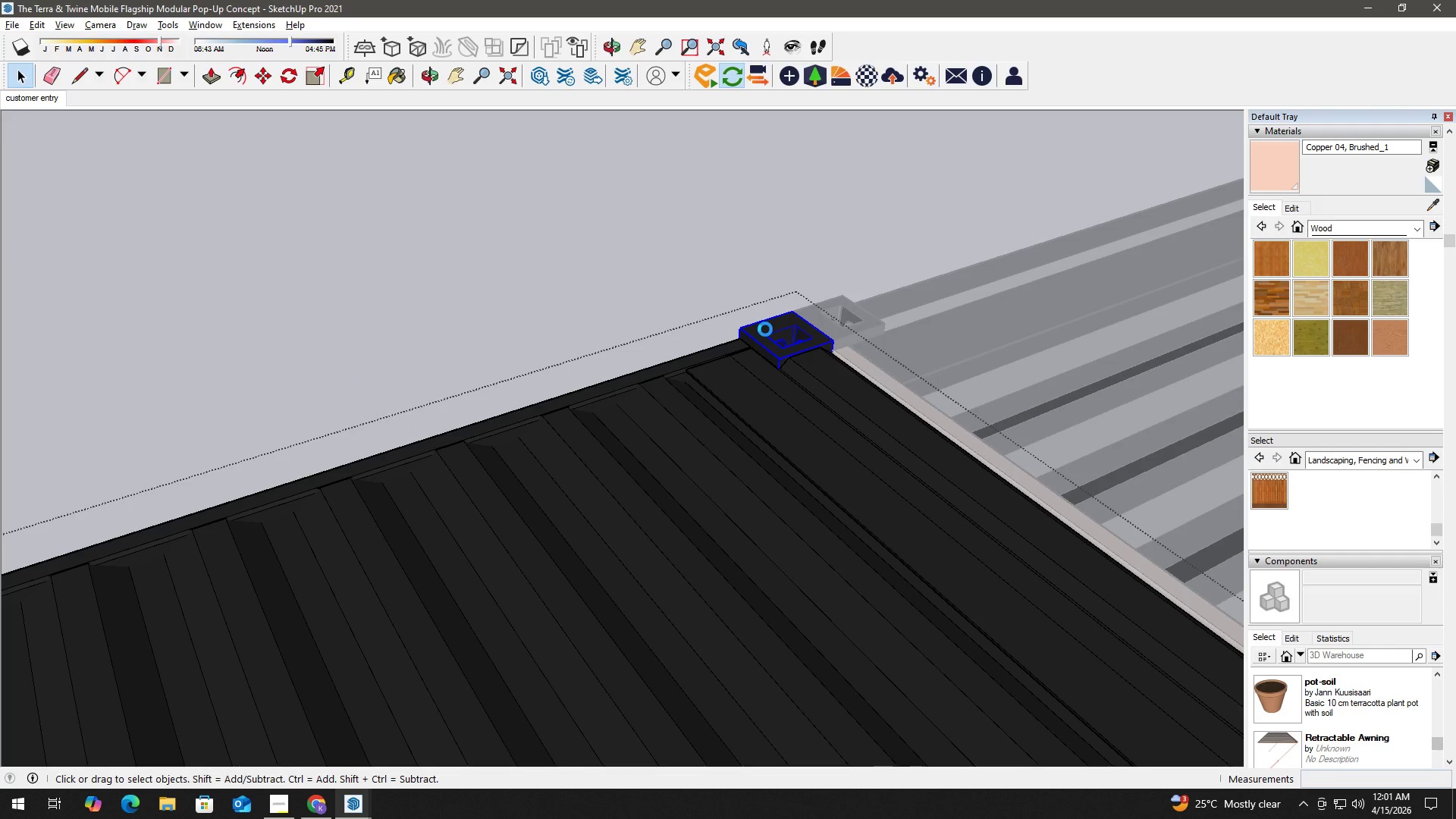 
triple_click([765, 329])
 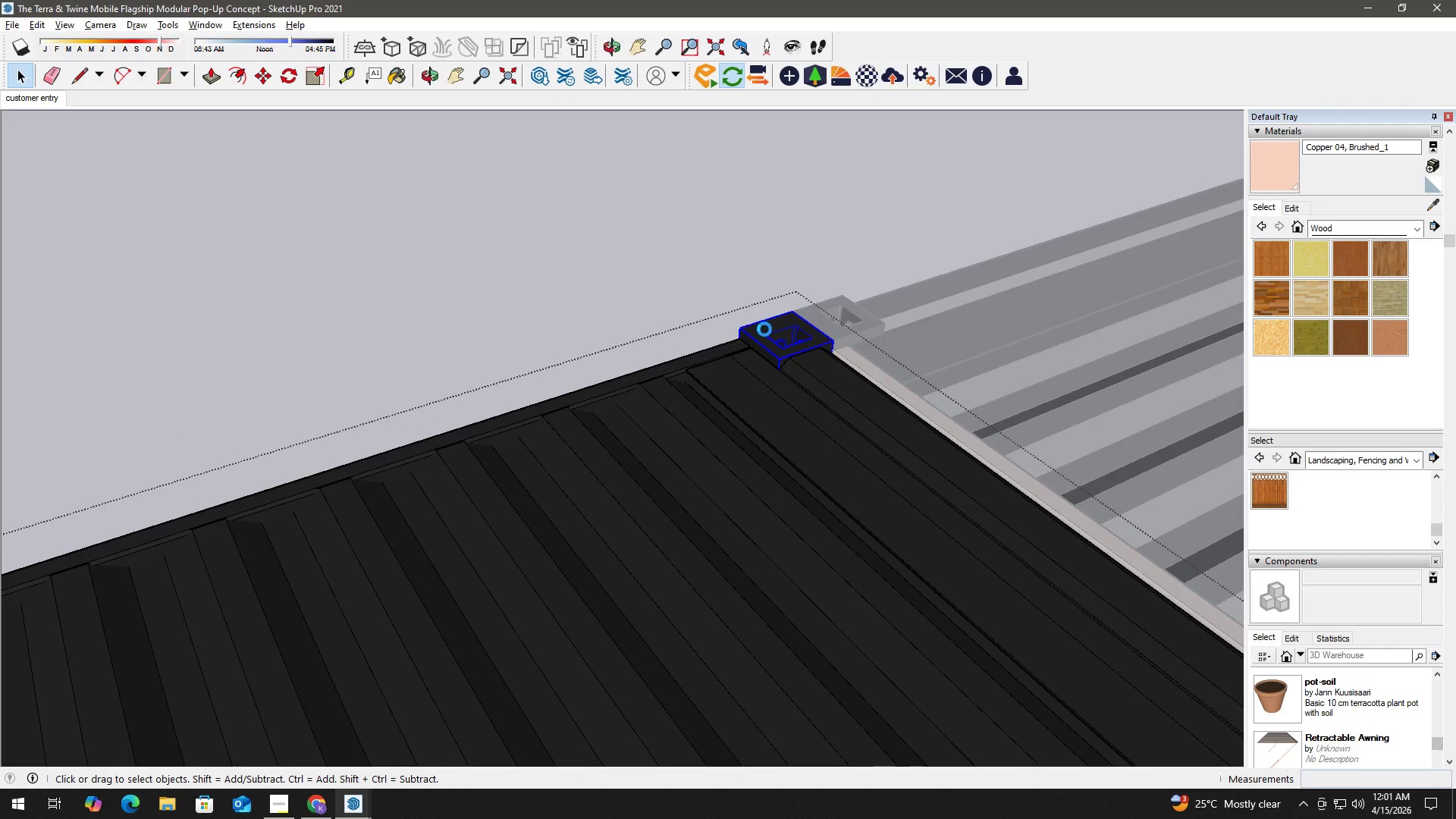 
triple_click([765, 329])
 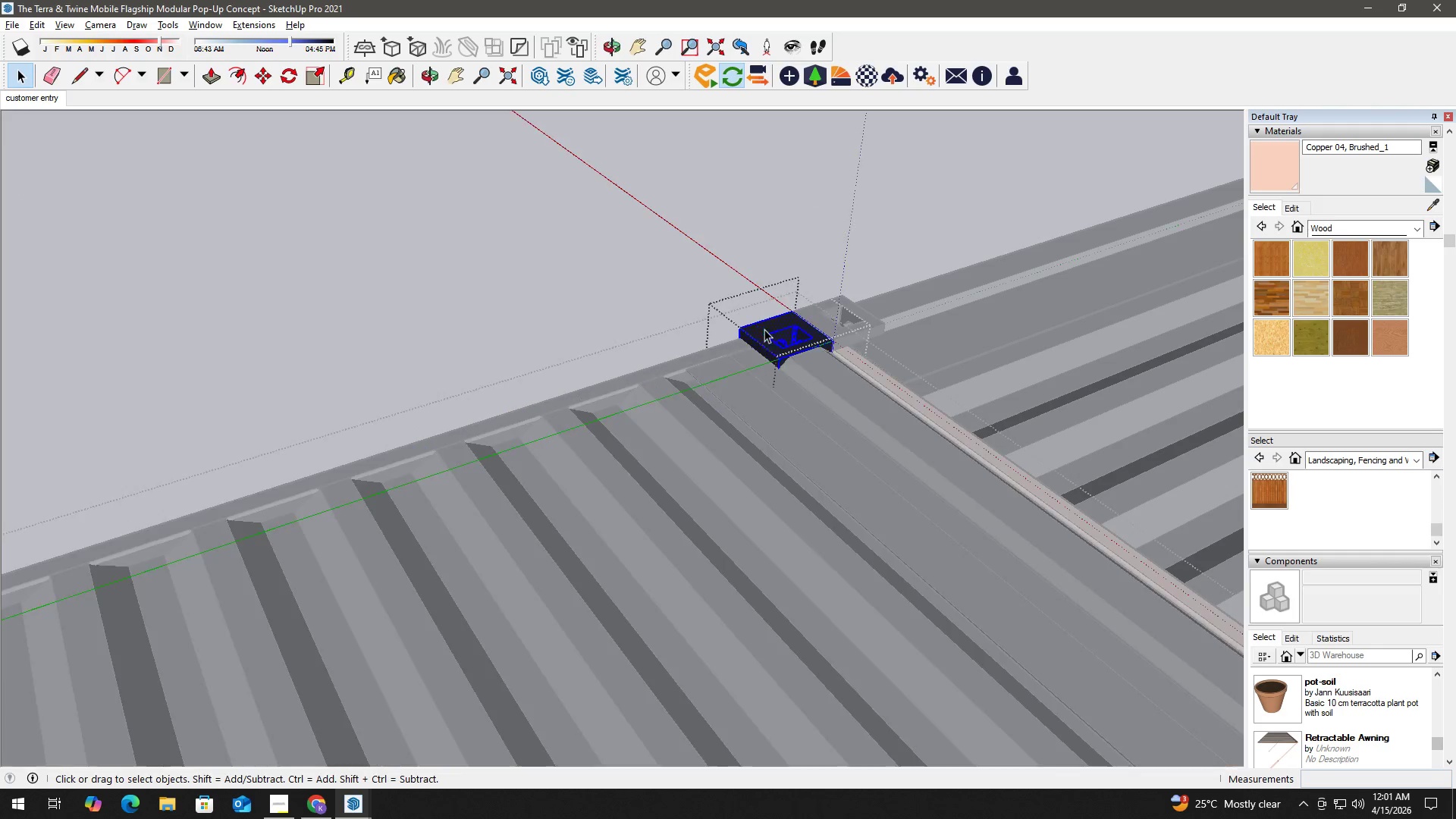 
triple_click([764, 329])
 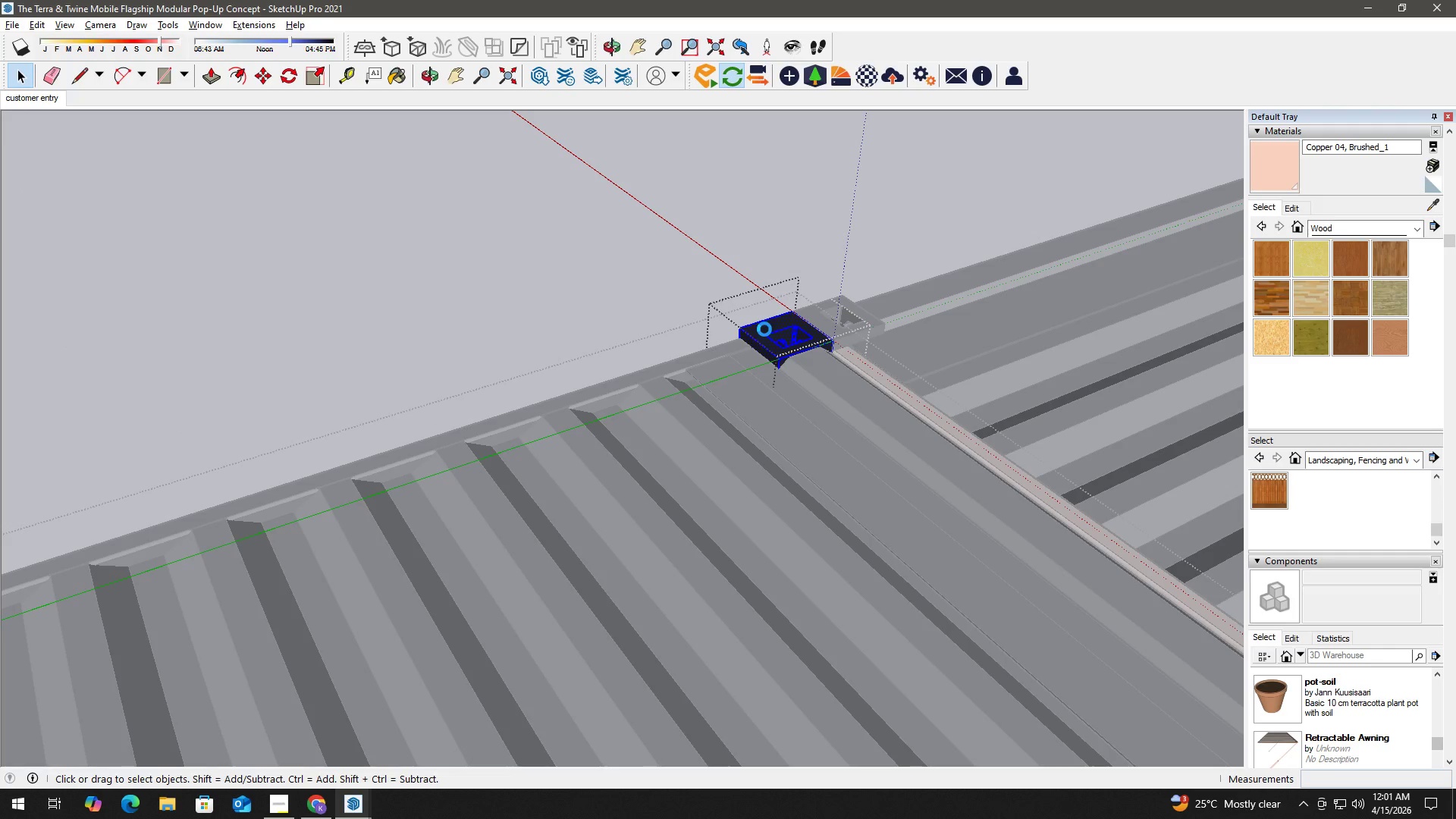 
triple_click([764, 329])
 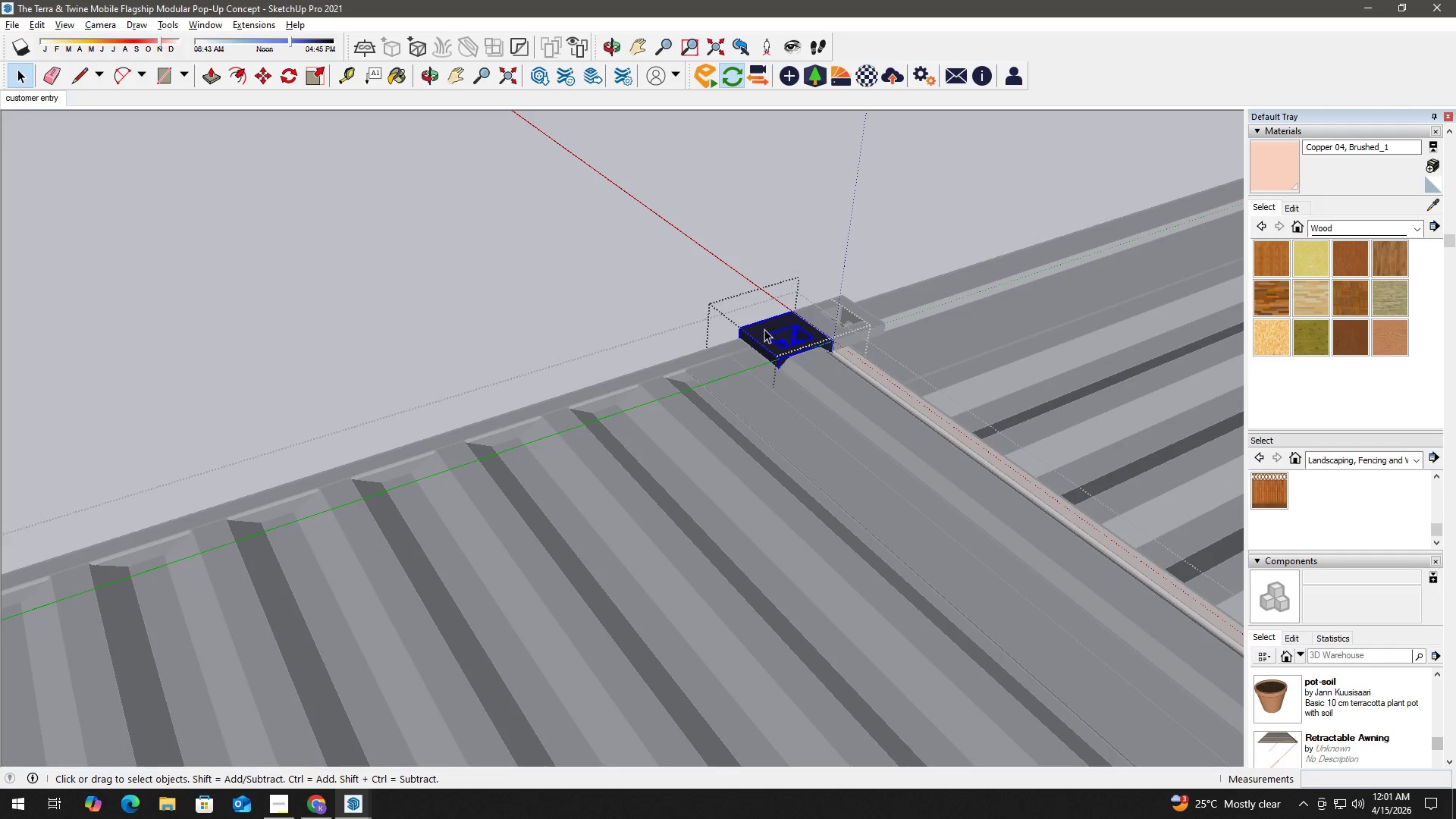 
triple_click([764, 329])
 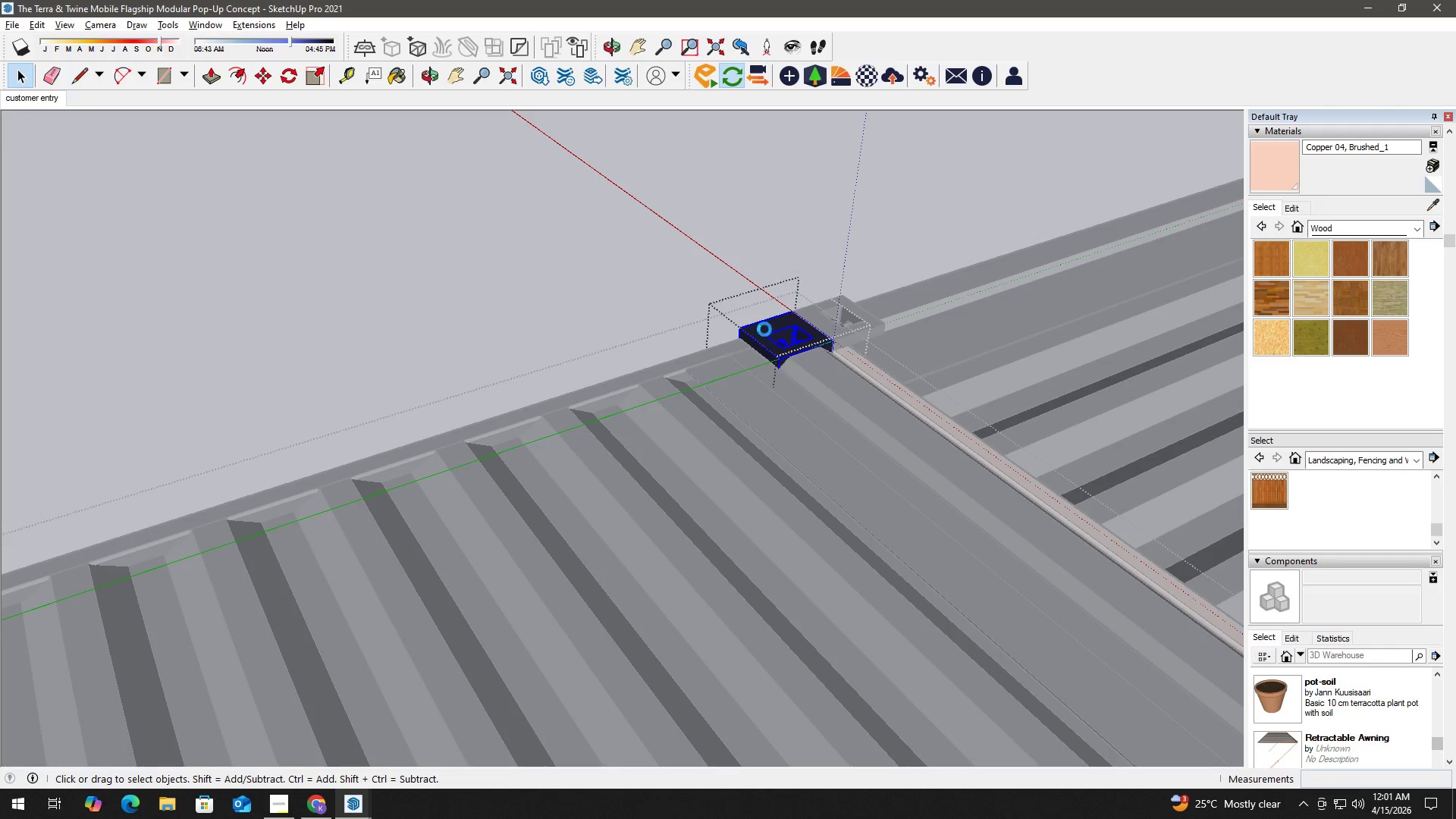 
triple_click([764, 329])
 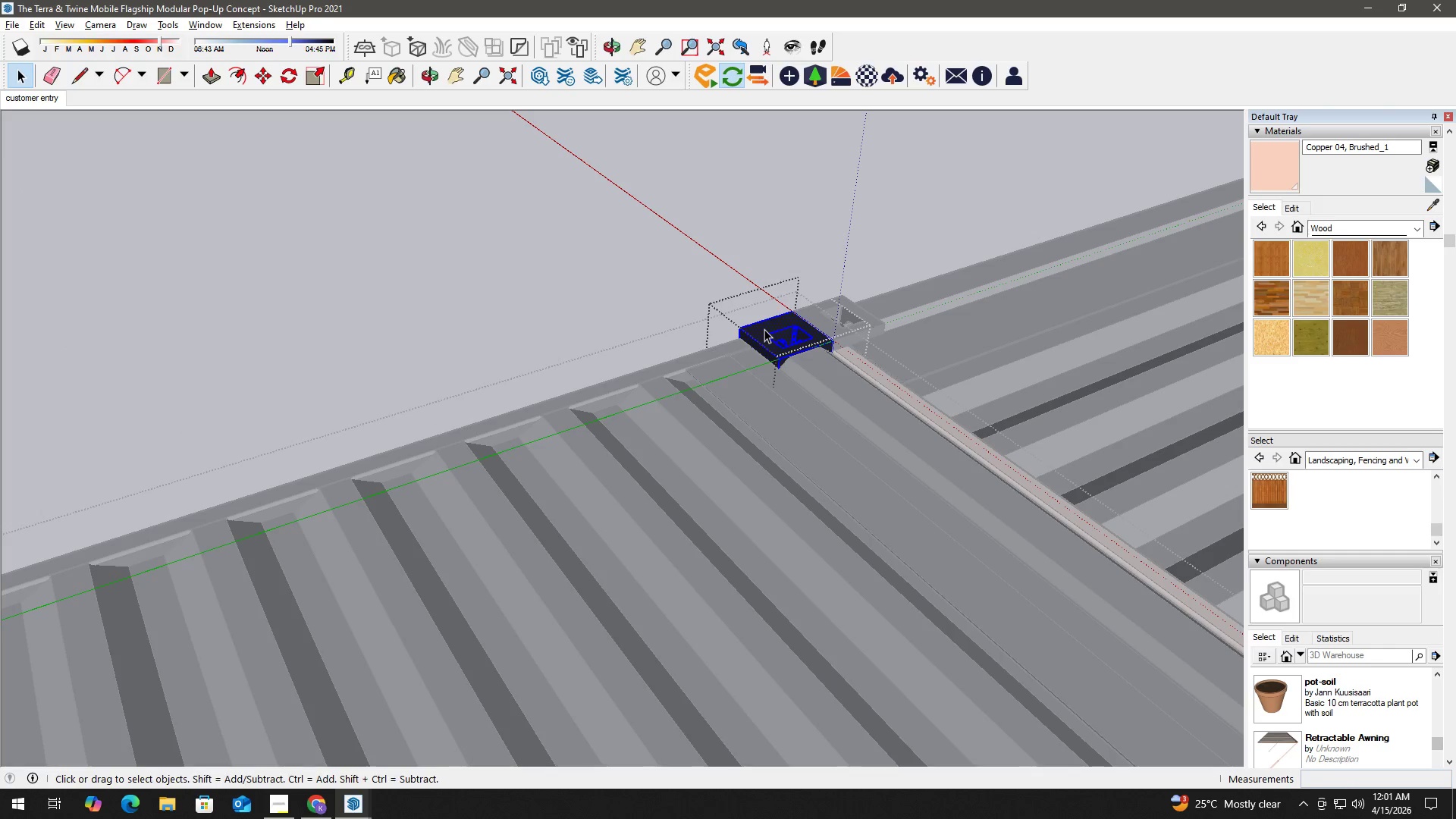 
key(B)
 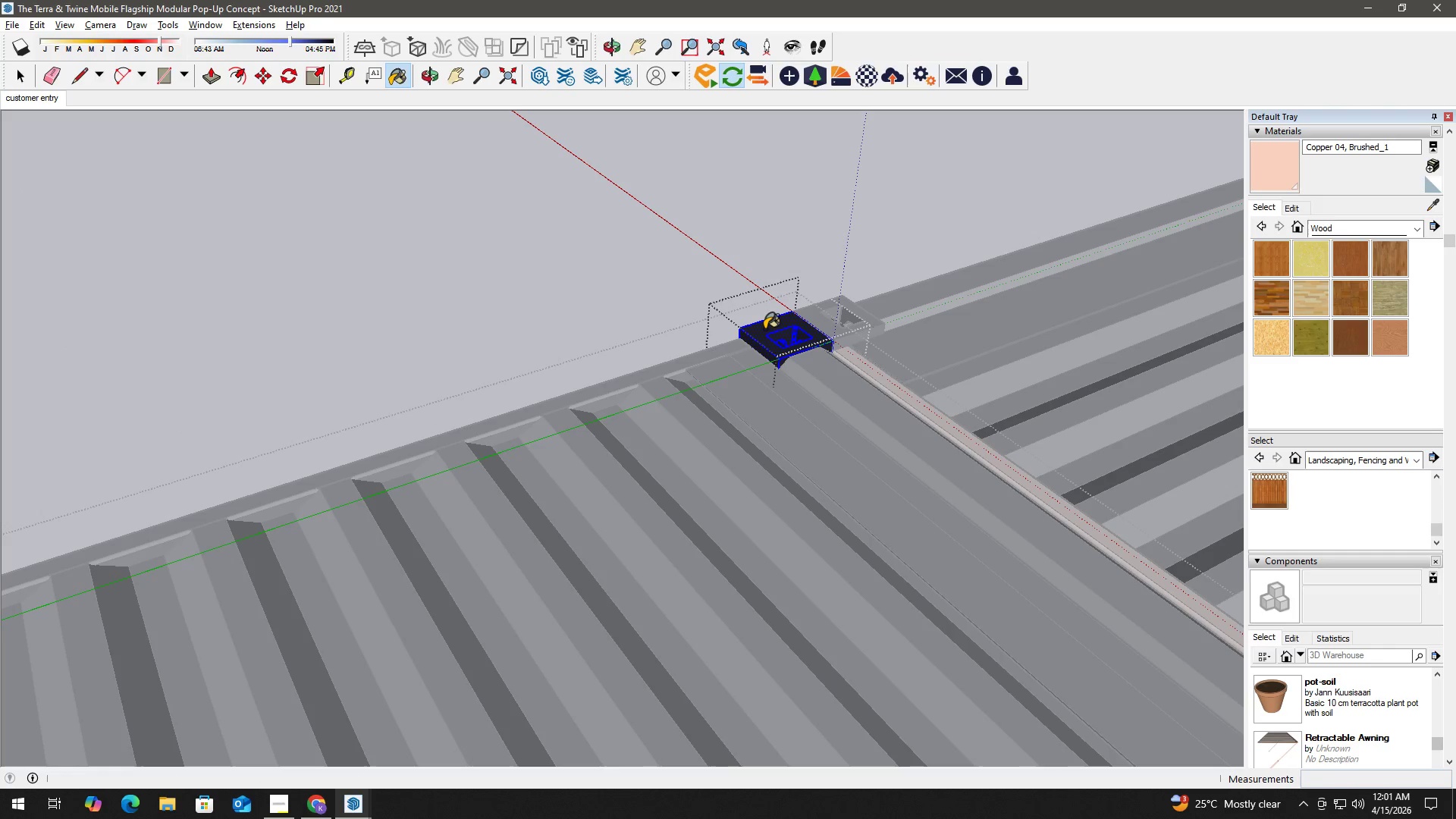 
triple_click([764, 329])
 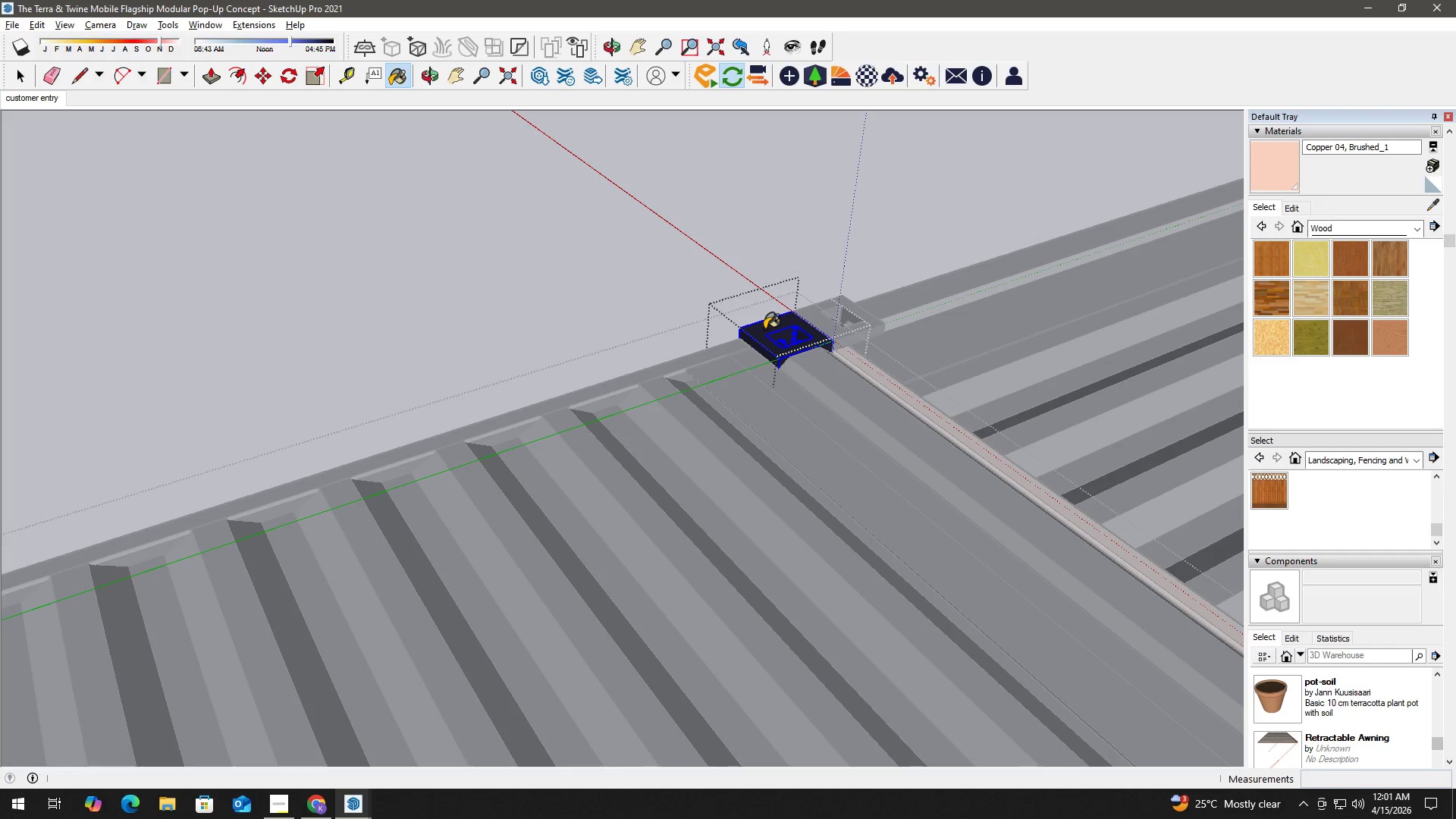 
triple_click([764, 329])
 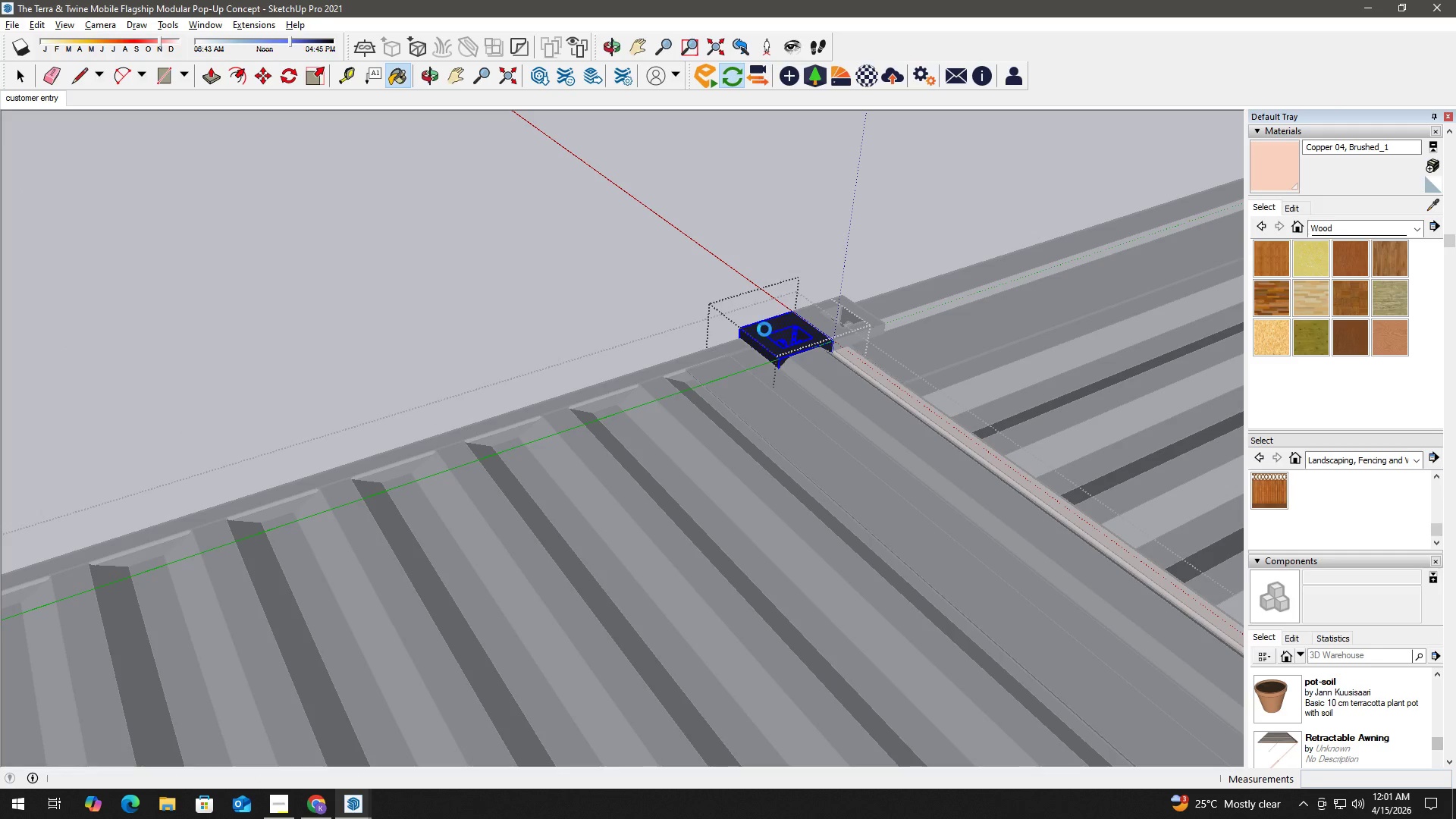 
triple_click([764, 329])
 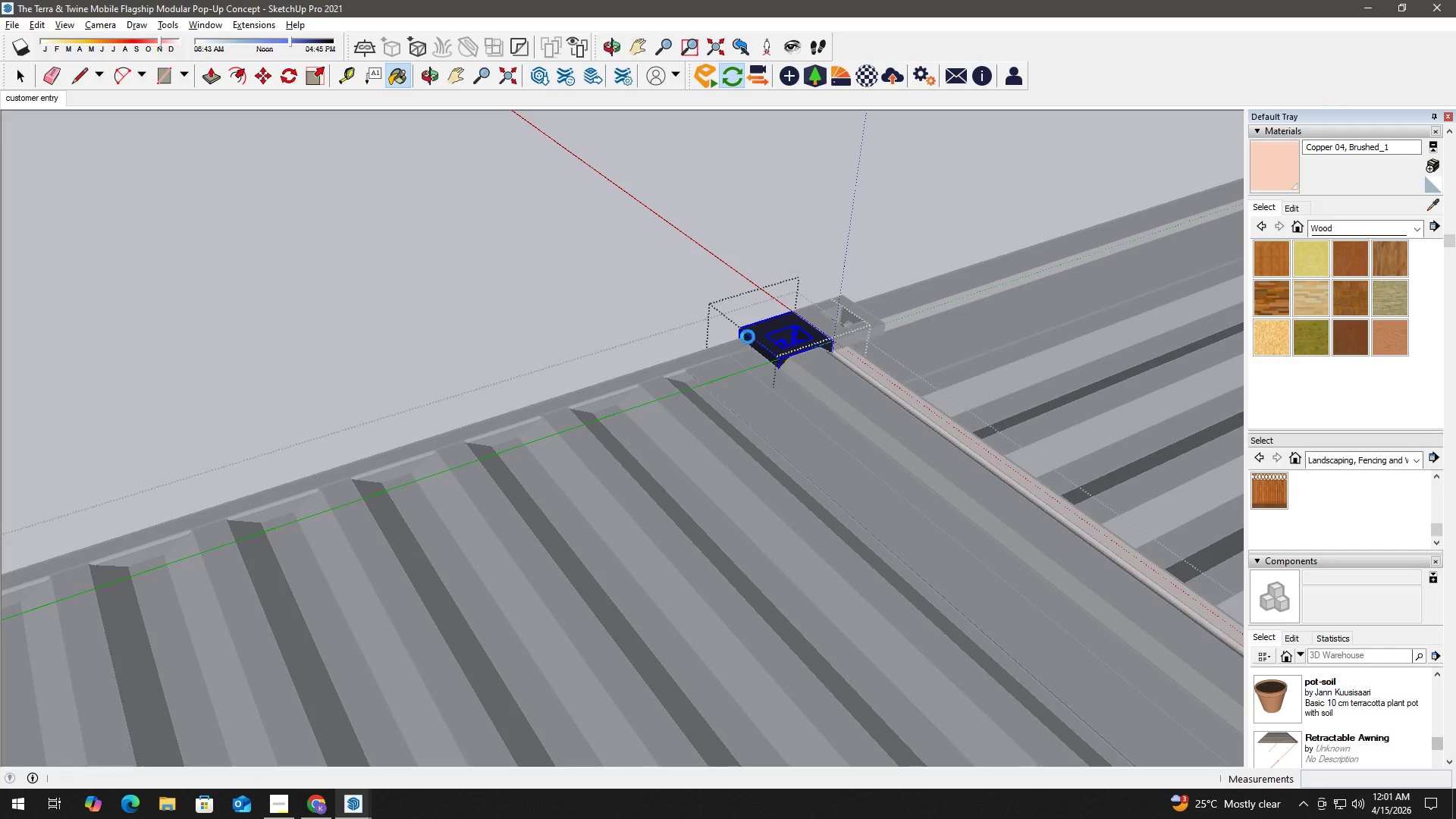 
key(Space)
 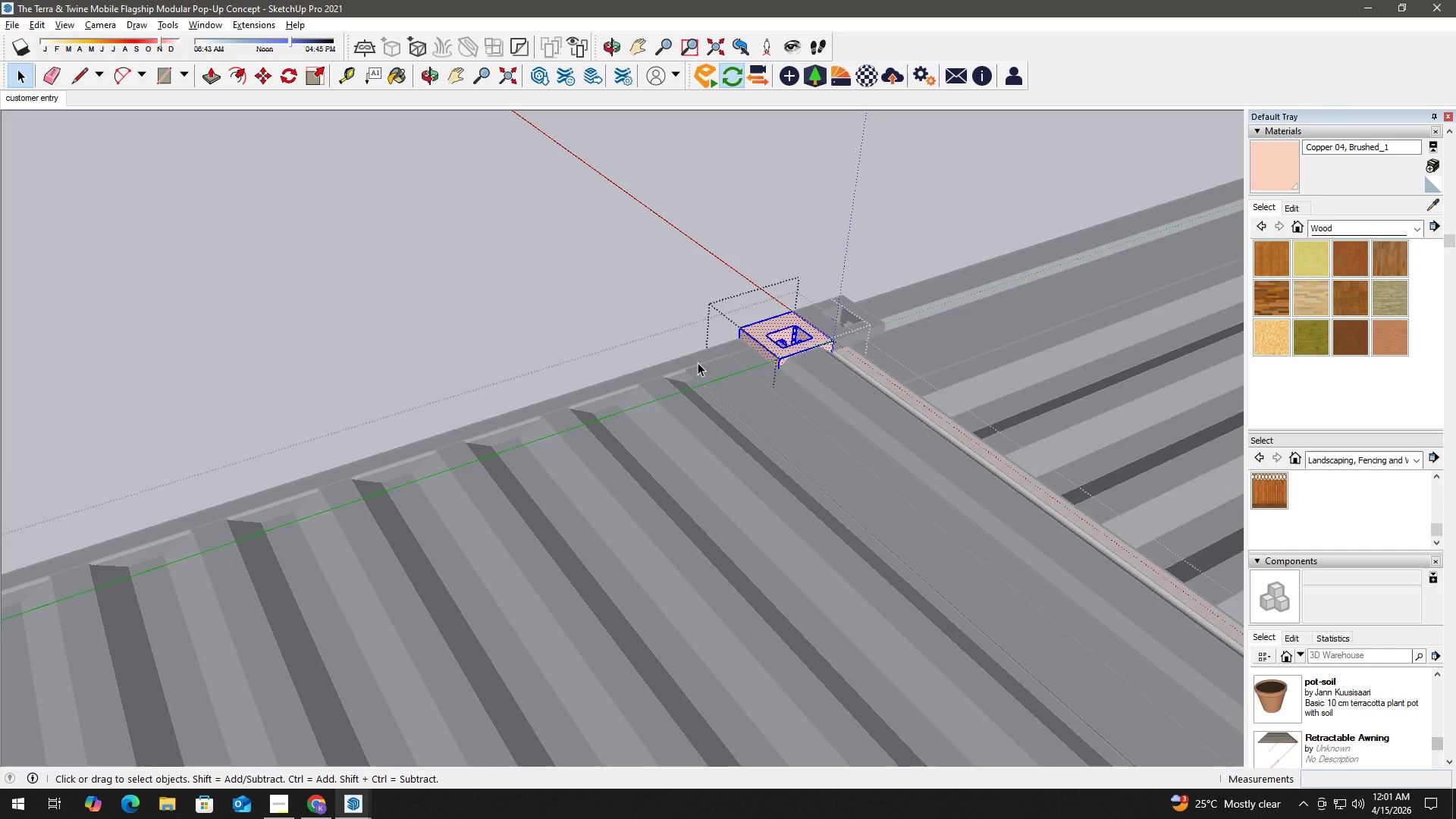 
key(Escape)
 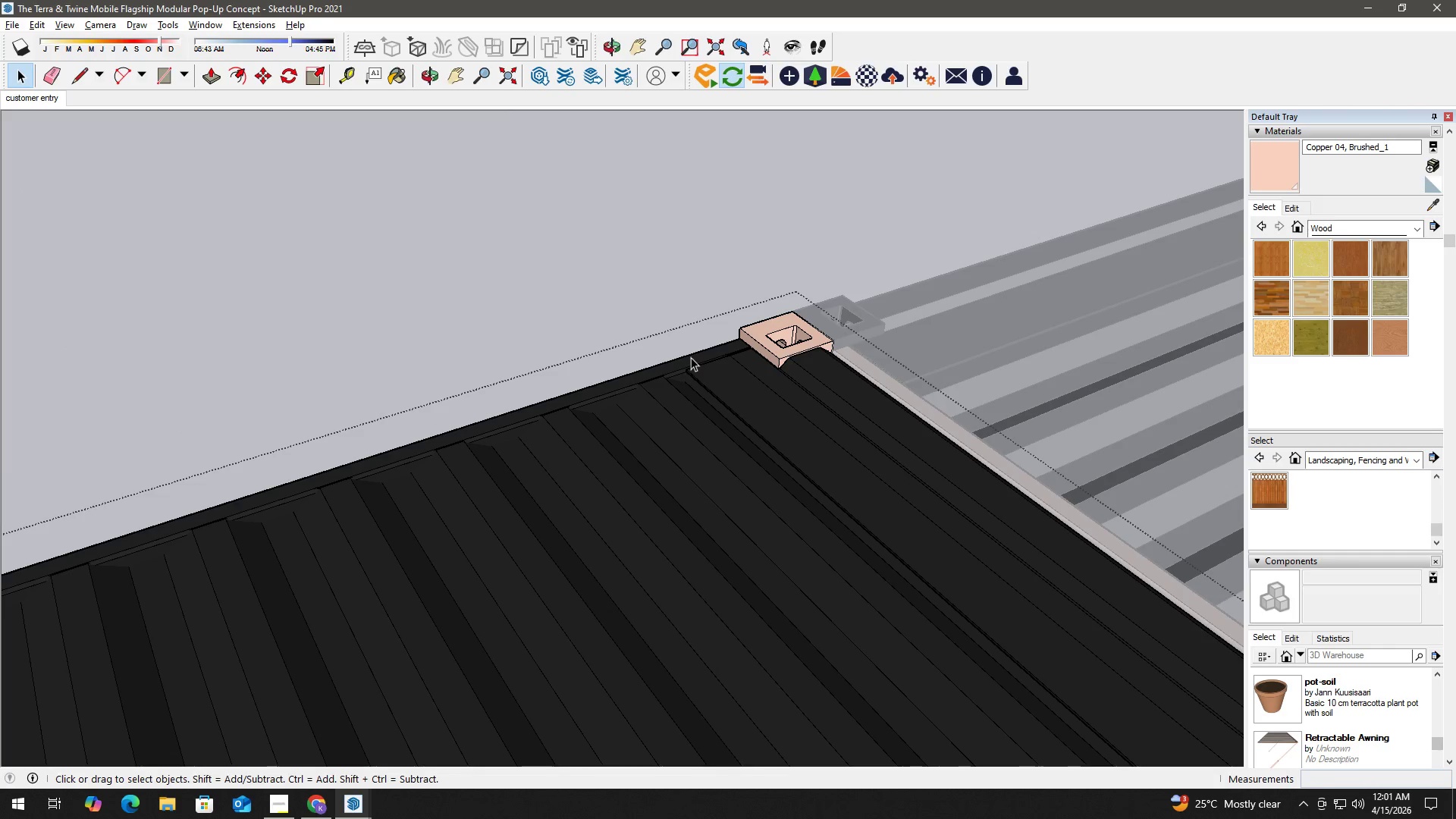 
double_click([691, 357])
 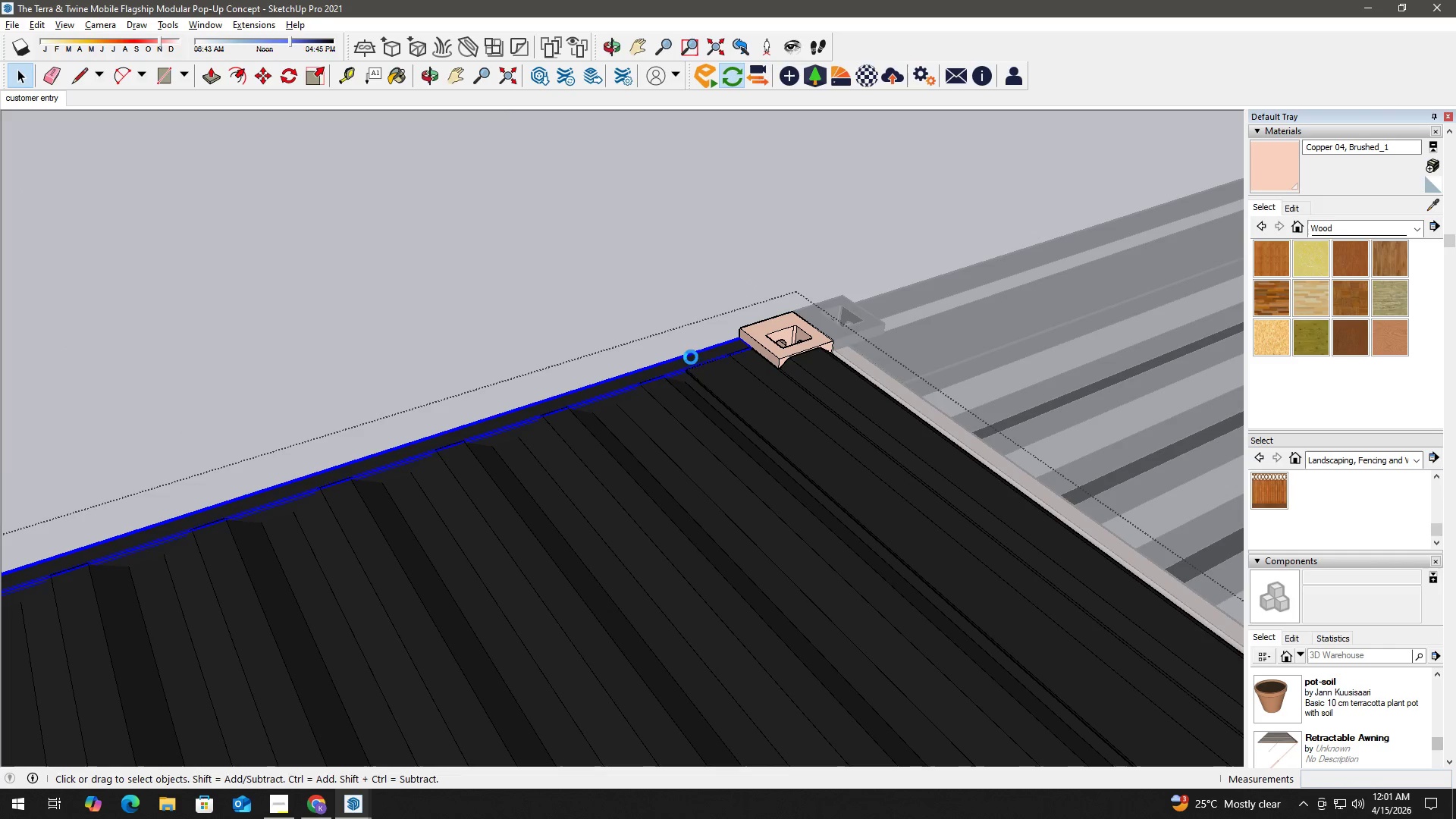 
triple_click([691, 357])
 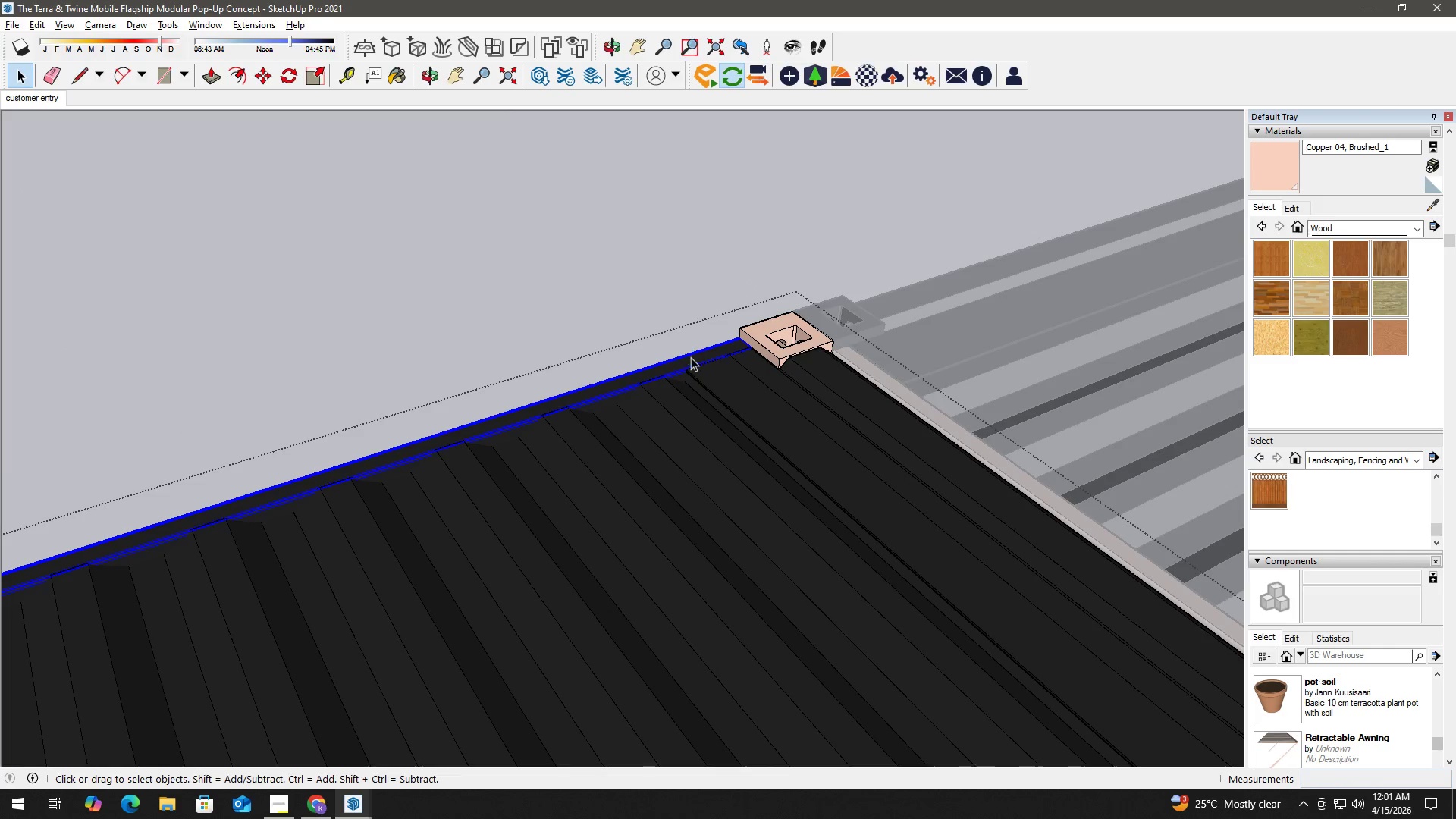 
triple_click([691, 357])
 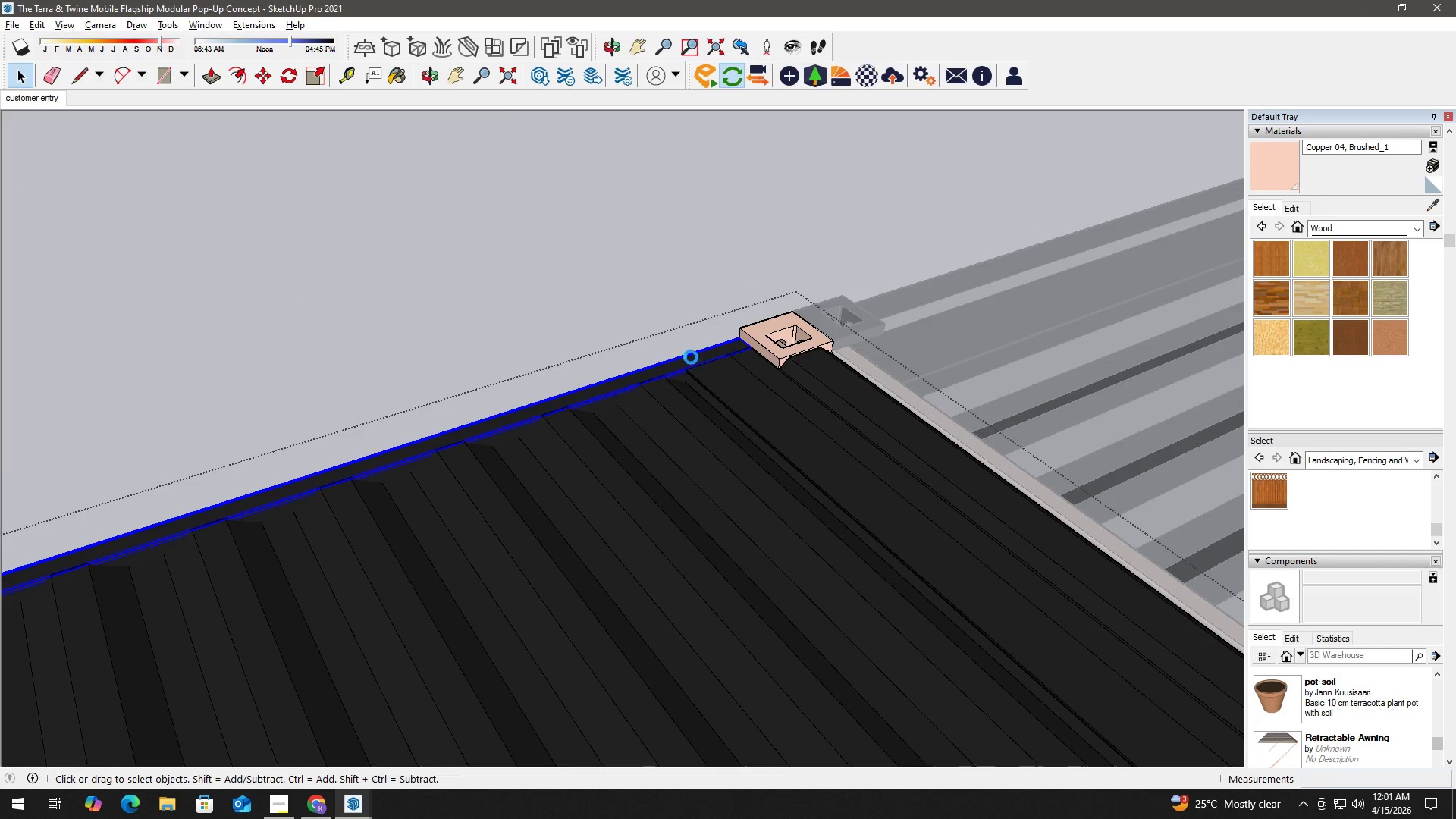 
triple_click([691, 357])
 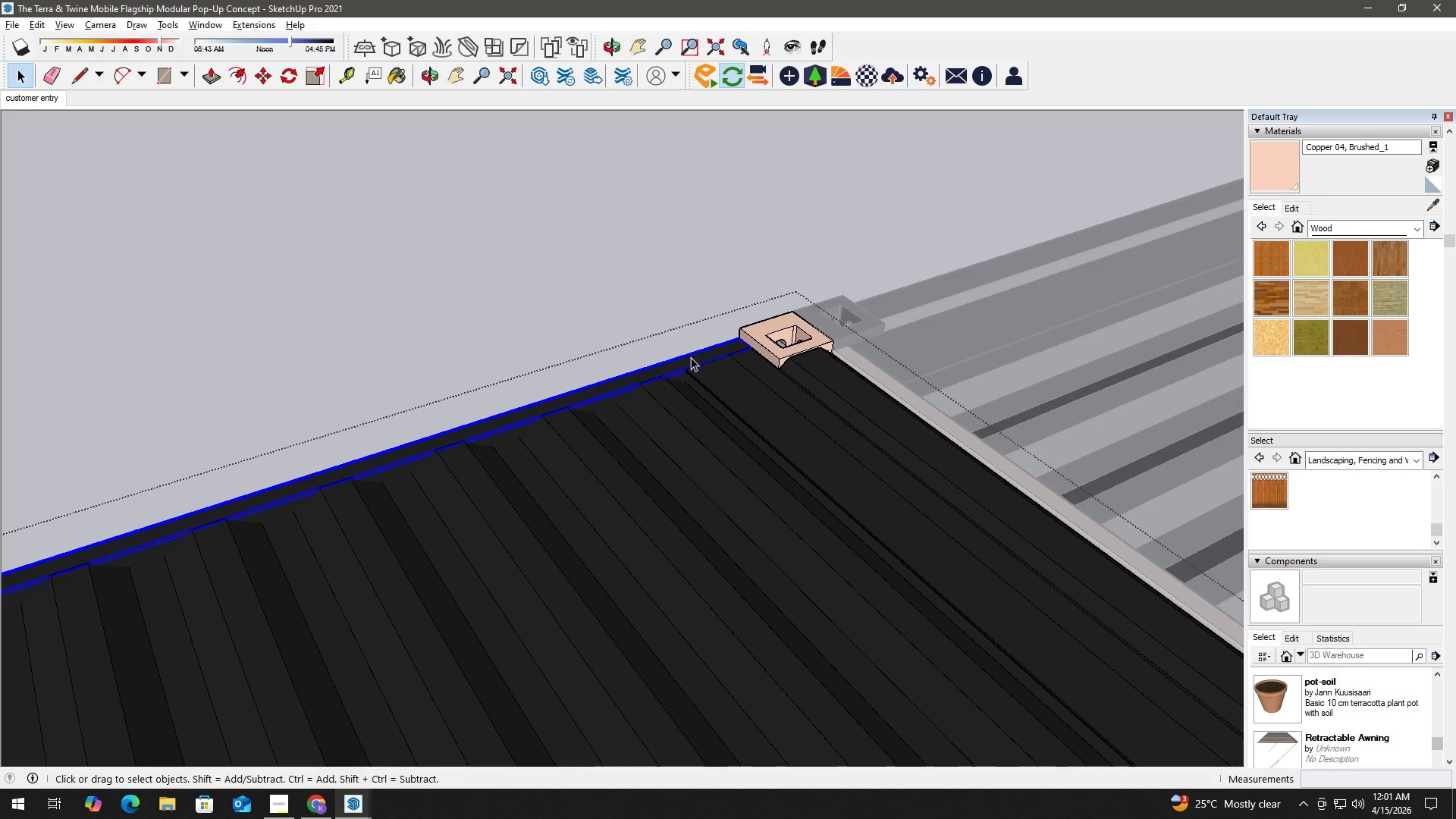 
triple_click([691, 357])
 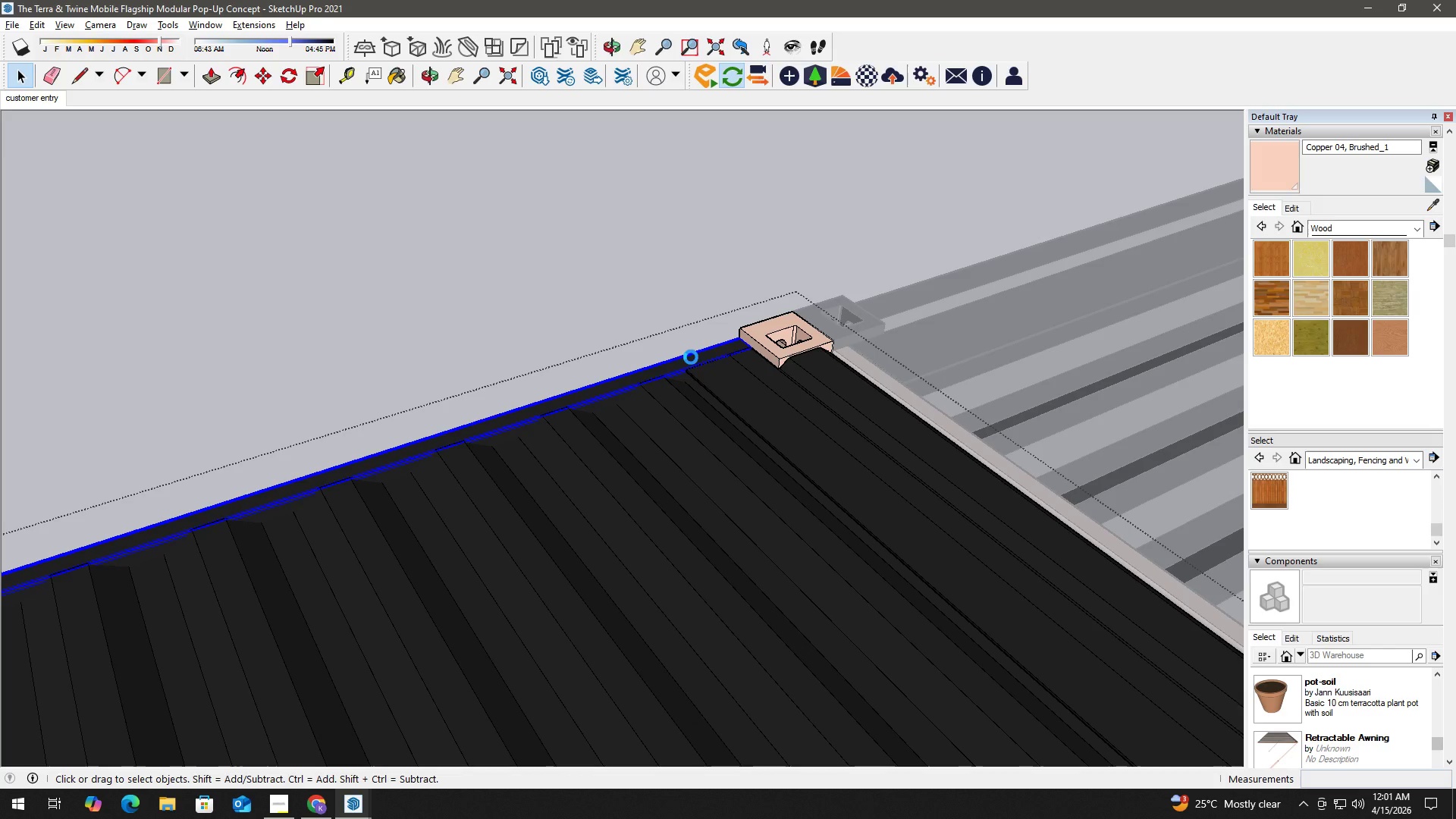 
triple_click([691, 357])
 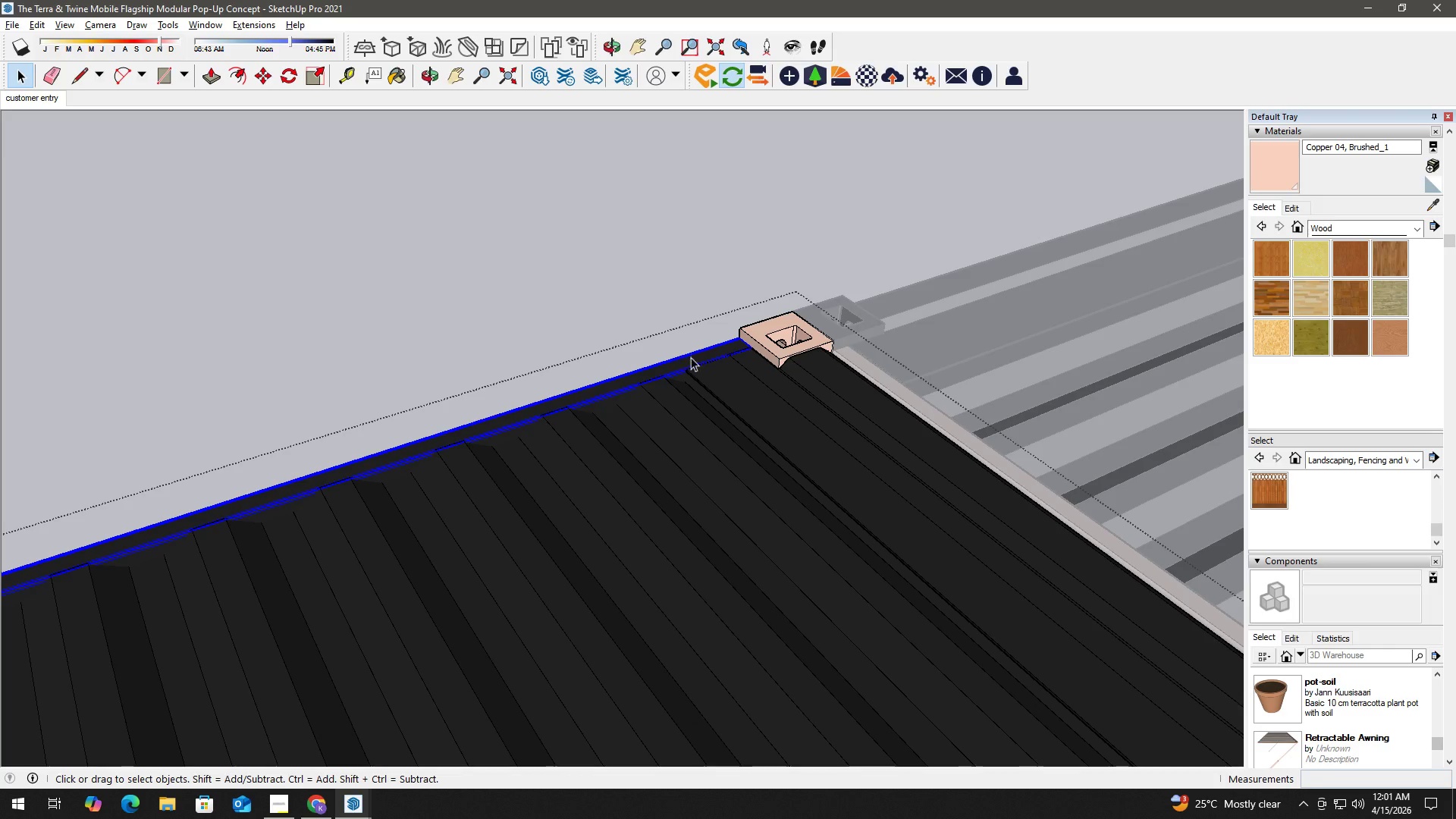 
triple_click([691, 357])
 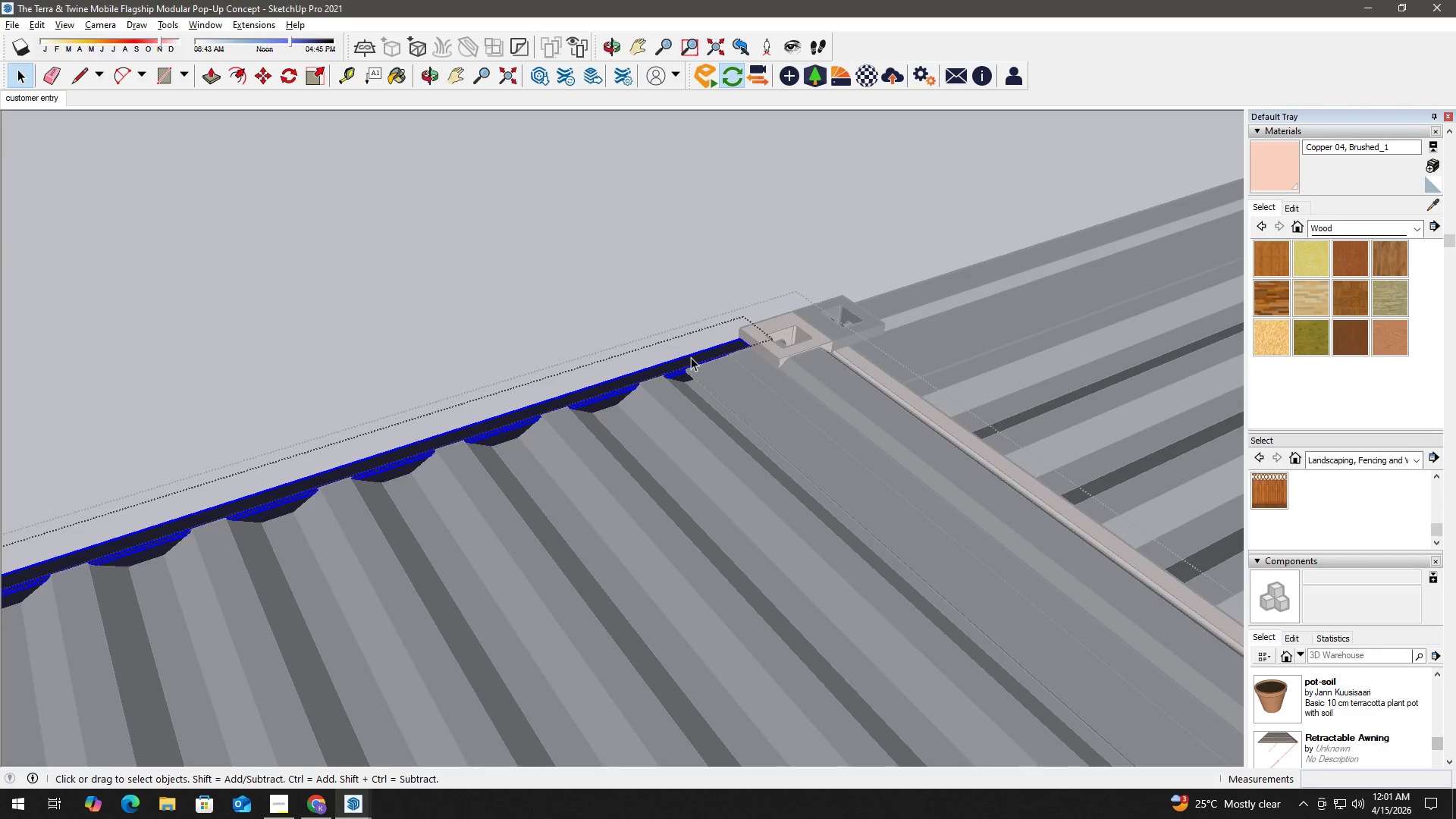 
key(B)
 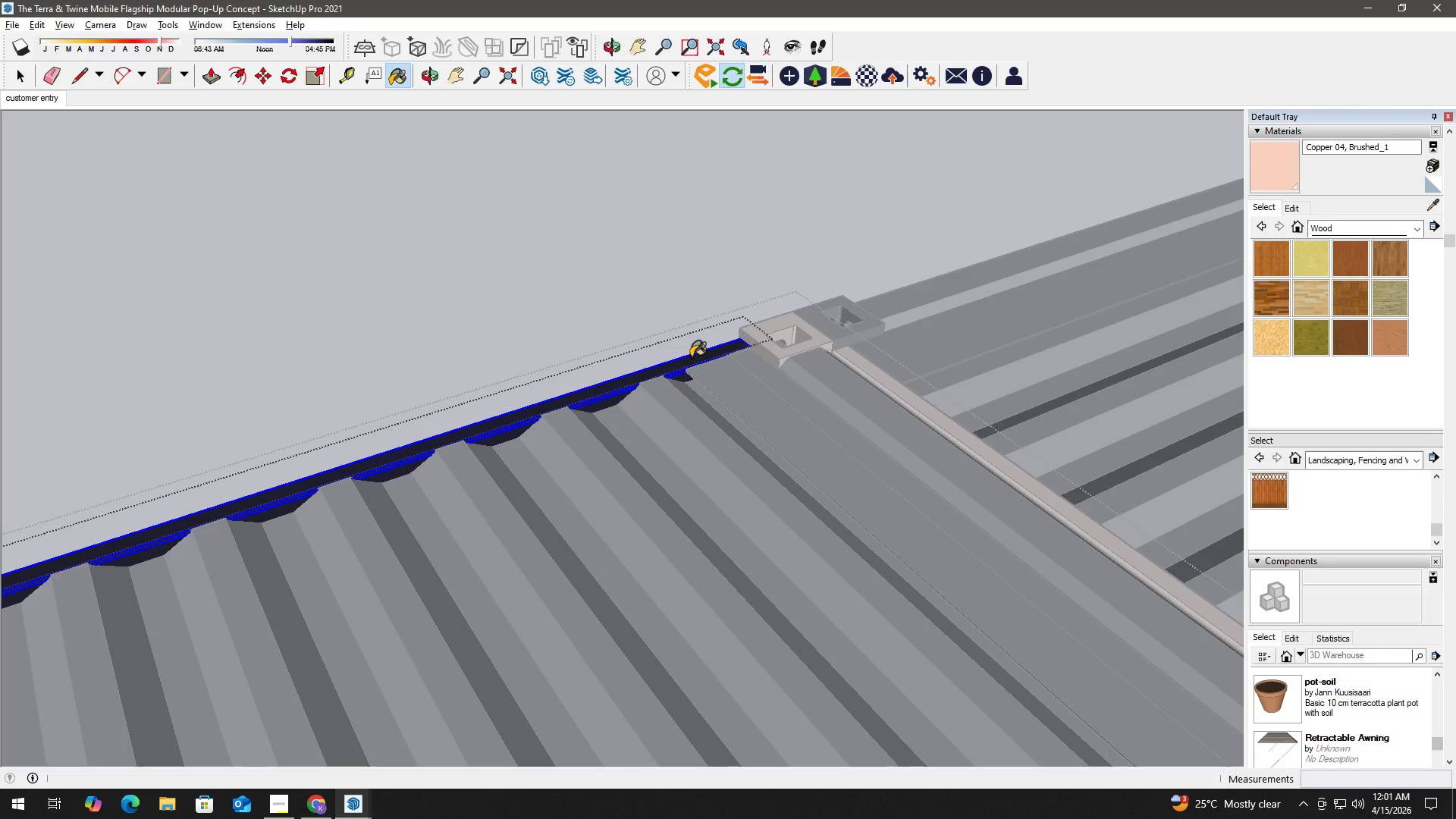 
left_click([691, 357])
 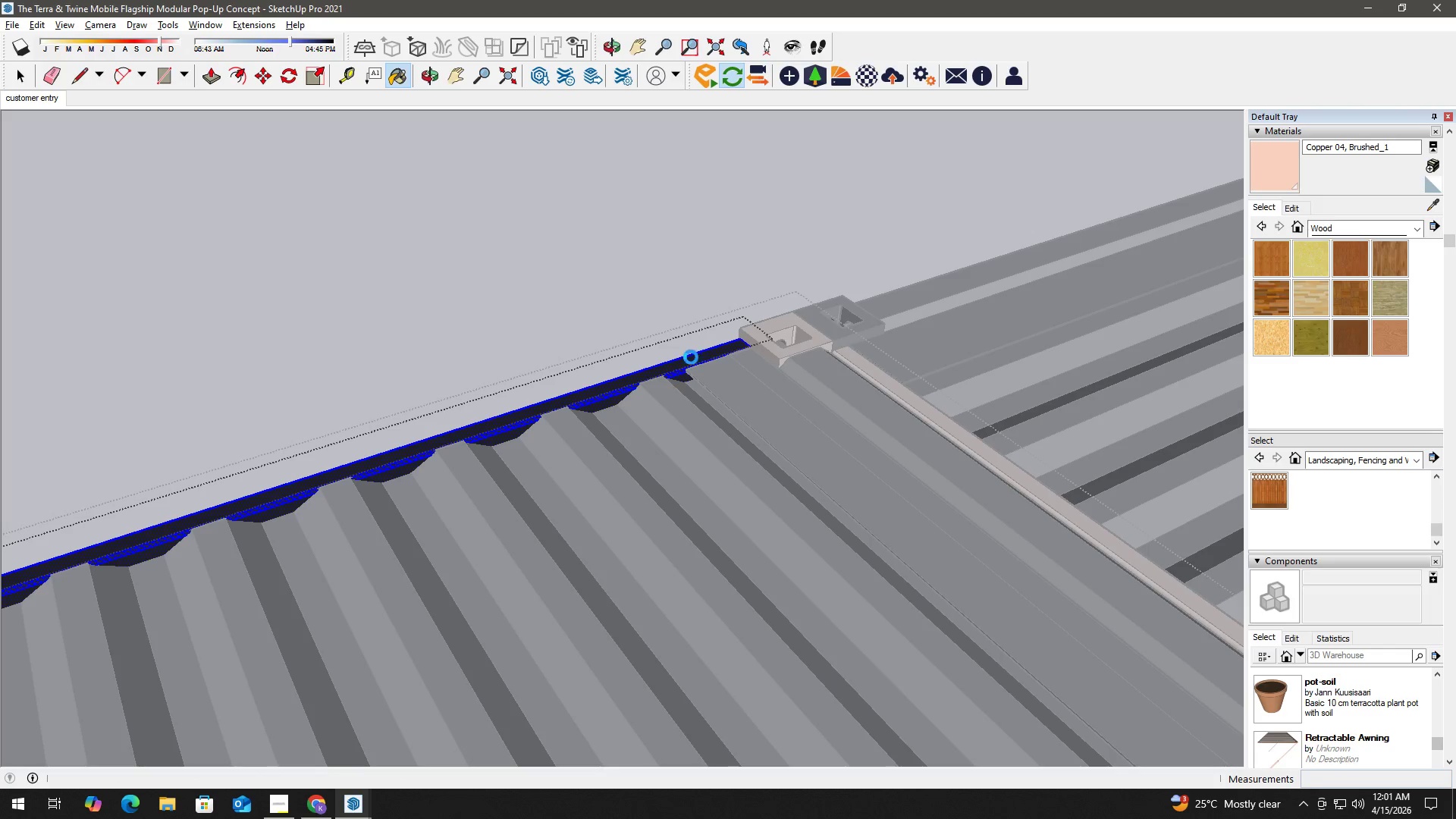 
double_click([691, 357])
 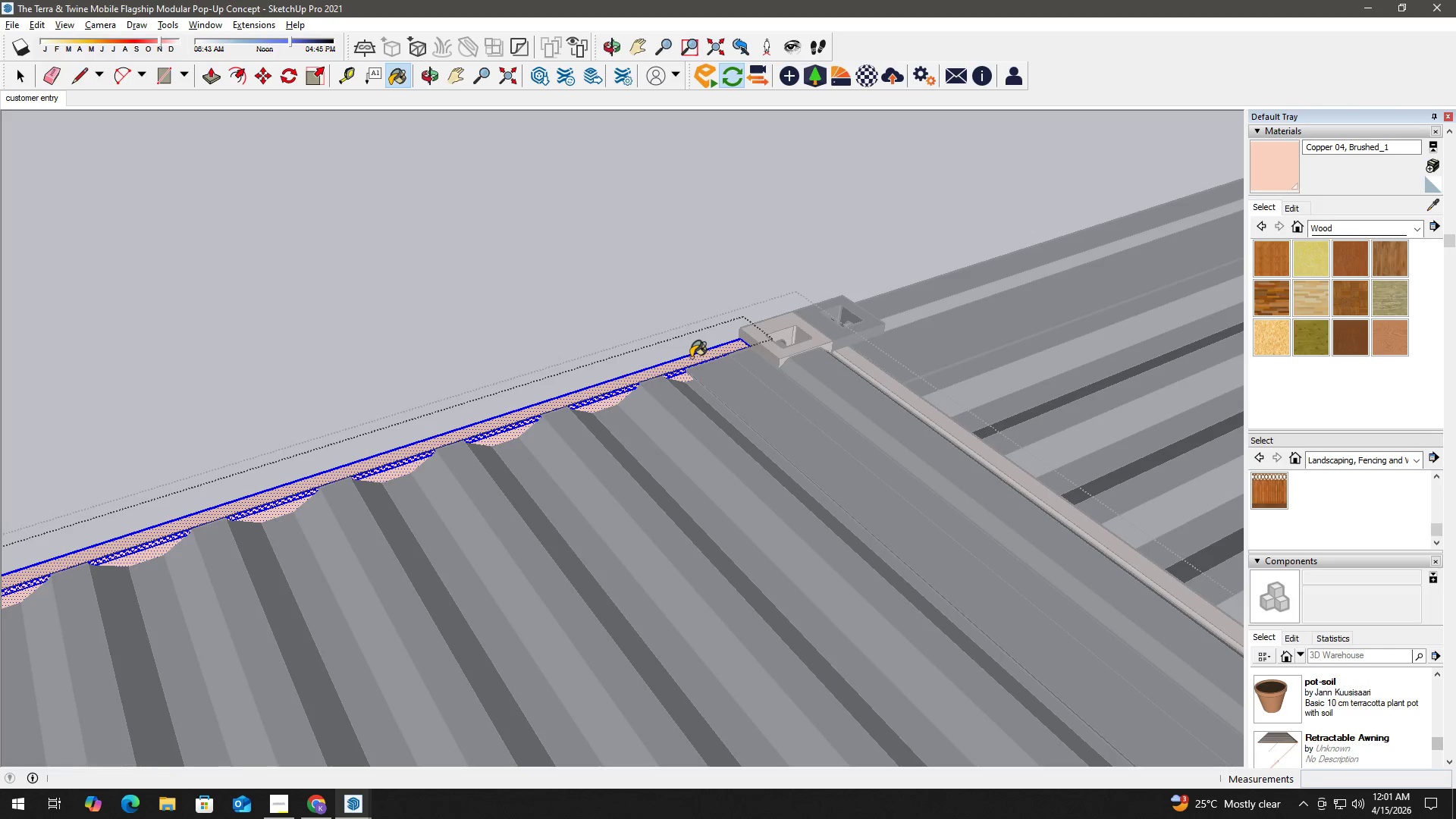 
key(Space)
 